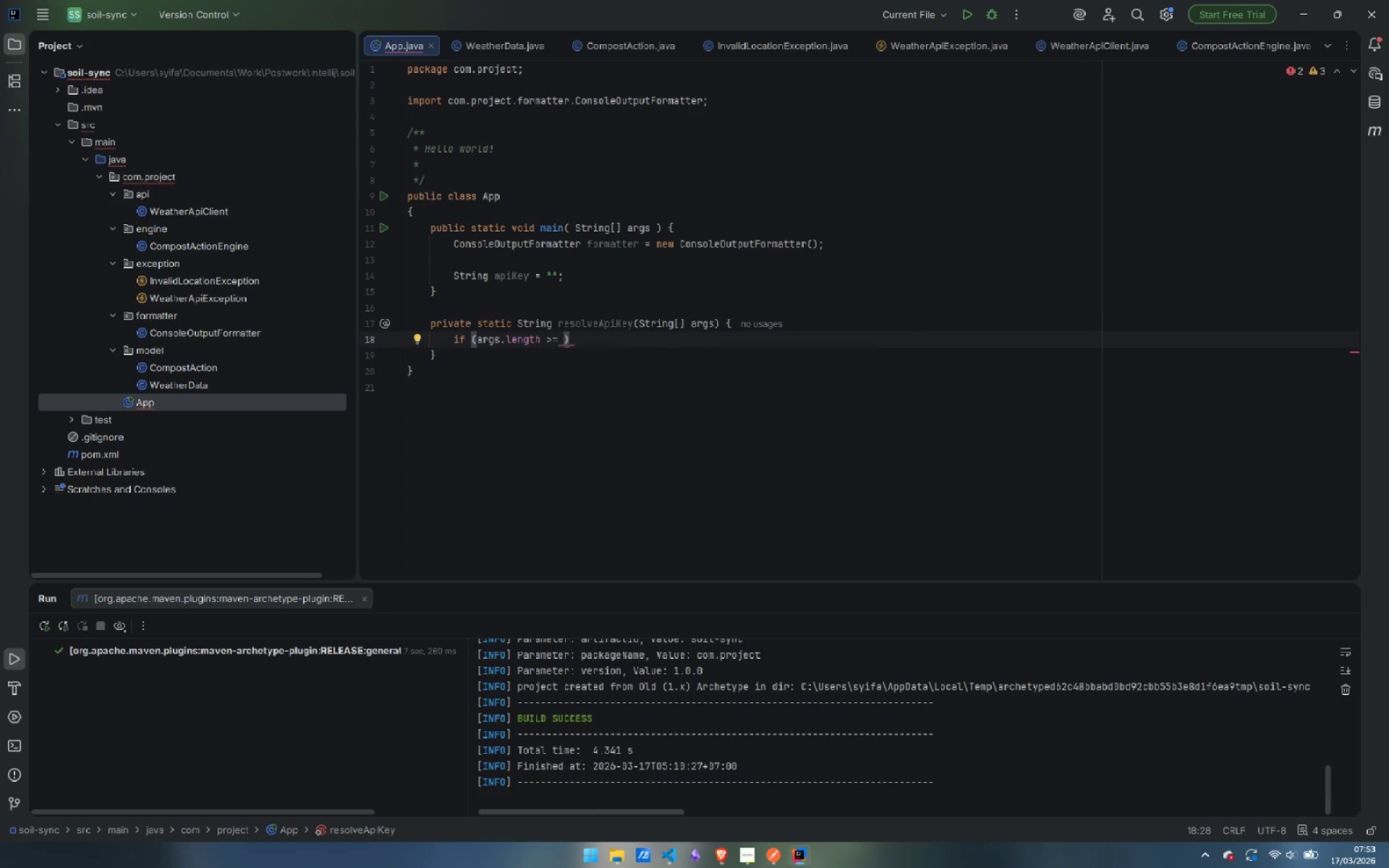 
key(1)
 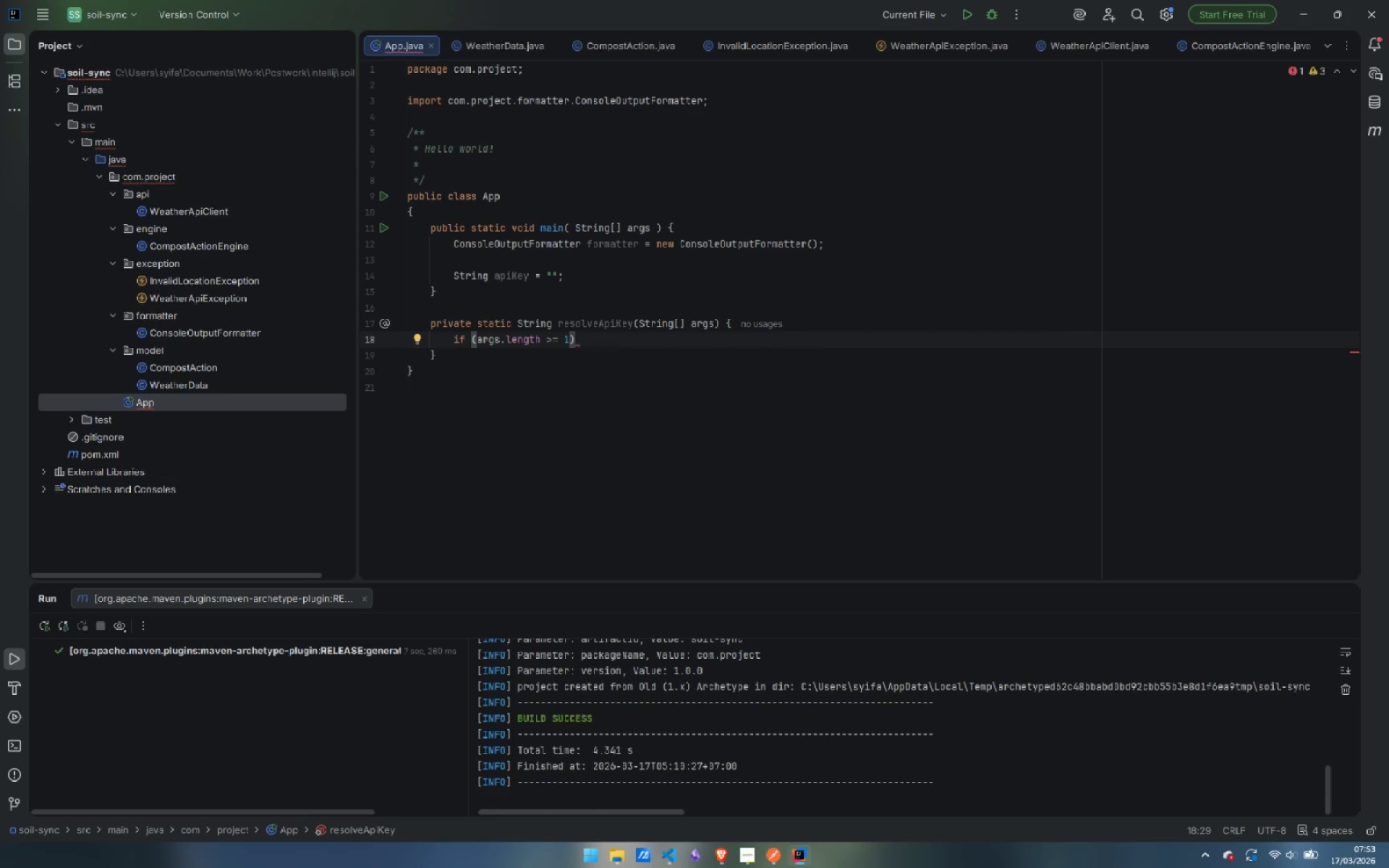 
wait(17.11)
 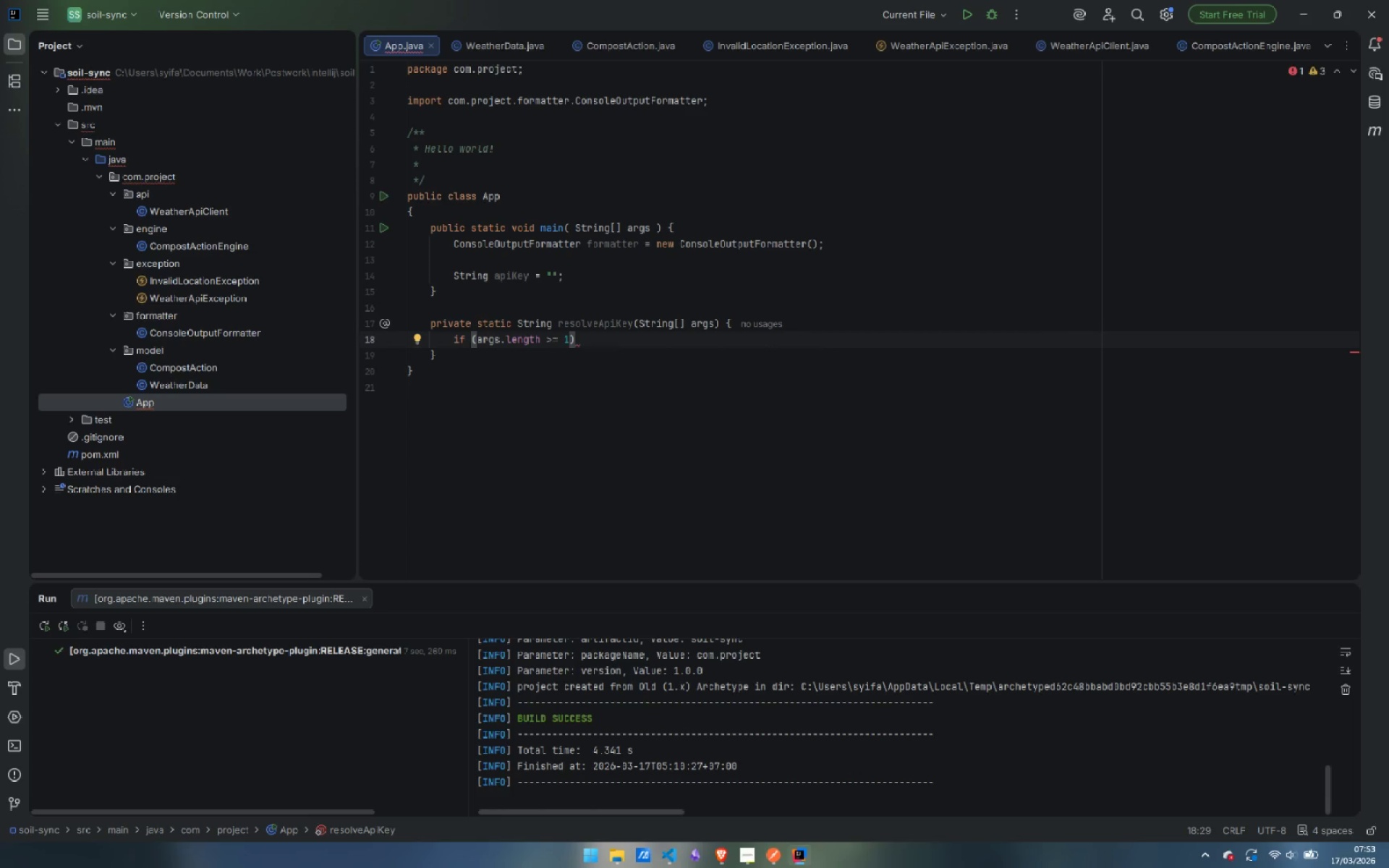 
type( && !args[0)
 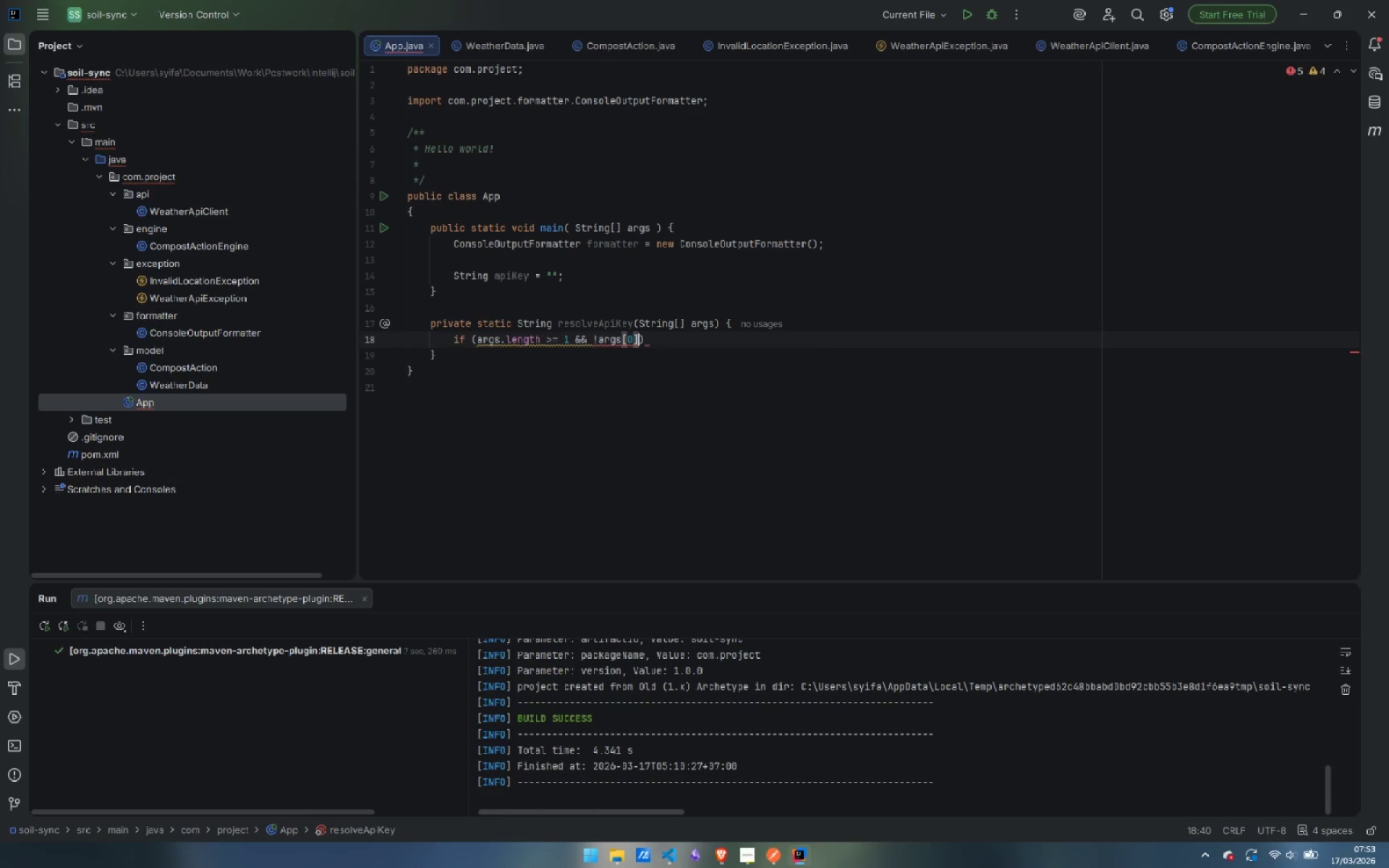 
 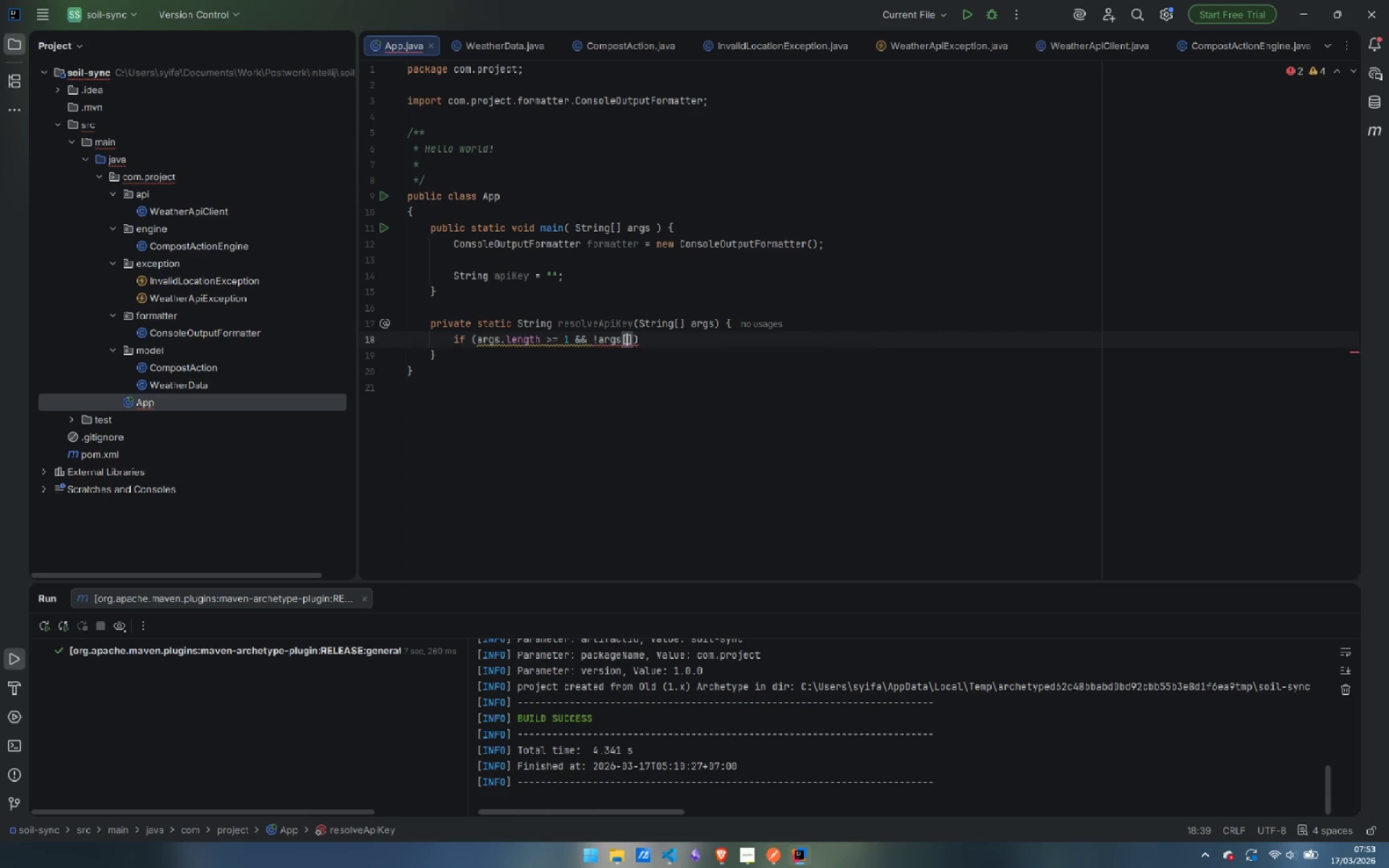 
key(ArrowRight)
 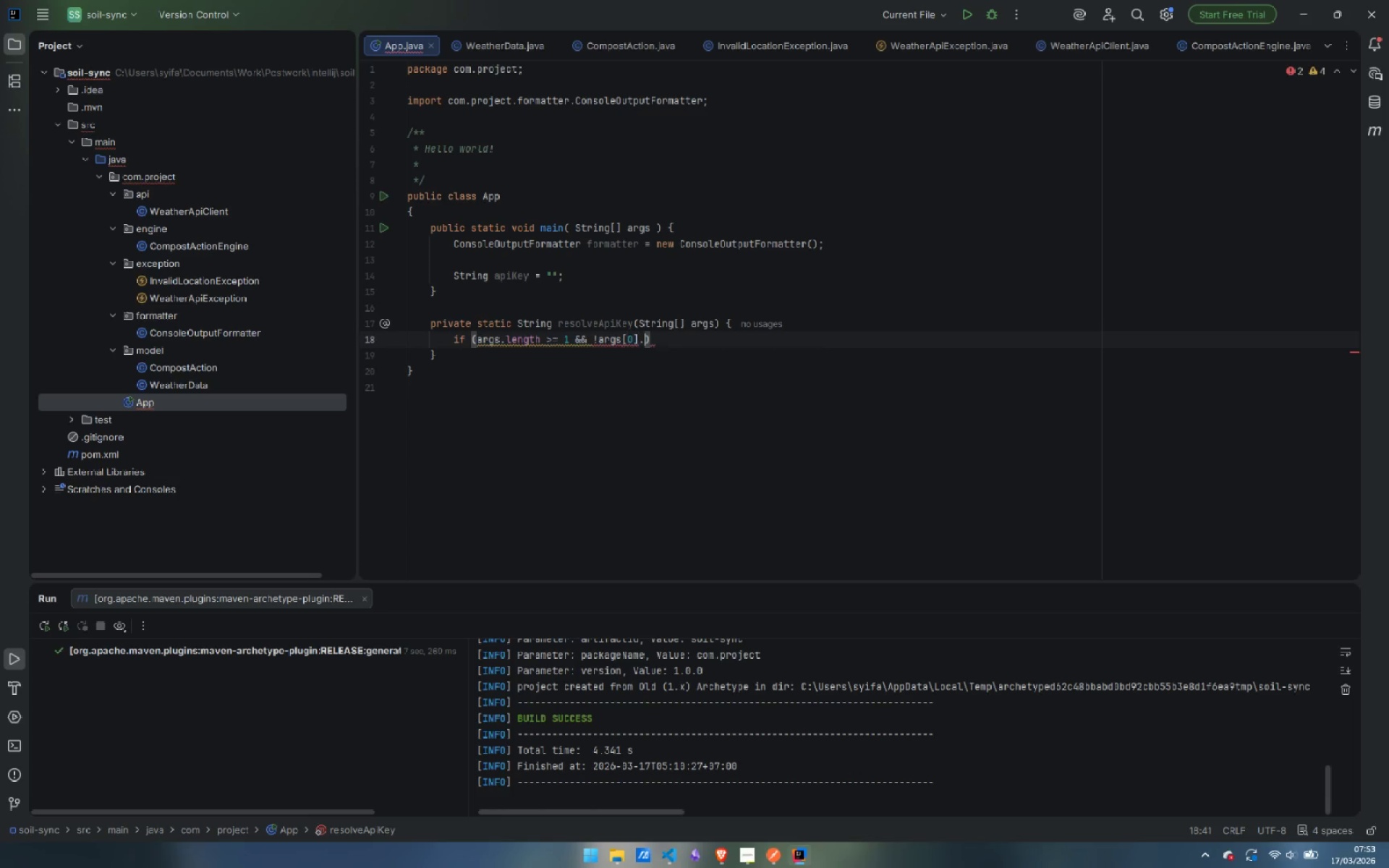 
type(.is)
 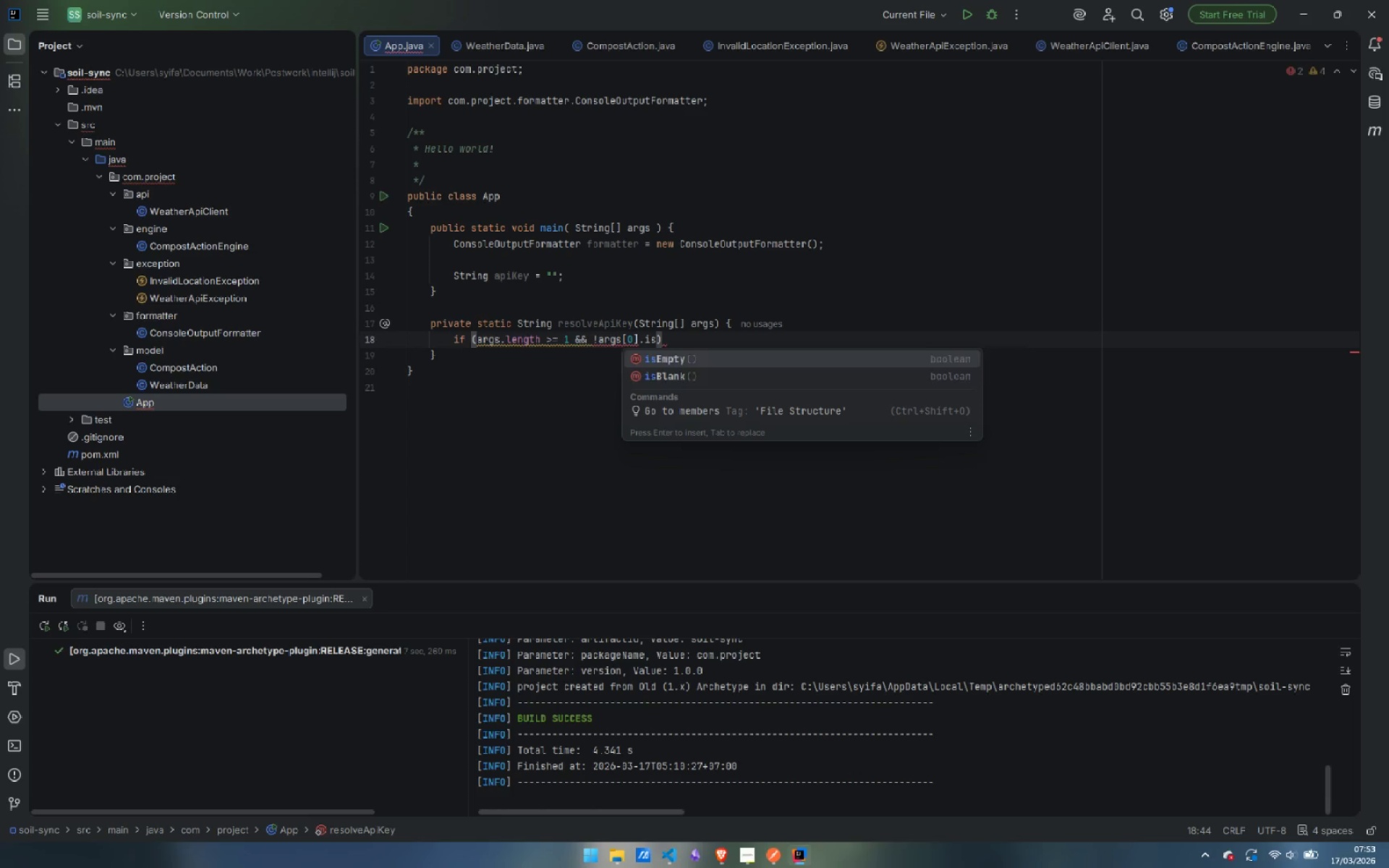 
key(ArrowDown)
 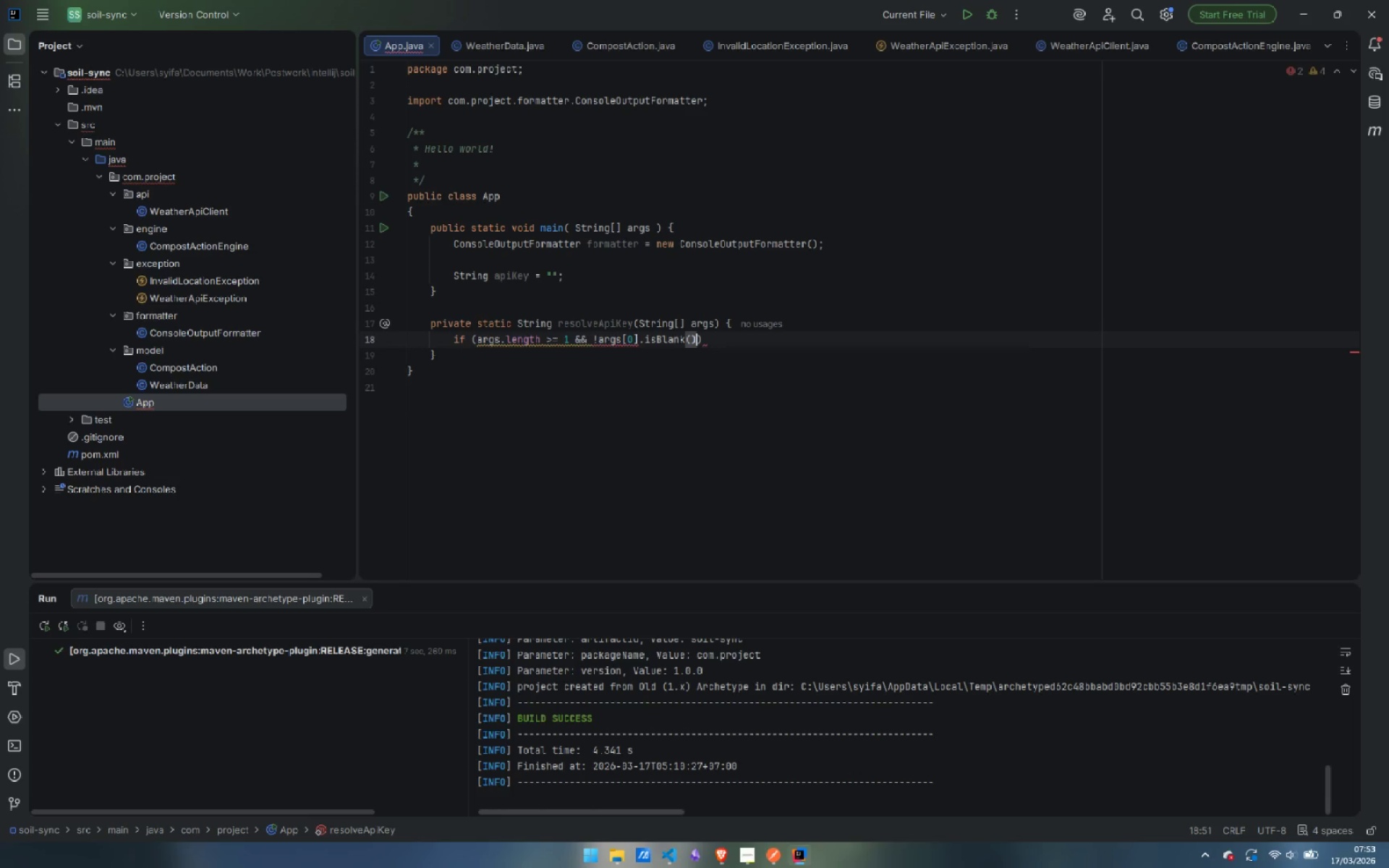 
key(Enter)
 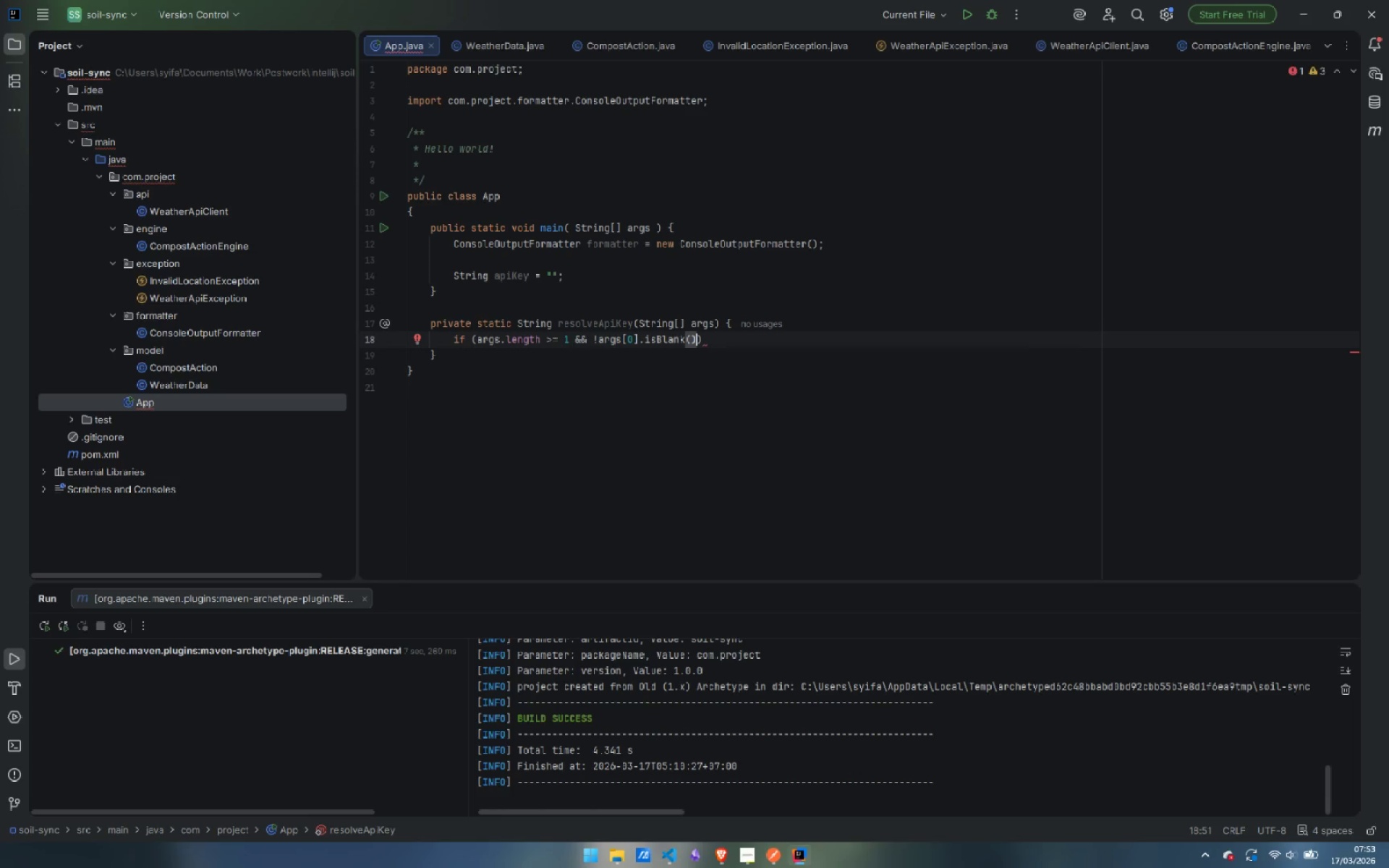 
key(ArrowRight)
 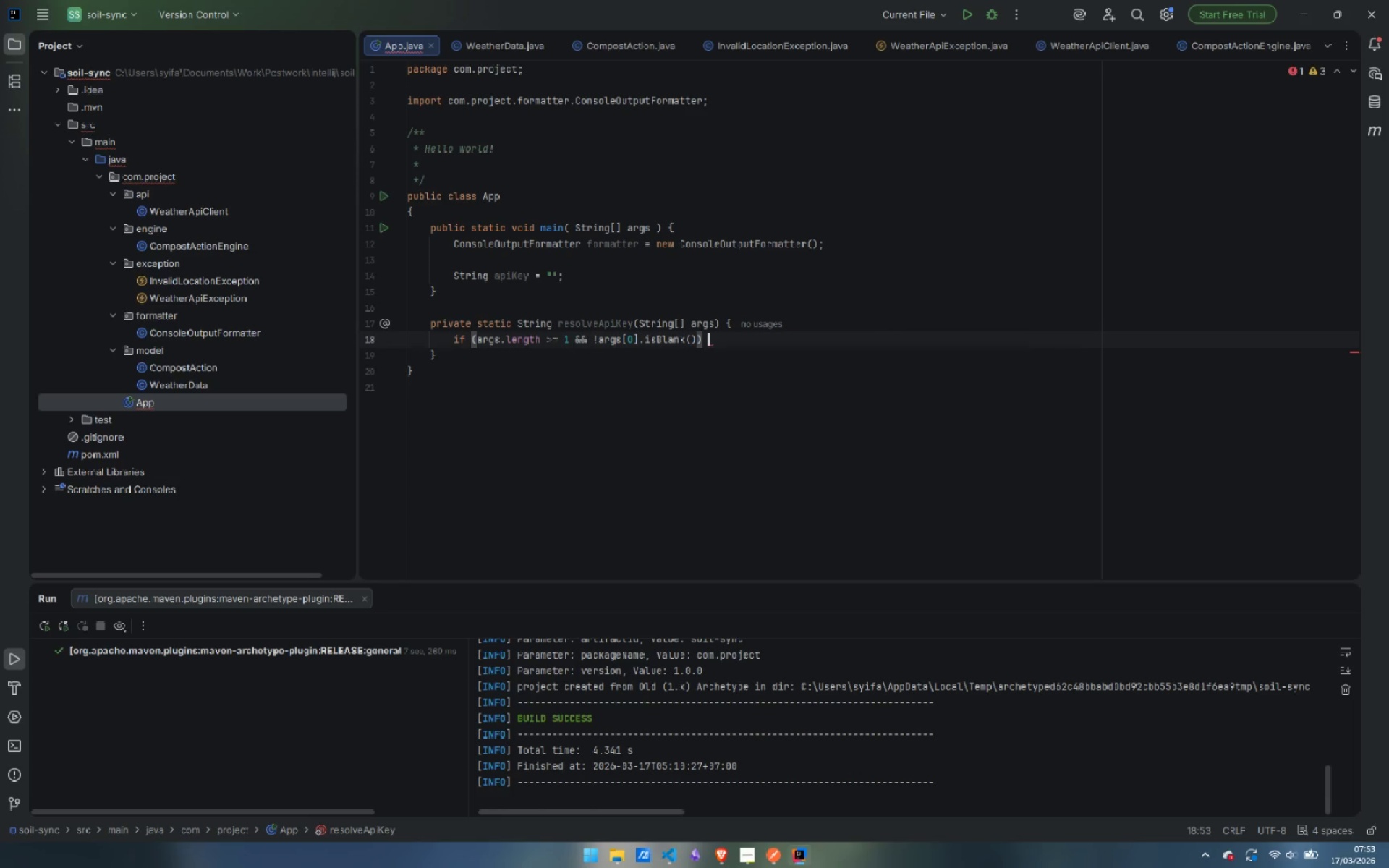 
key(Space)
 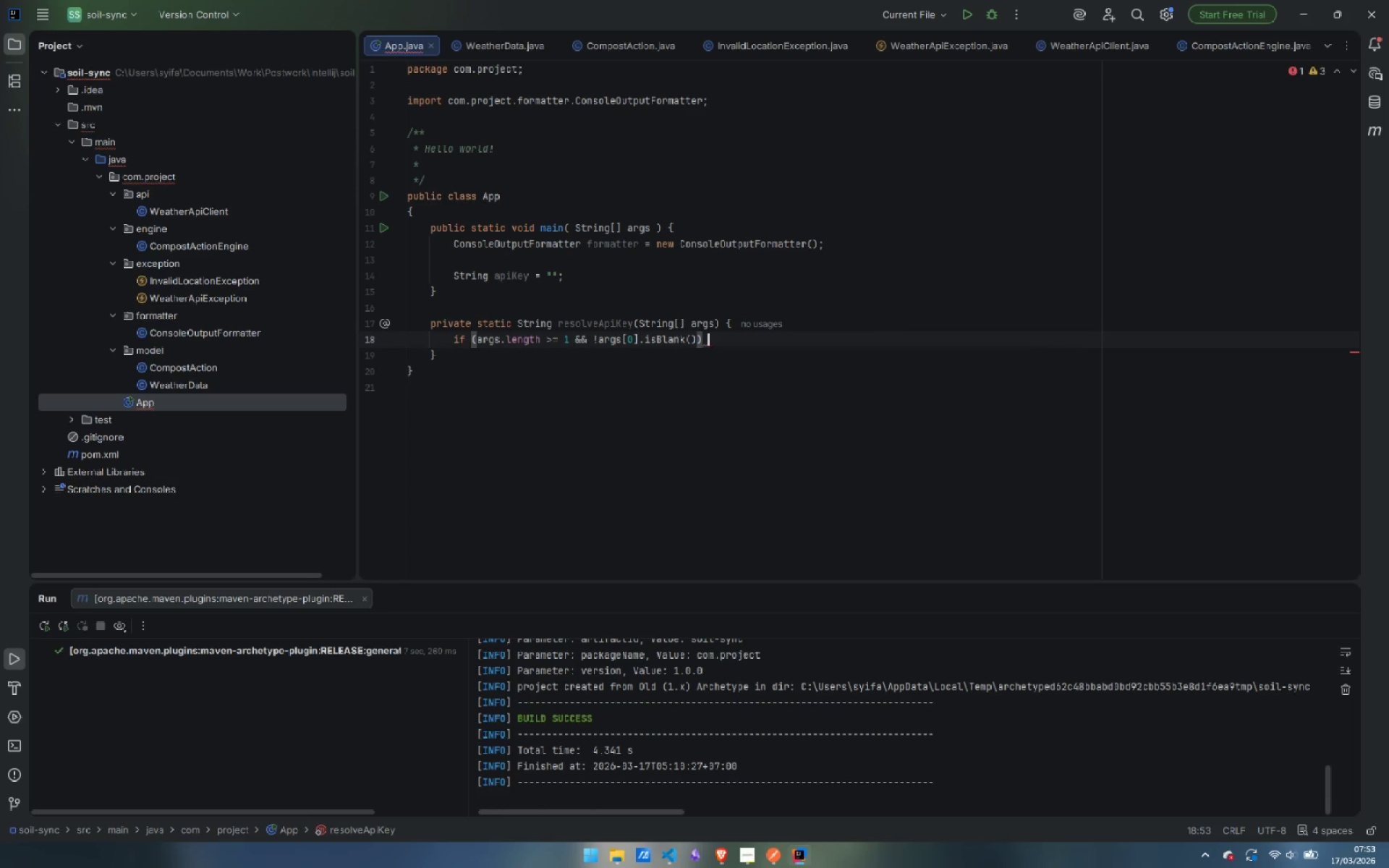 
key(Shift+BracketLeft)
 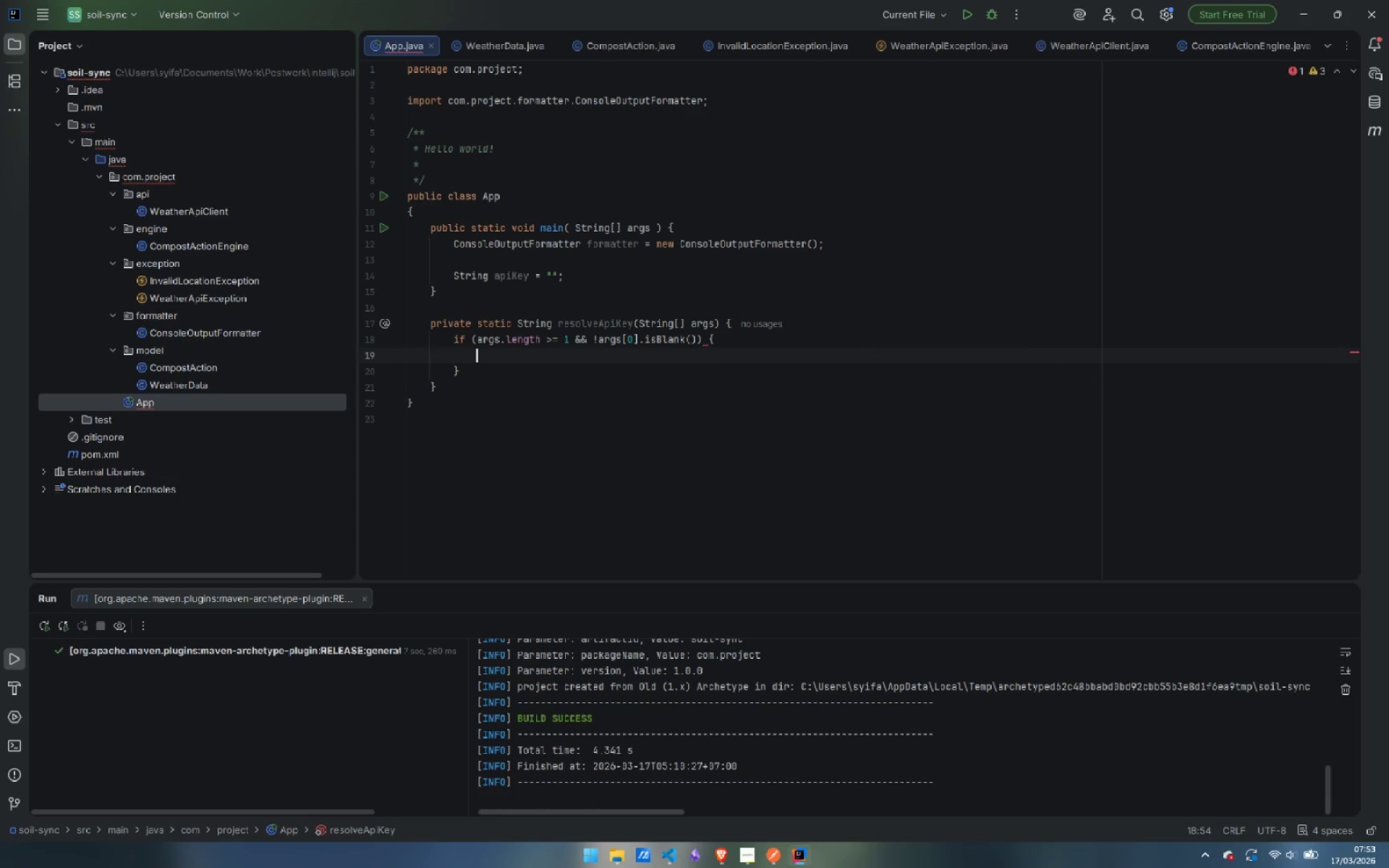 
key(Enter)
 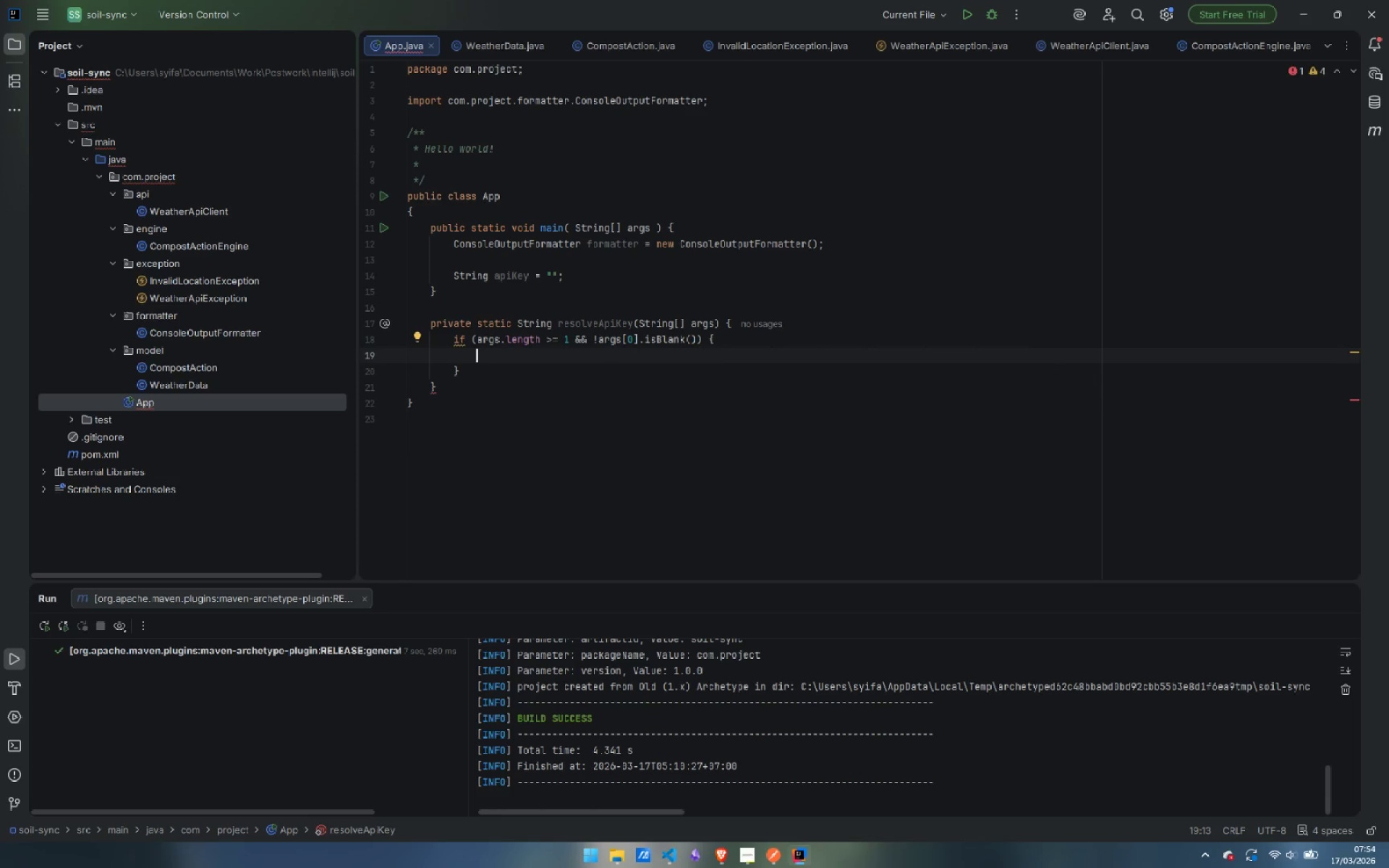 
type(return ar)
 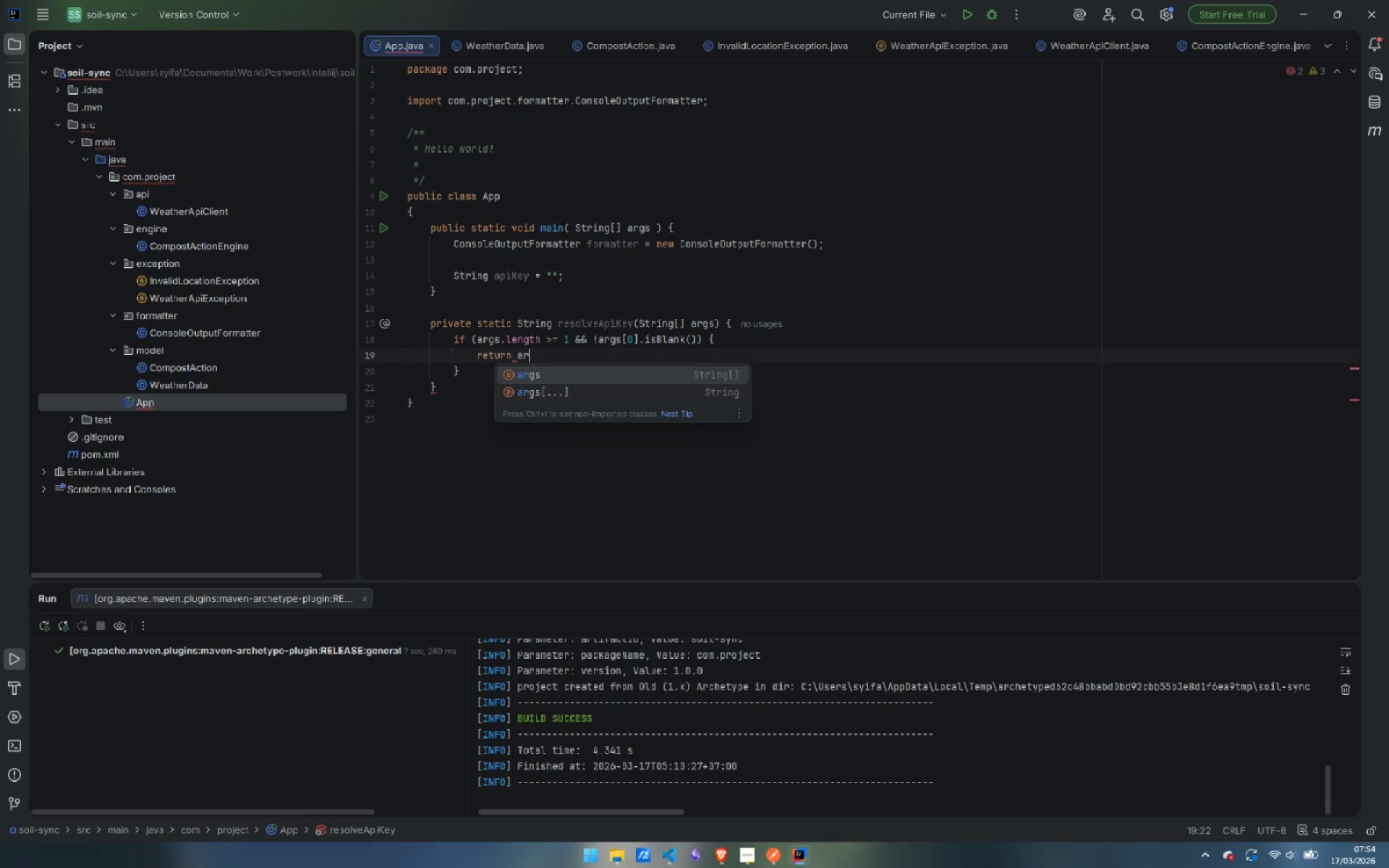 
key(ArrowDown)
 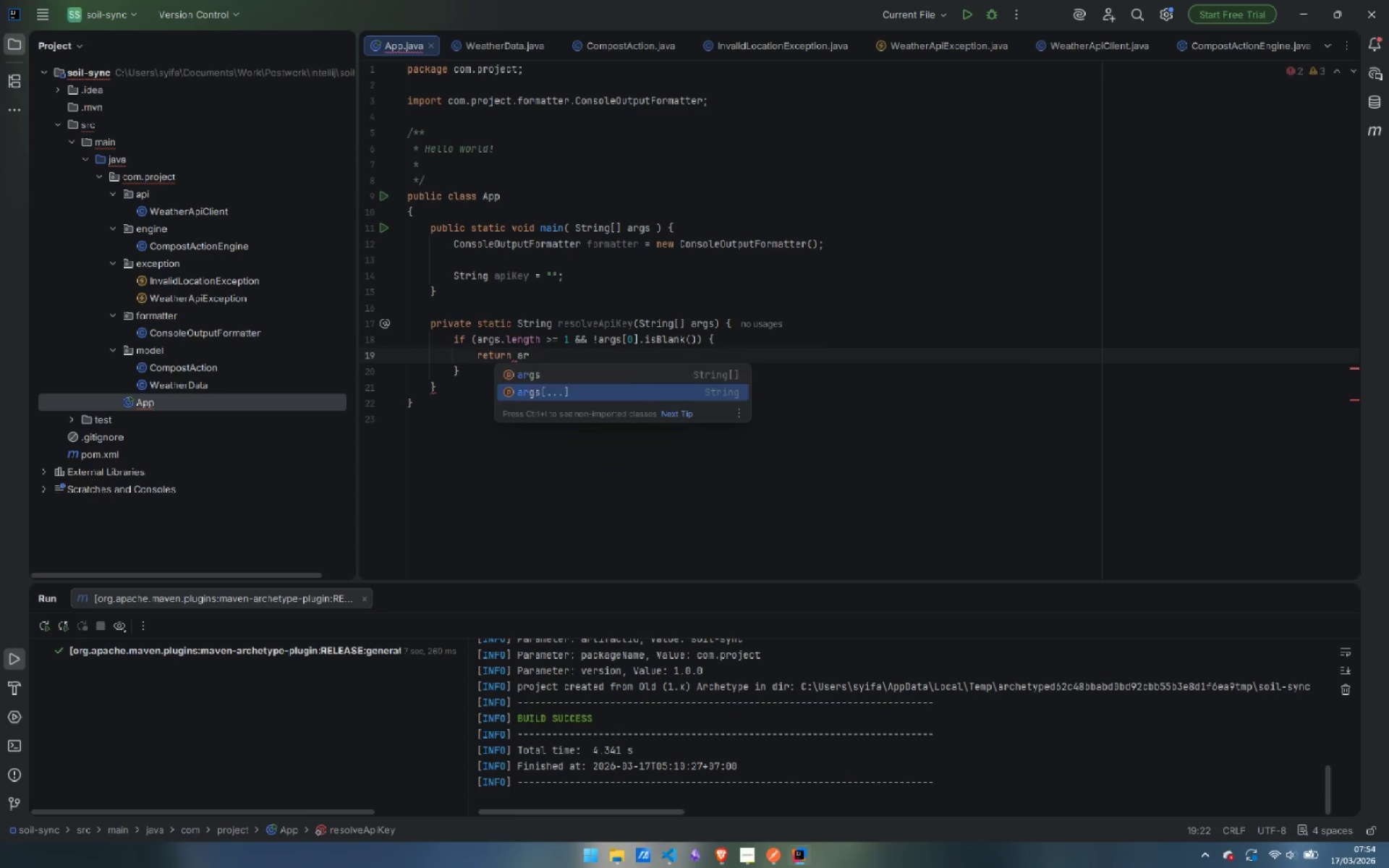 
key(ArrowUp)
 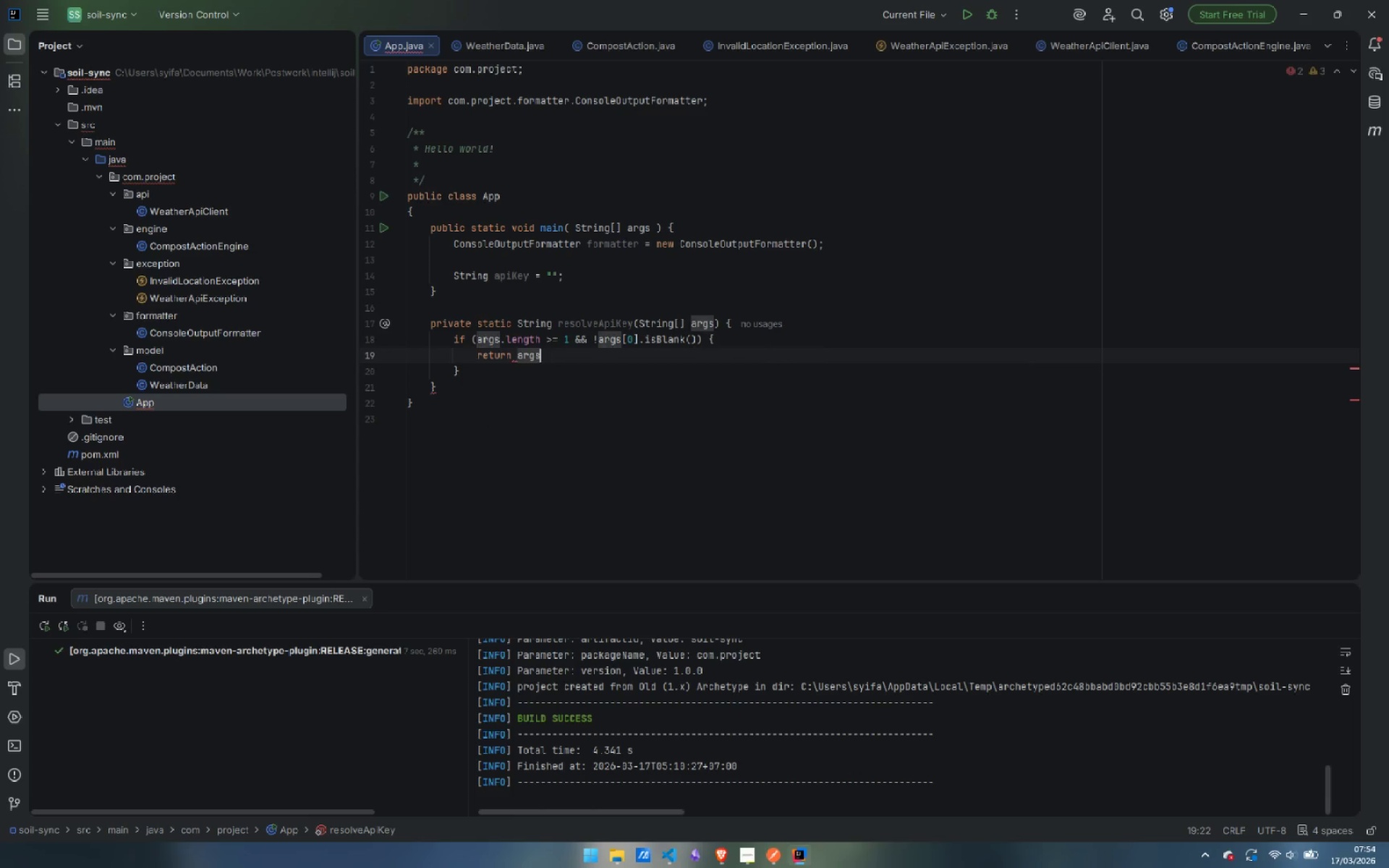 
key(Enter)
 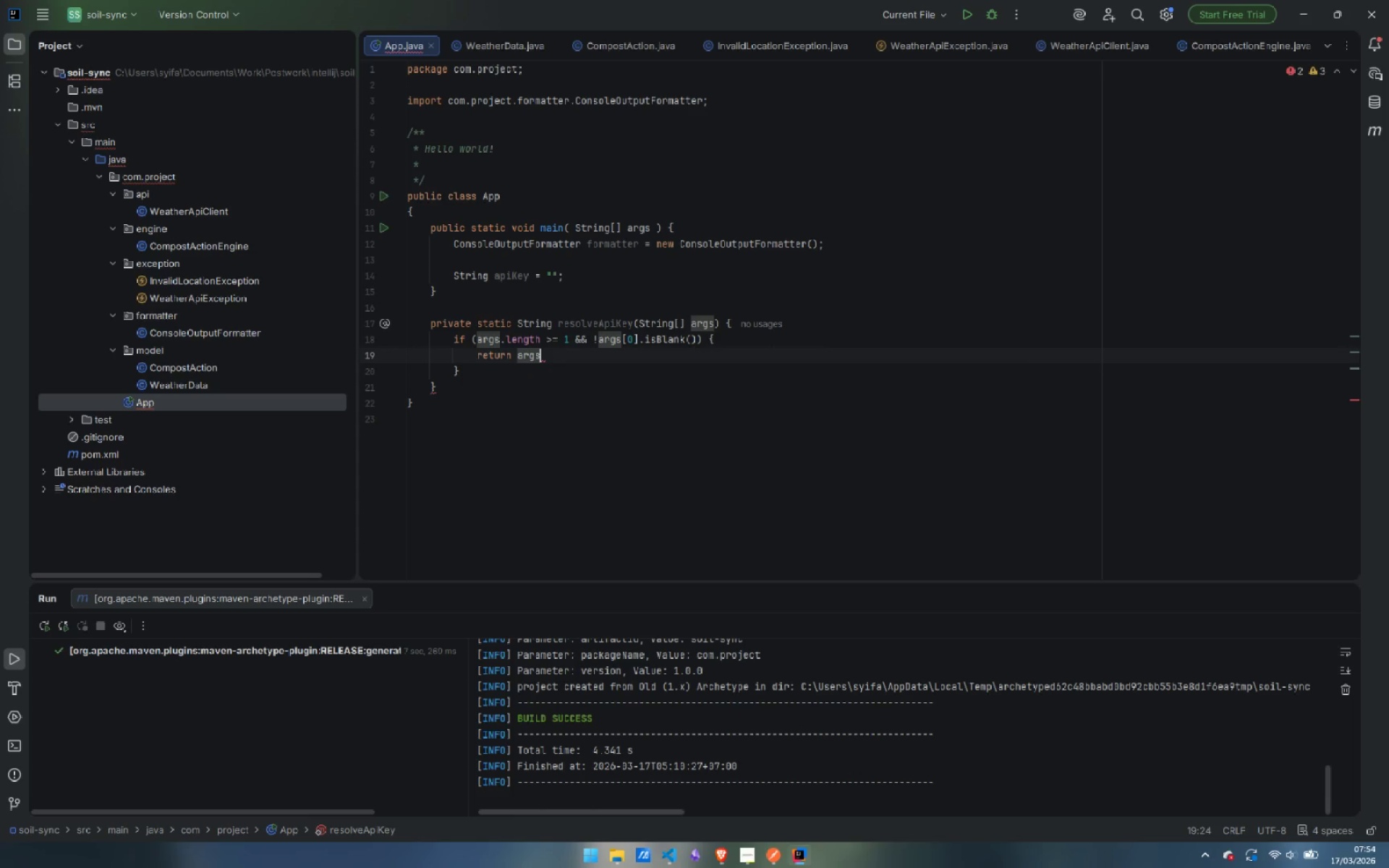 
key(BracketLeft)
 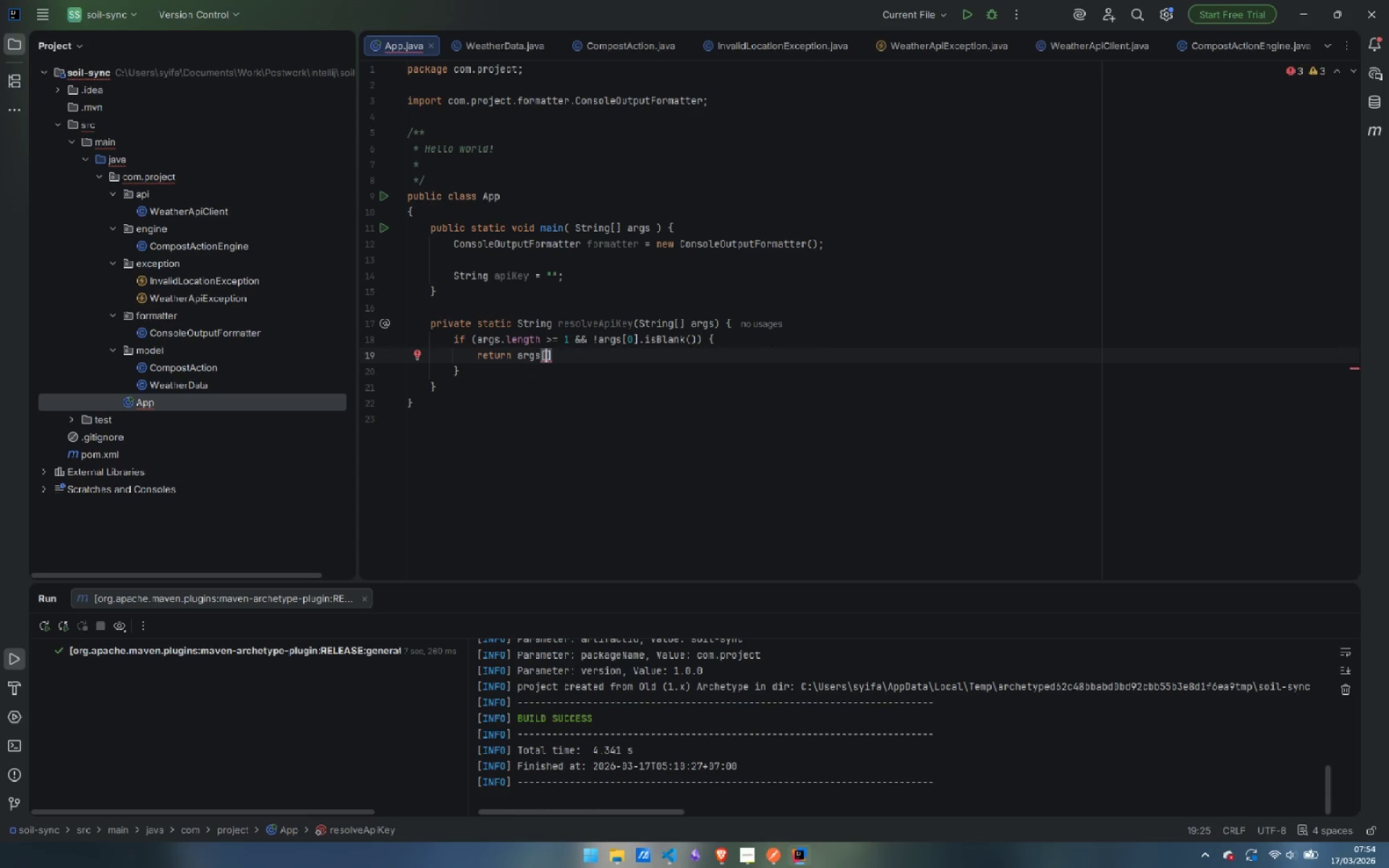 
key(0)
 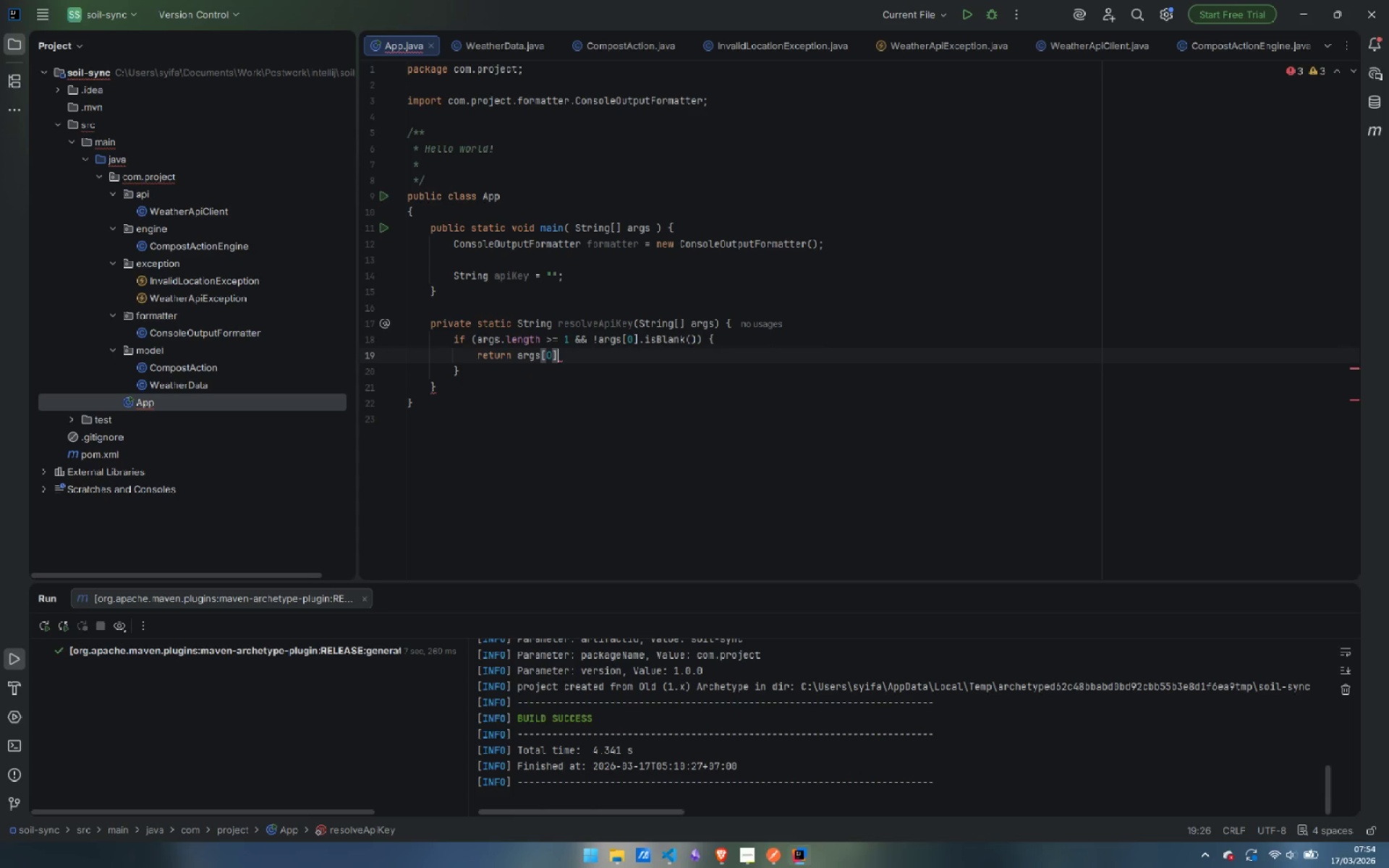 
key(ArrowRight)
 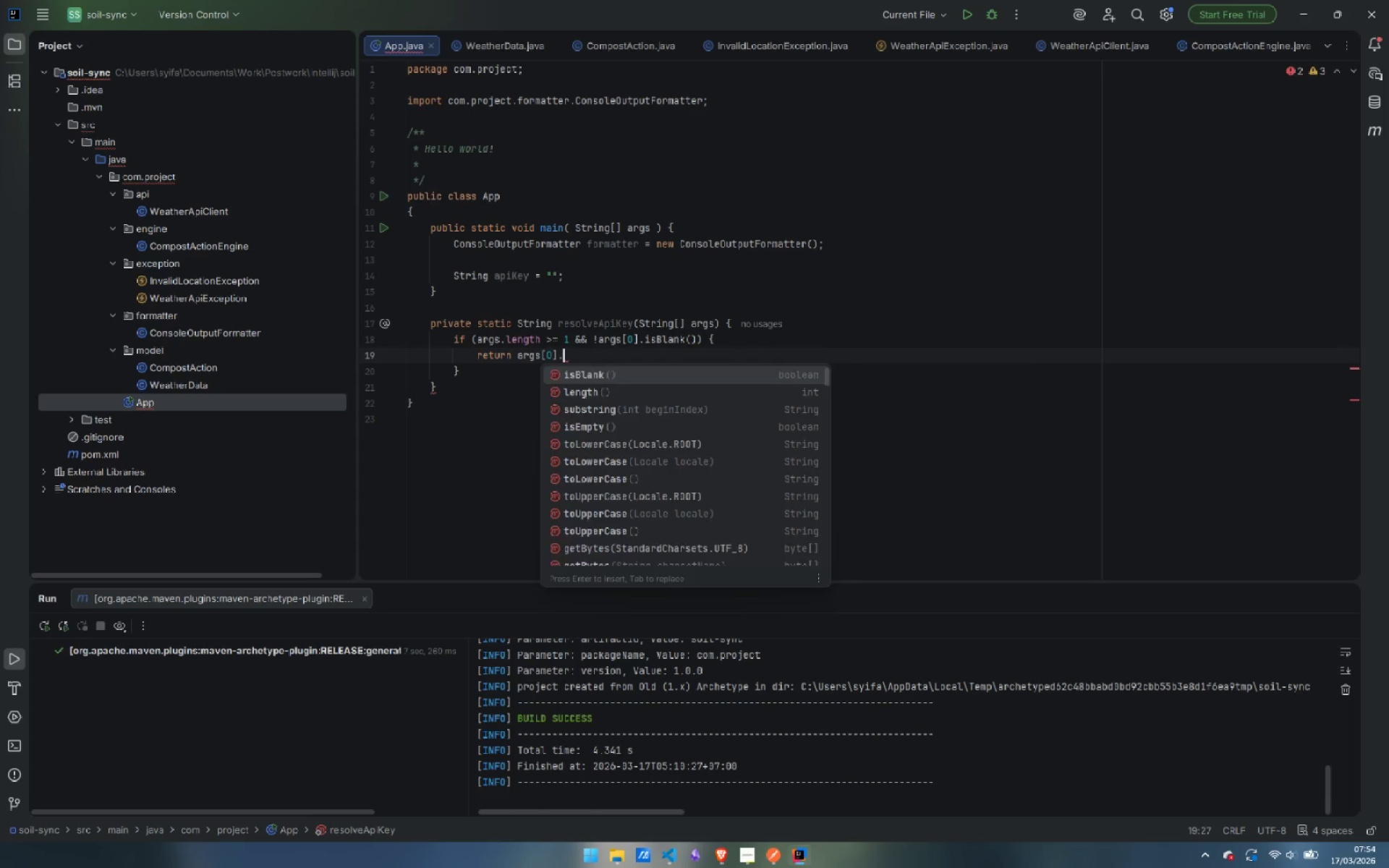 
type(.tr)
 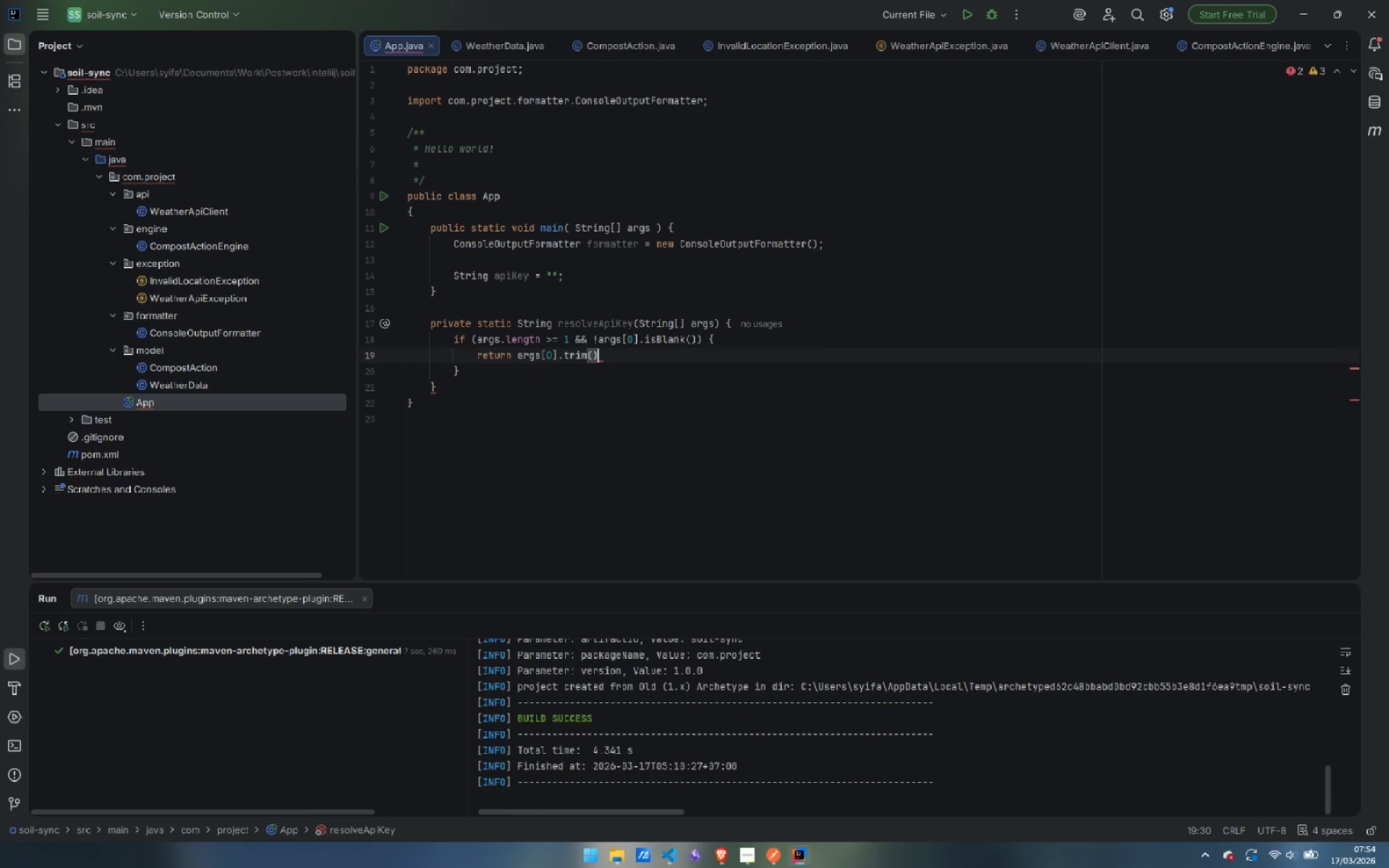 
key(Enter)
 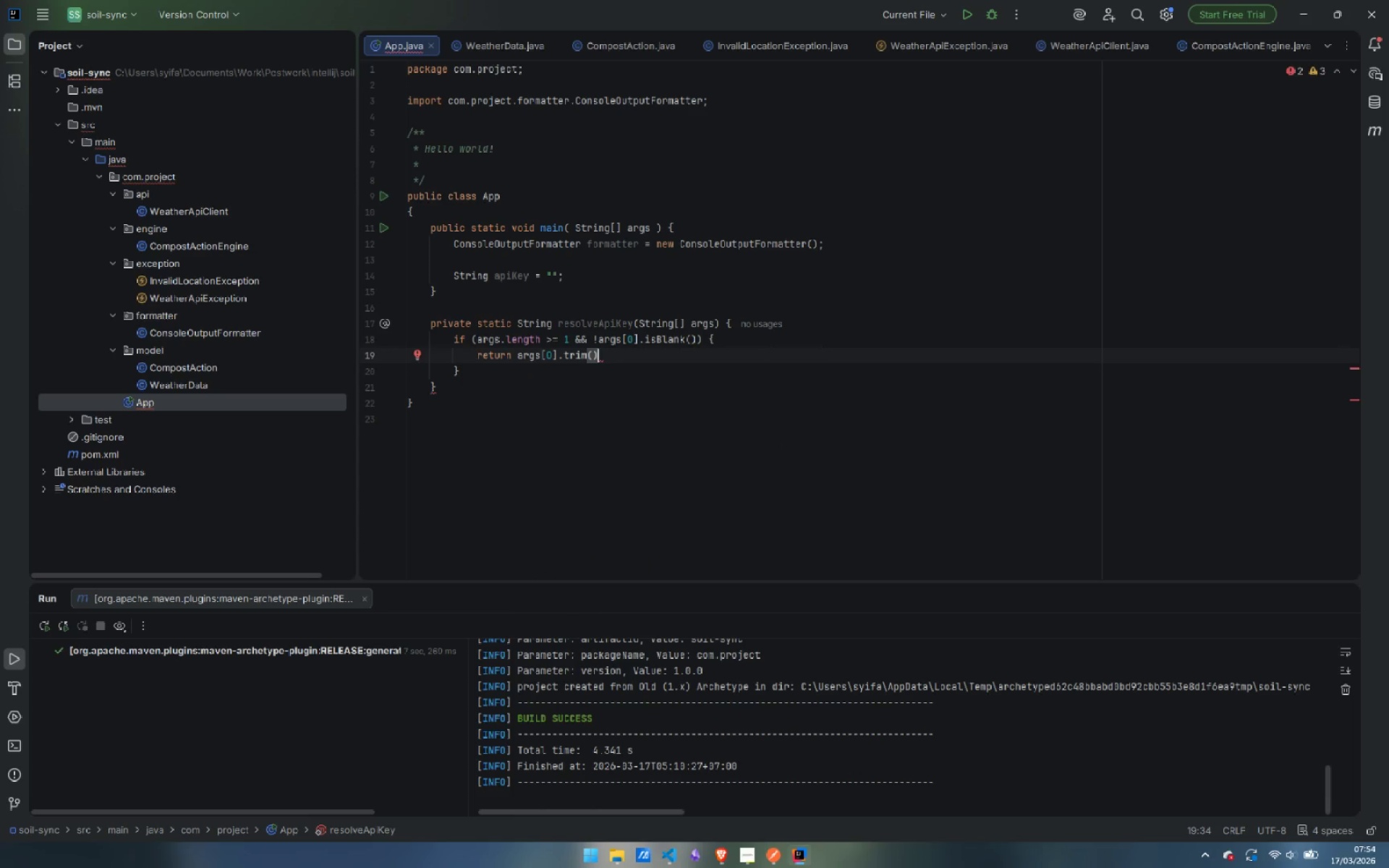 
key(Semicolon)
 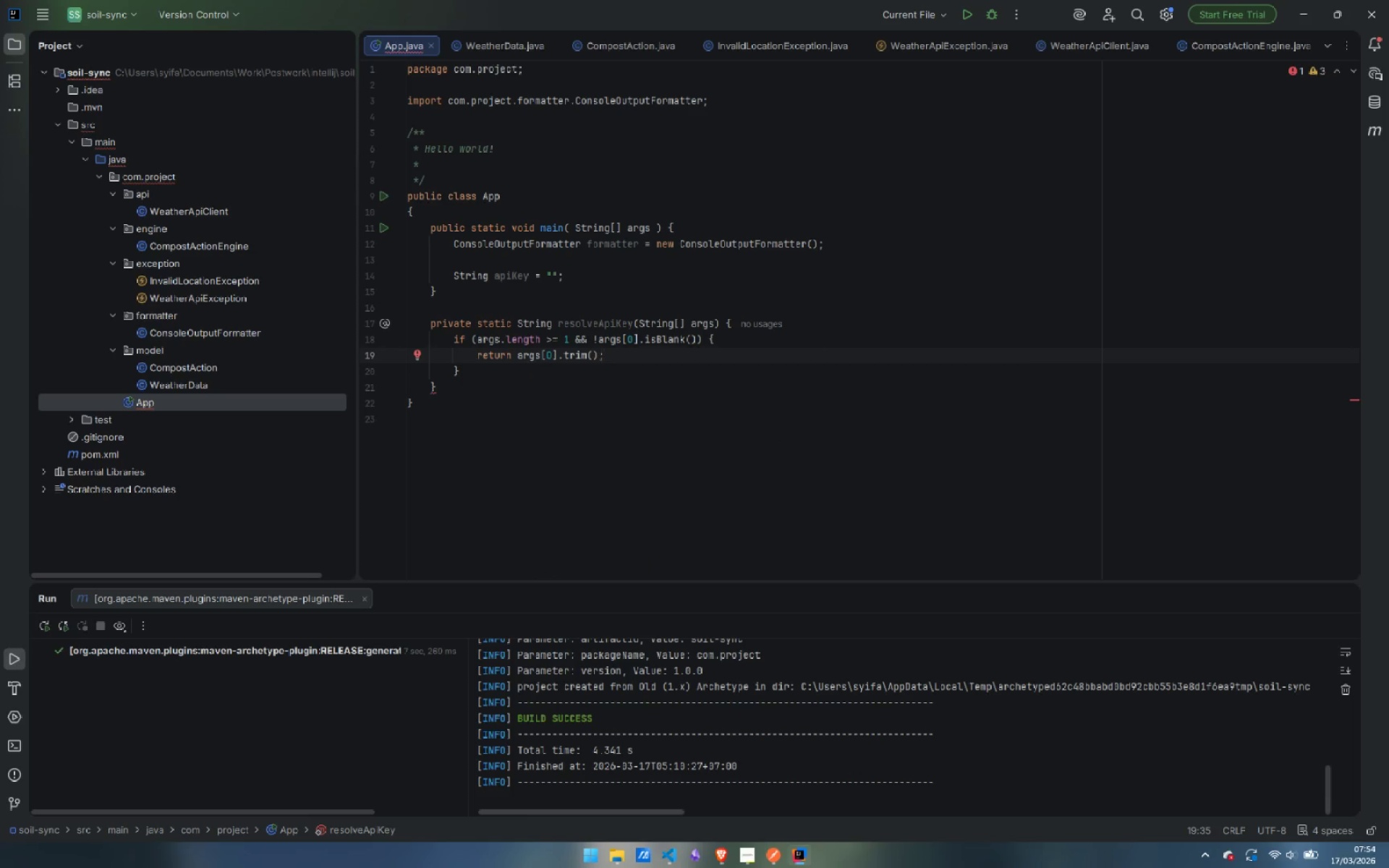 
wait(5.39)
 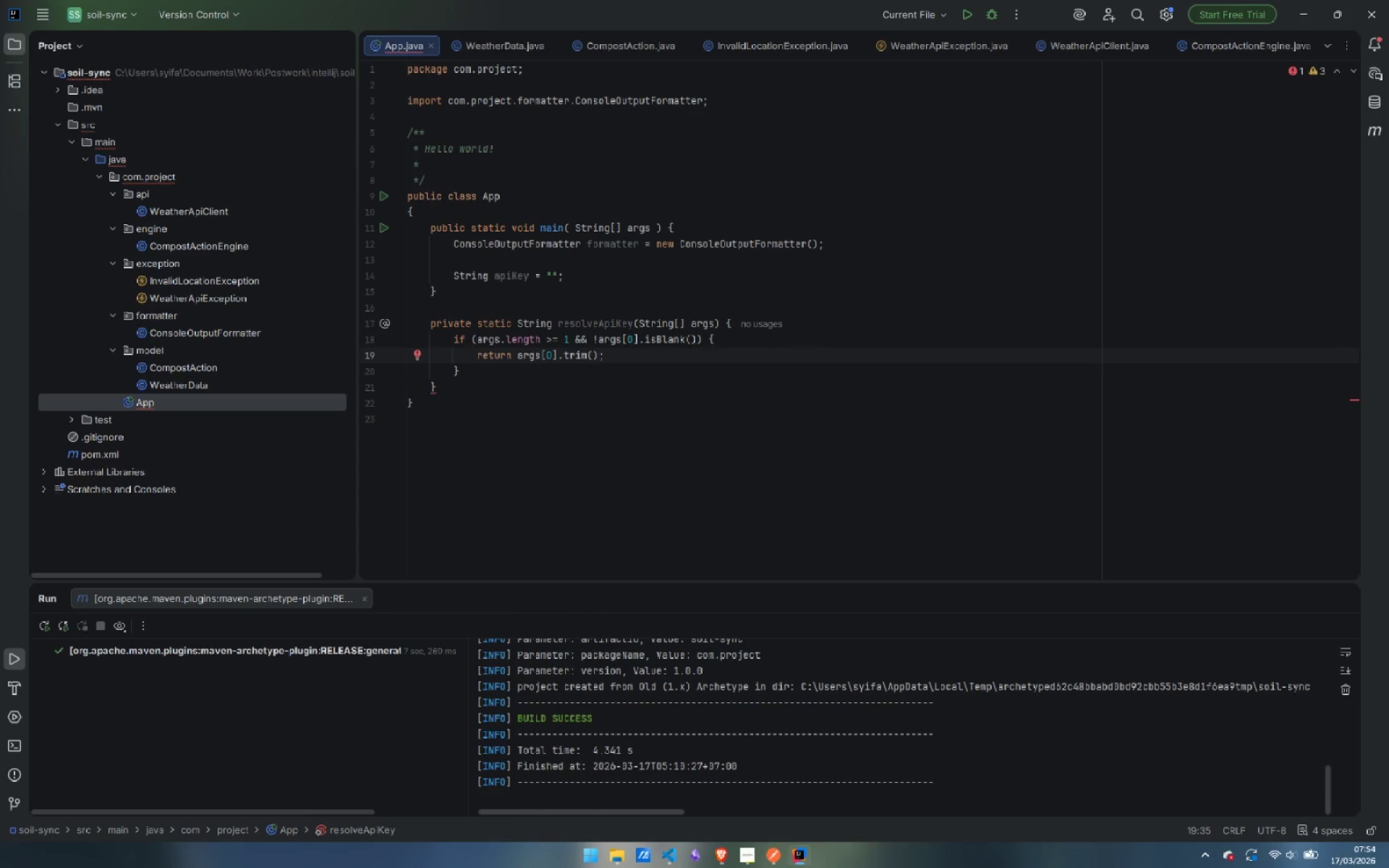 
key(ArrowDown)
 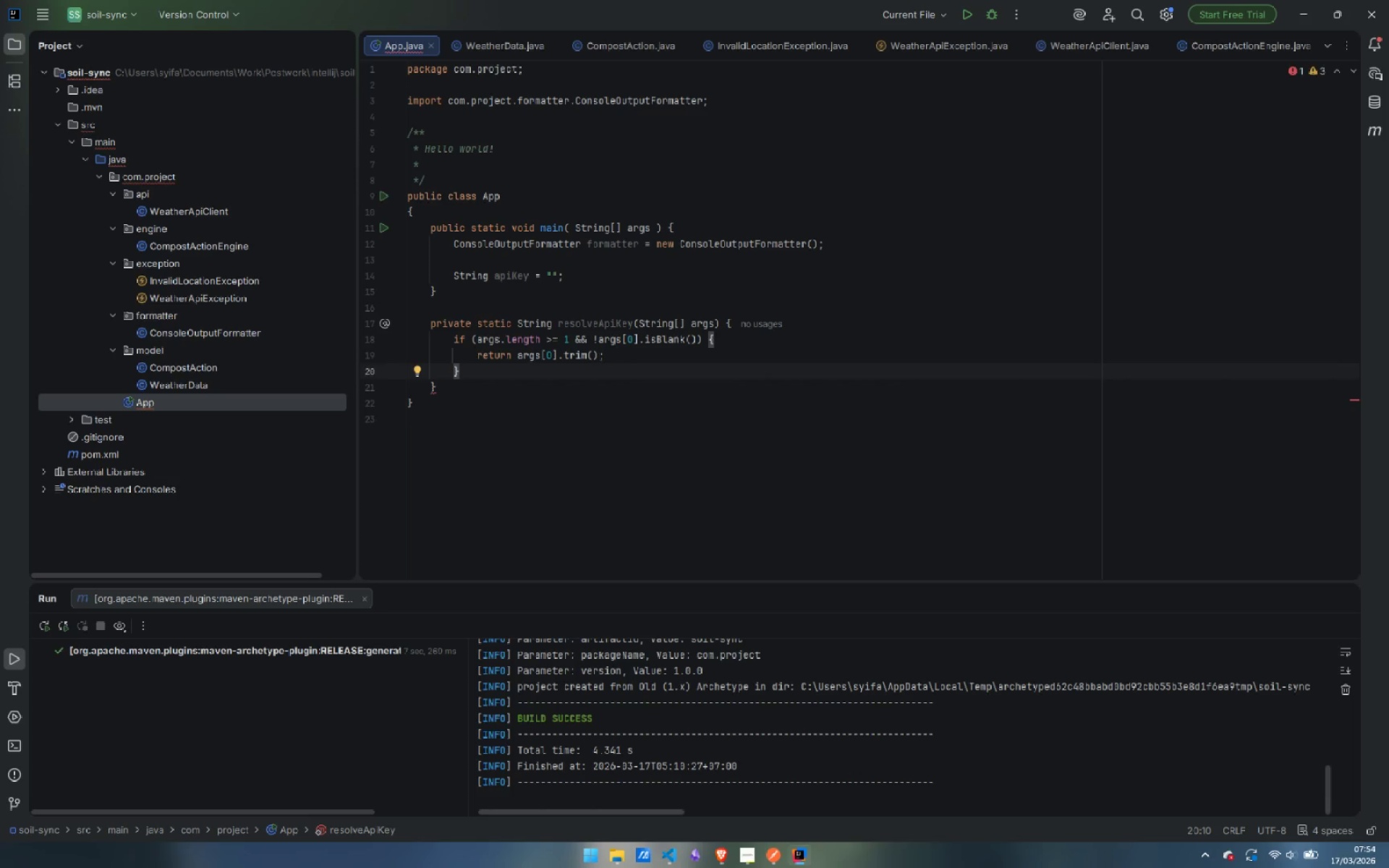 
key(Enter)
 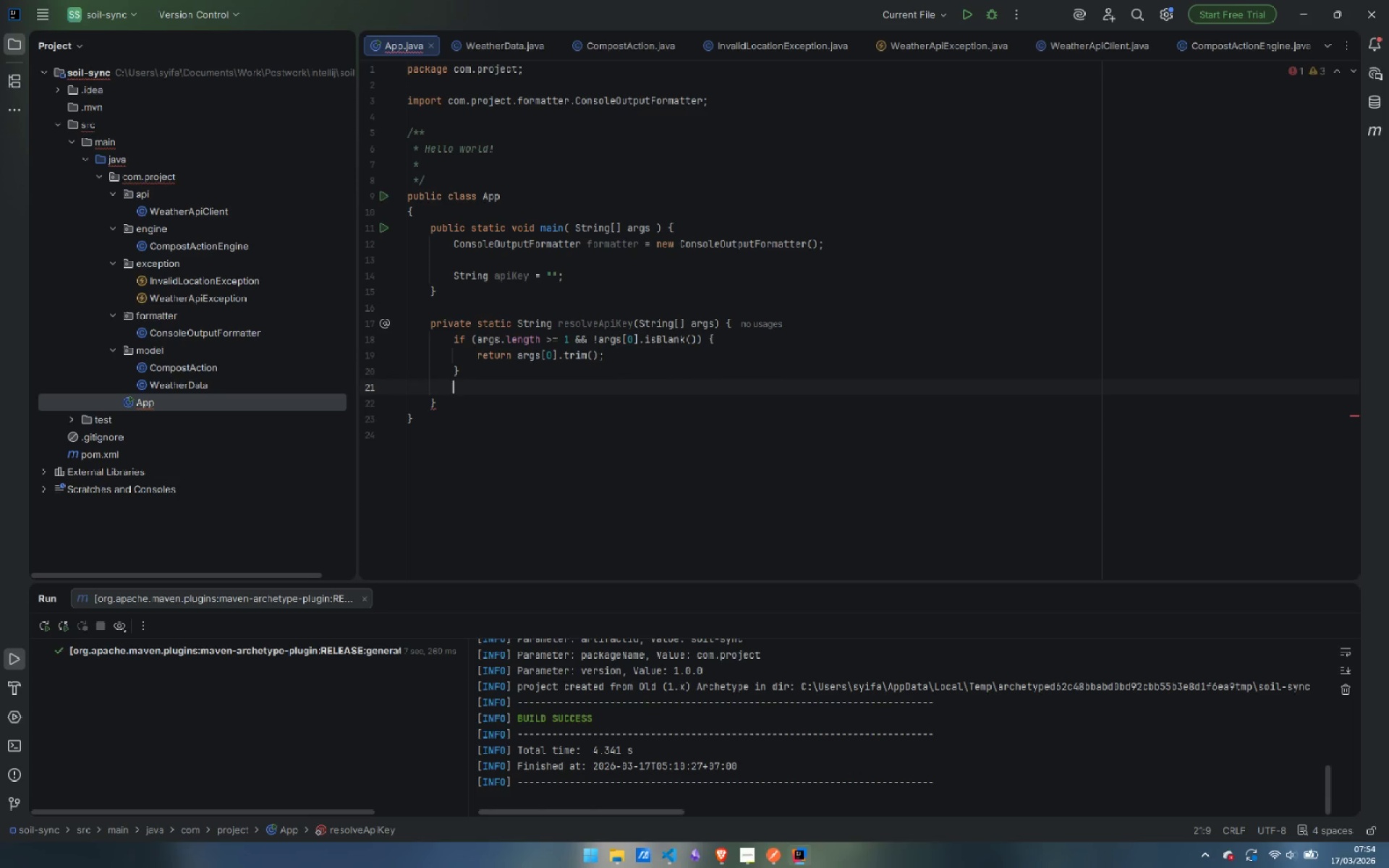 
type(Stromg )
 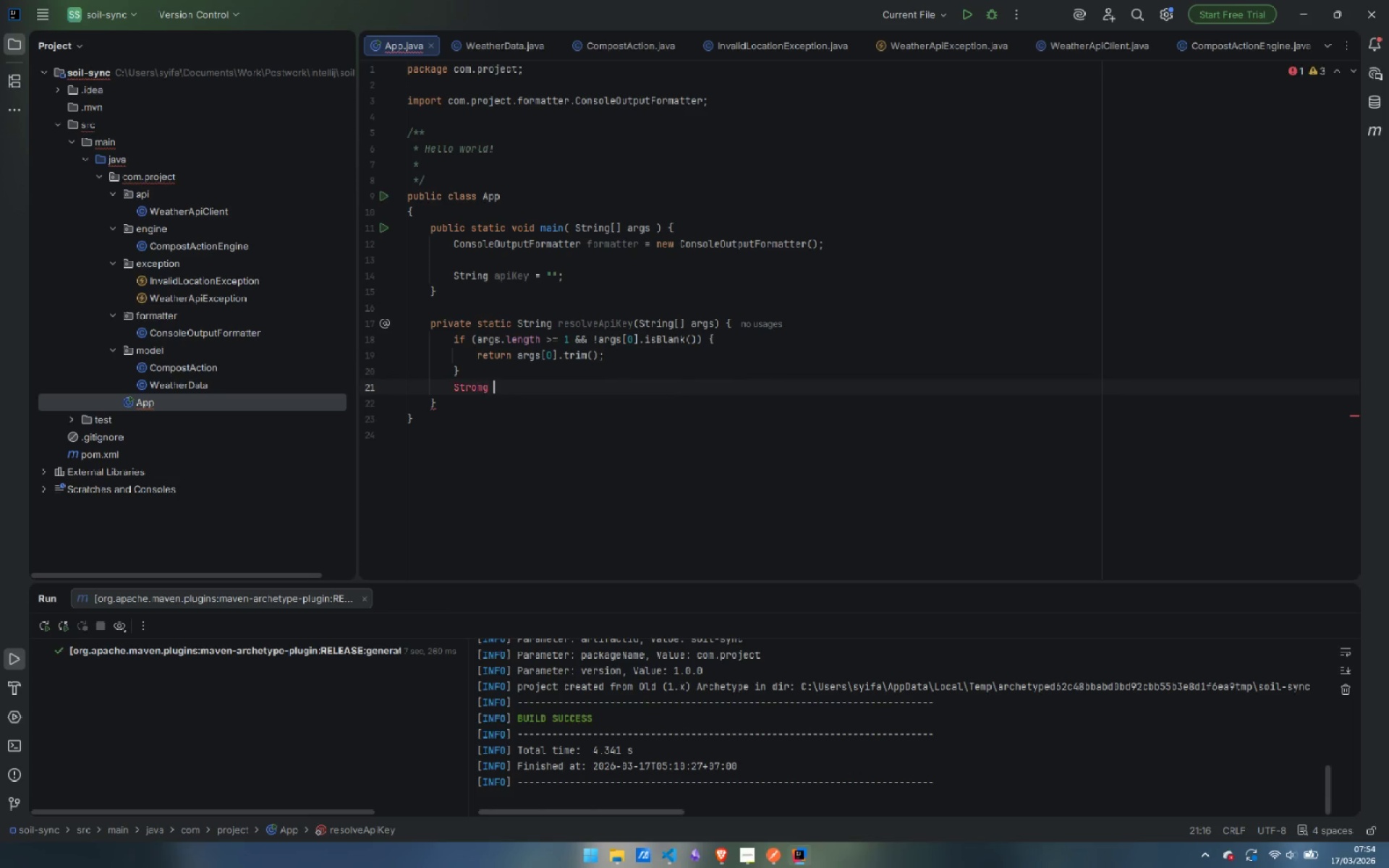 
key(Control+ControlLeft)
 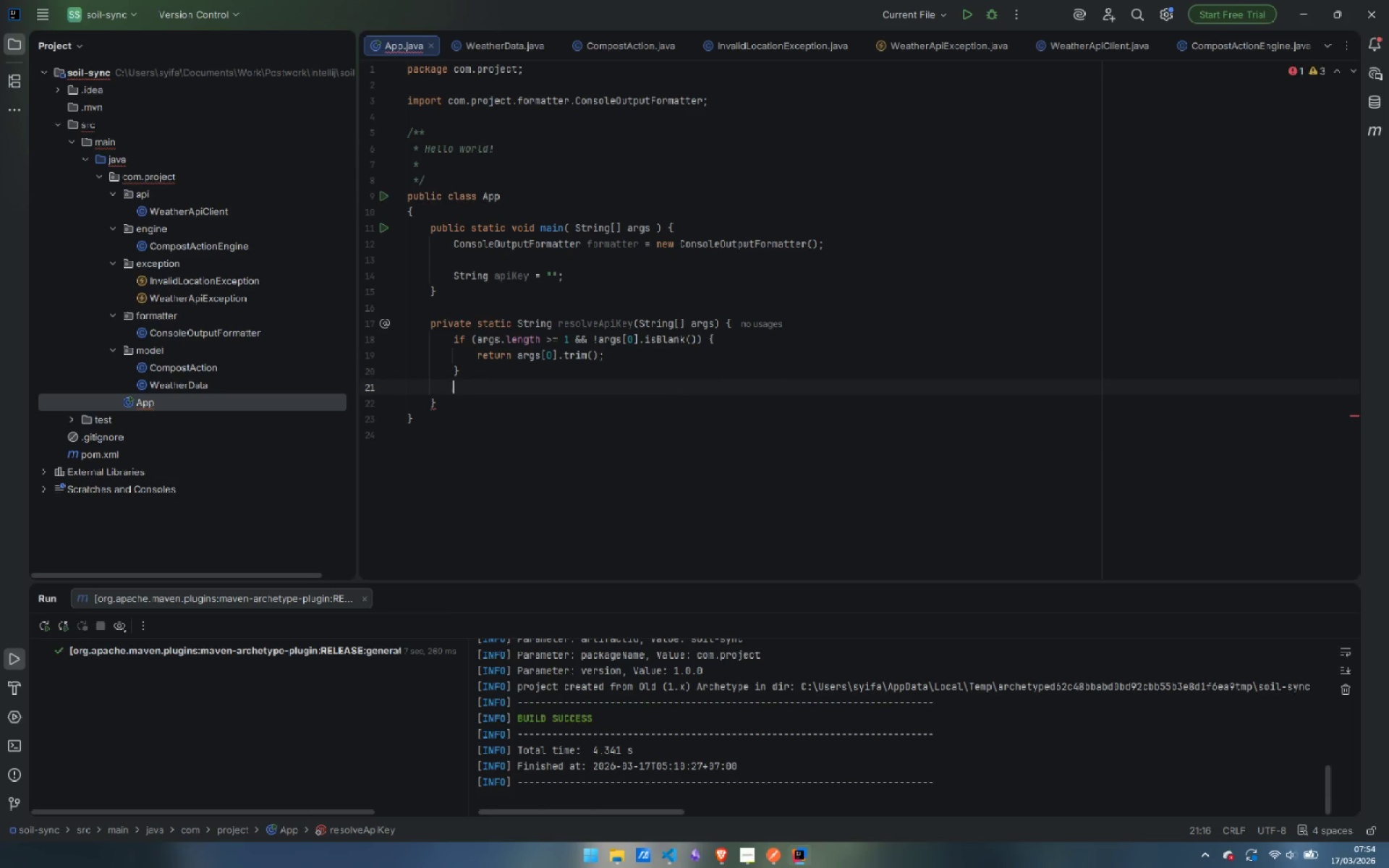 
key(Control+Backspace)
 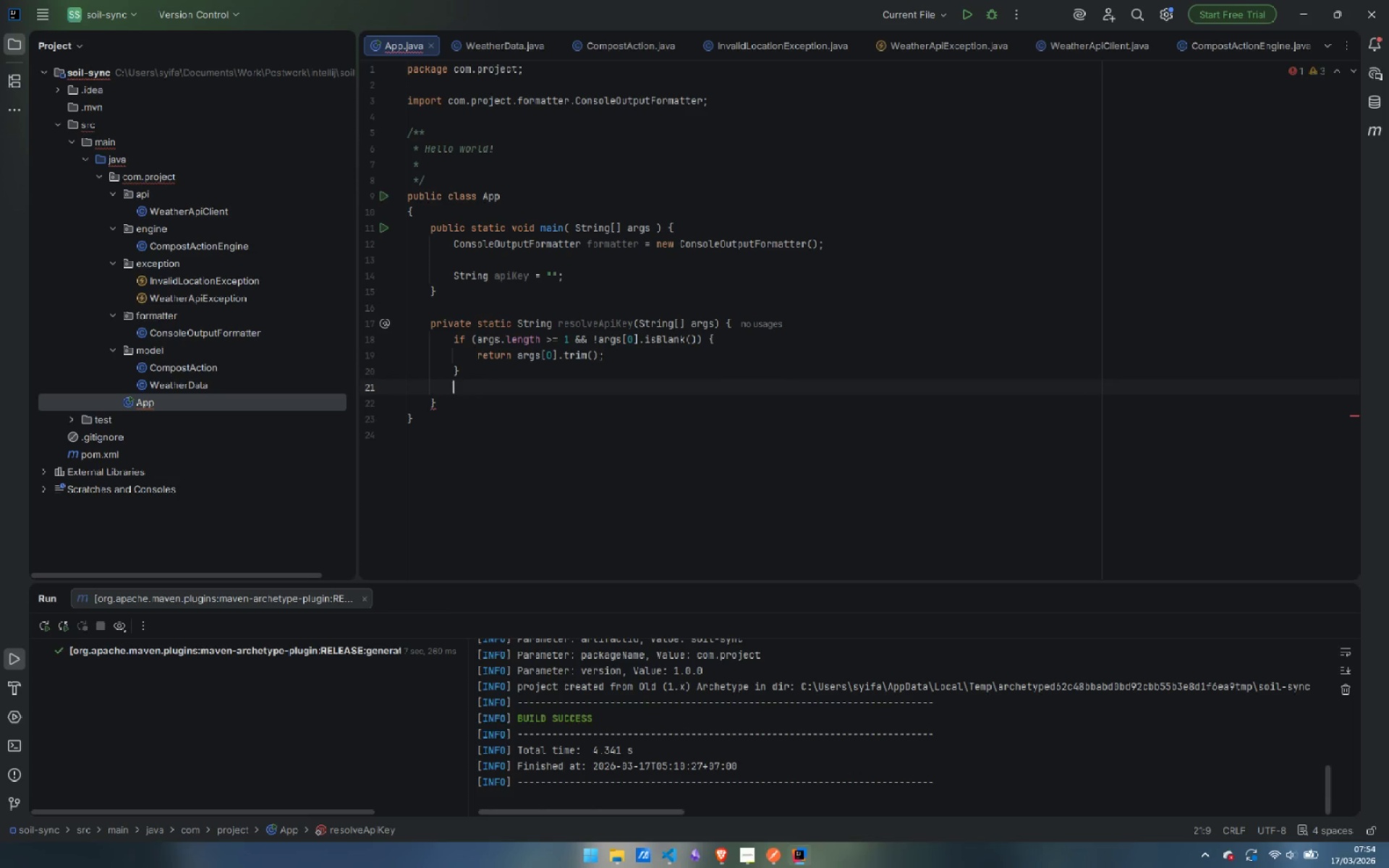 
type(String envKey = Sys)
 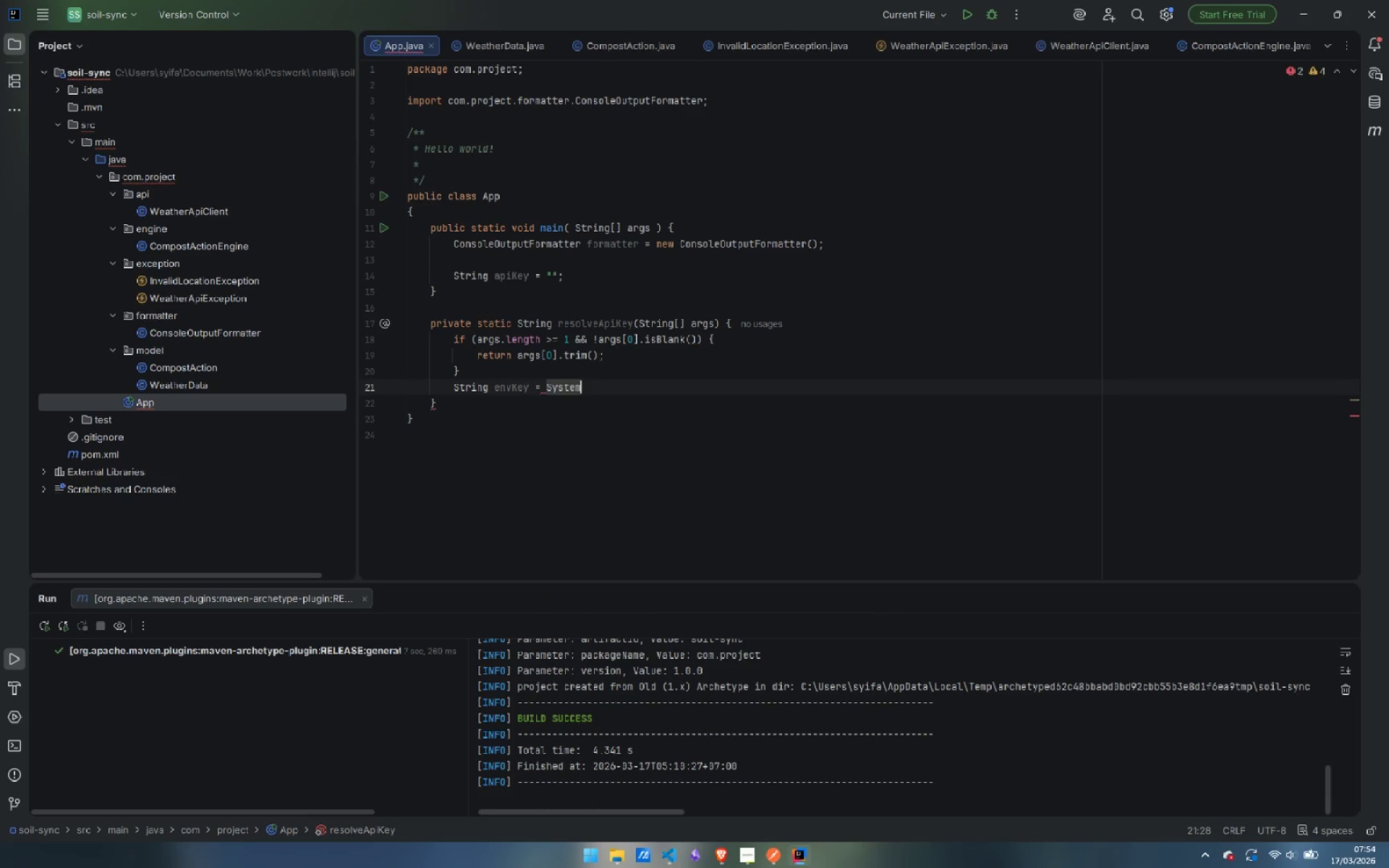 
 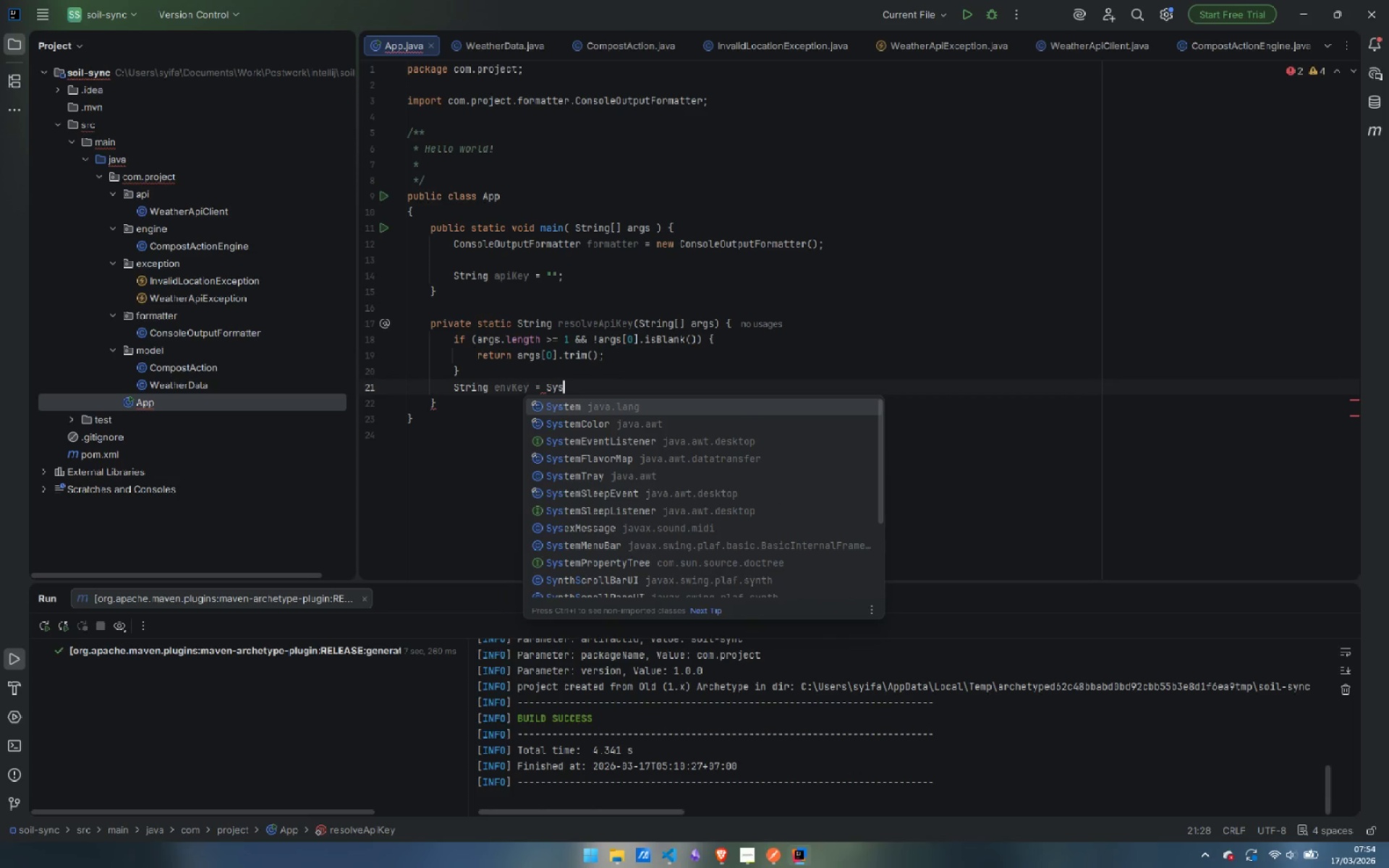 
key(Enter)
 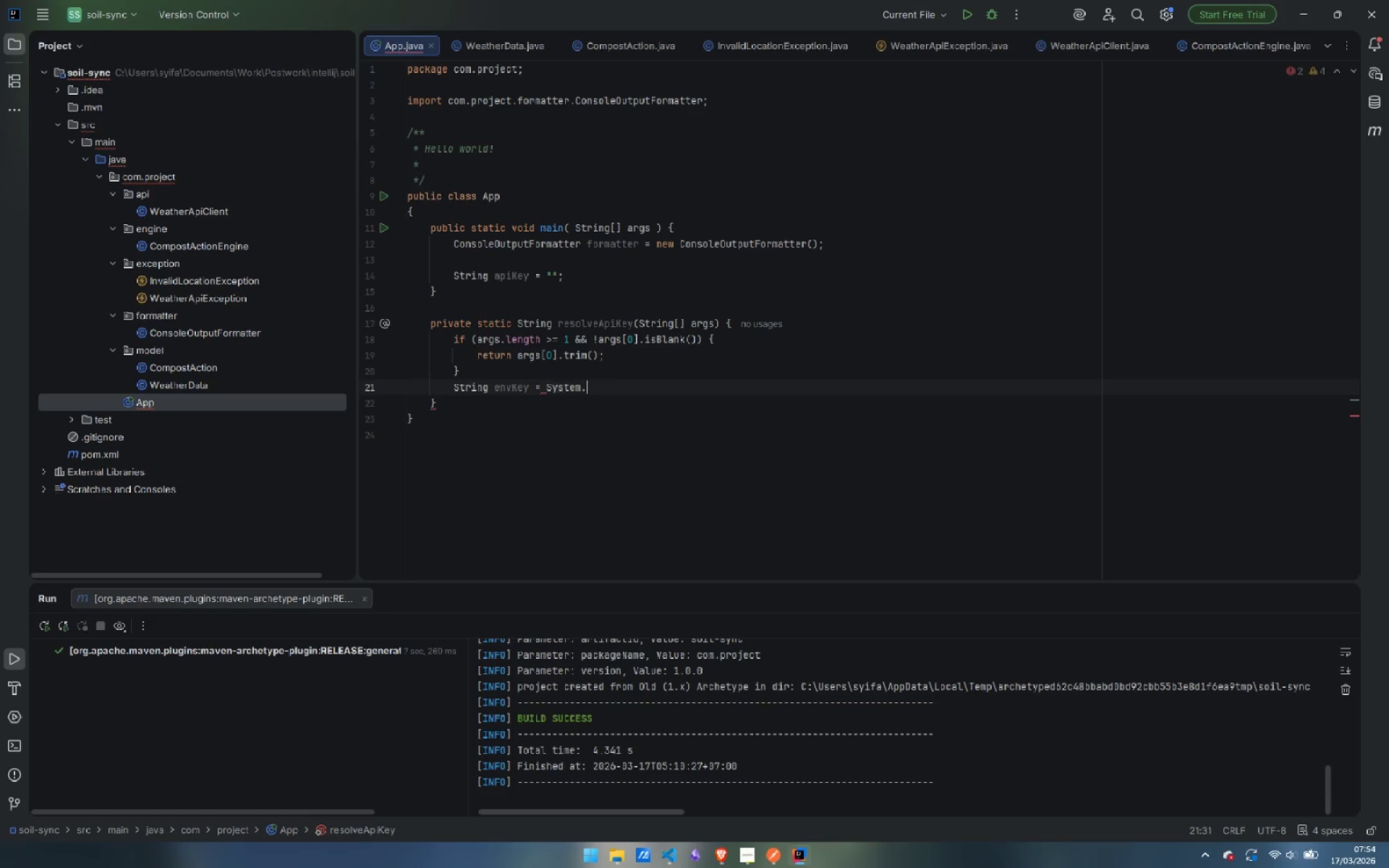 
type(.get)
 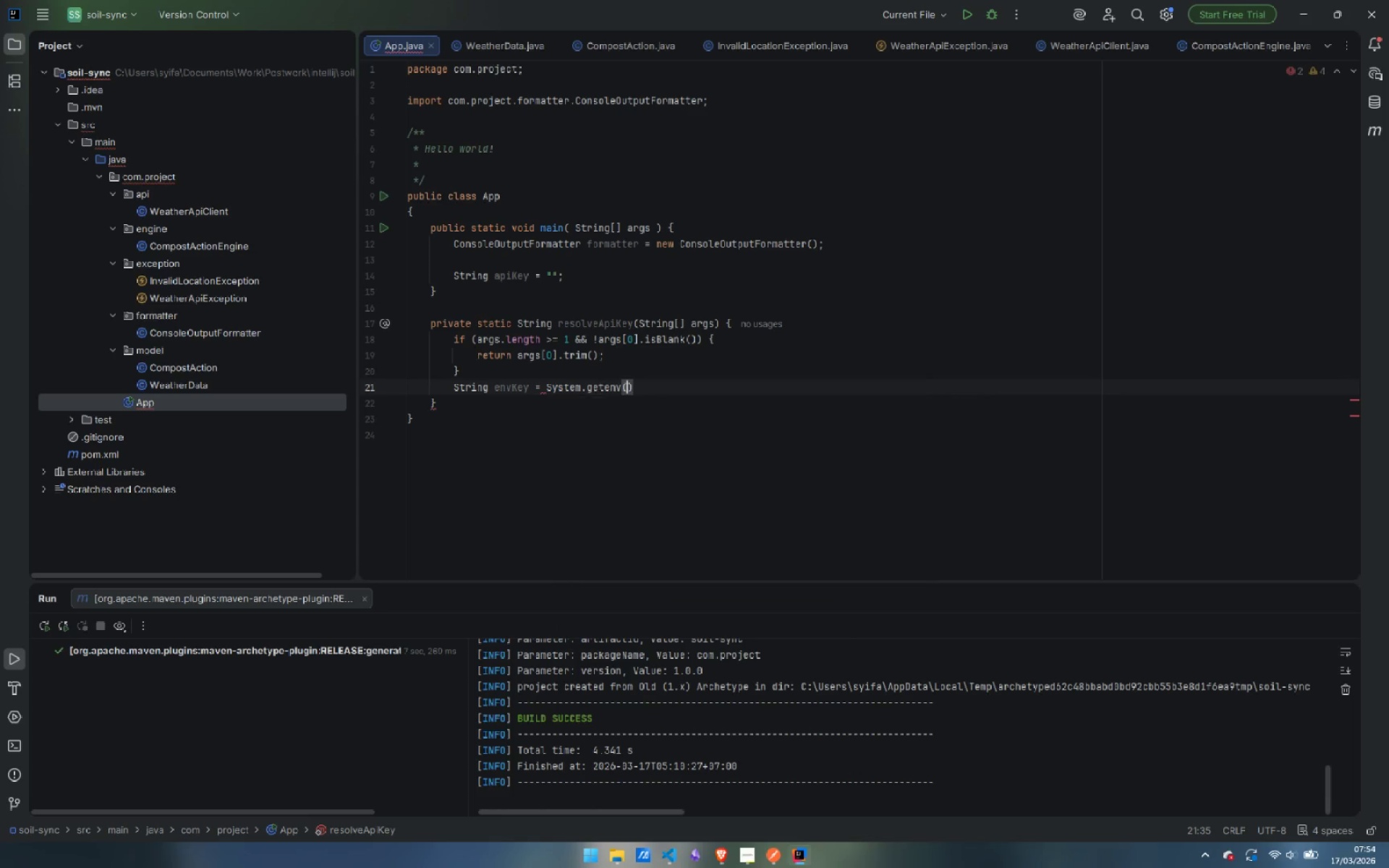 
key(Enter)
 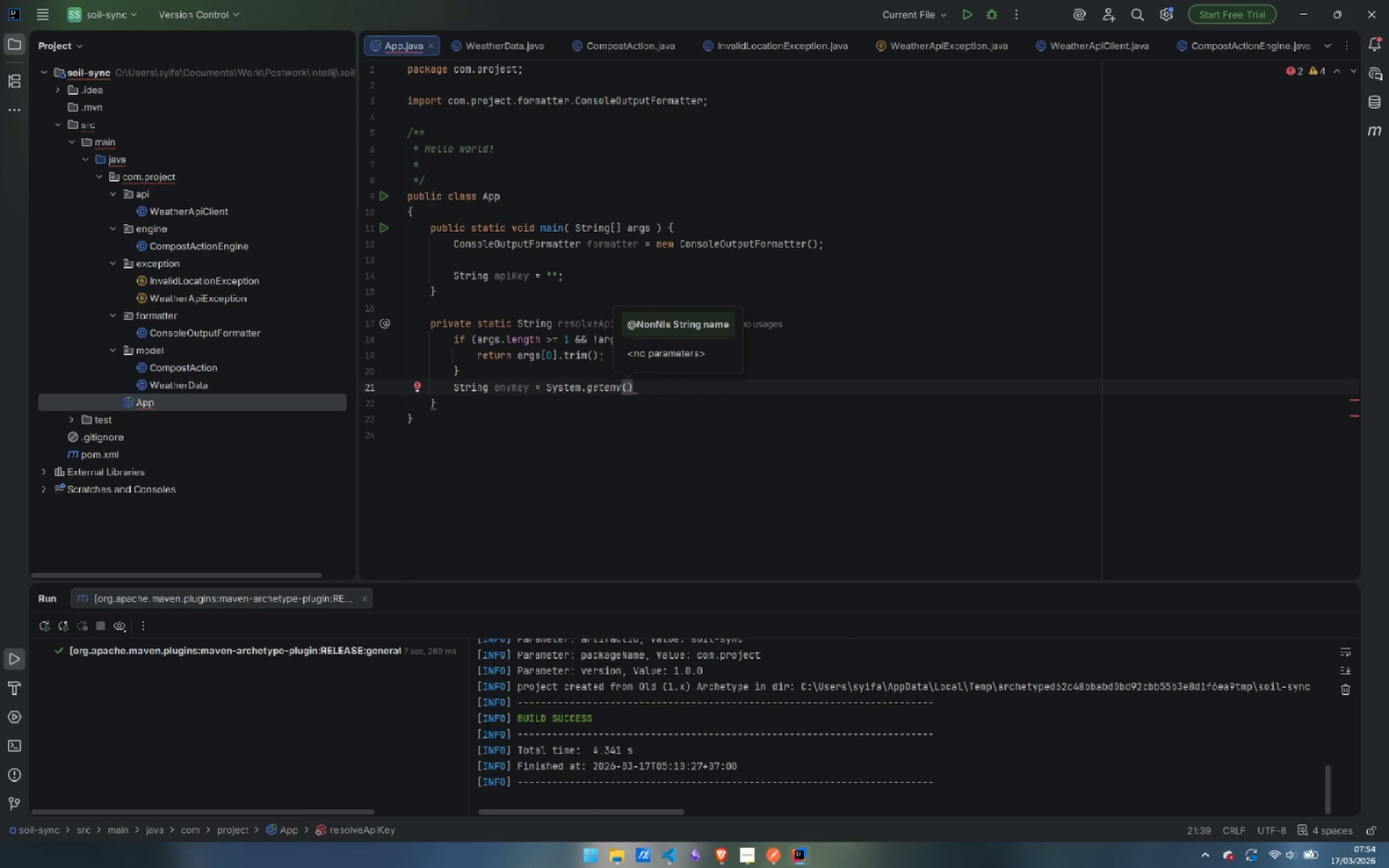 
type("OPENWEATHER_API_KEY)
 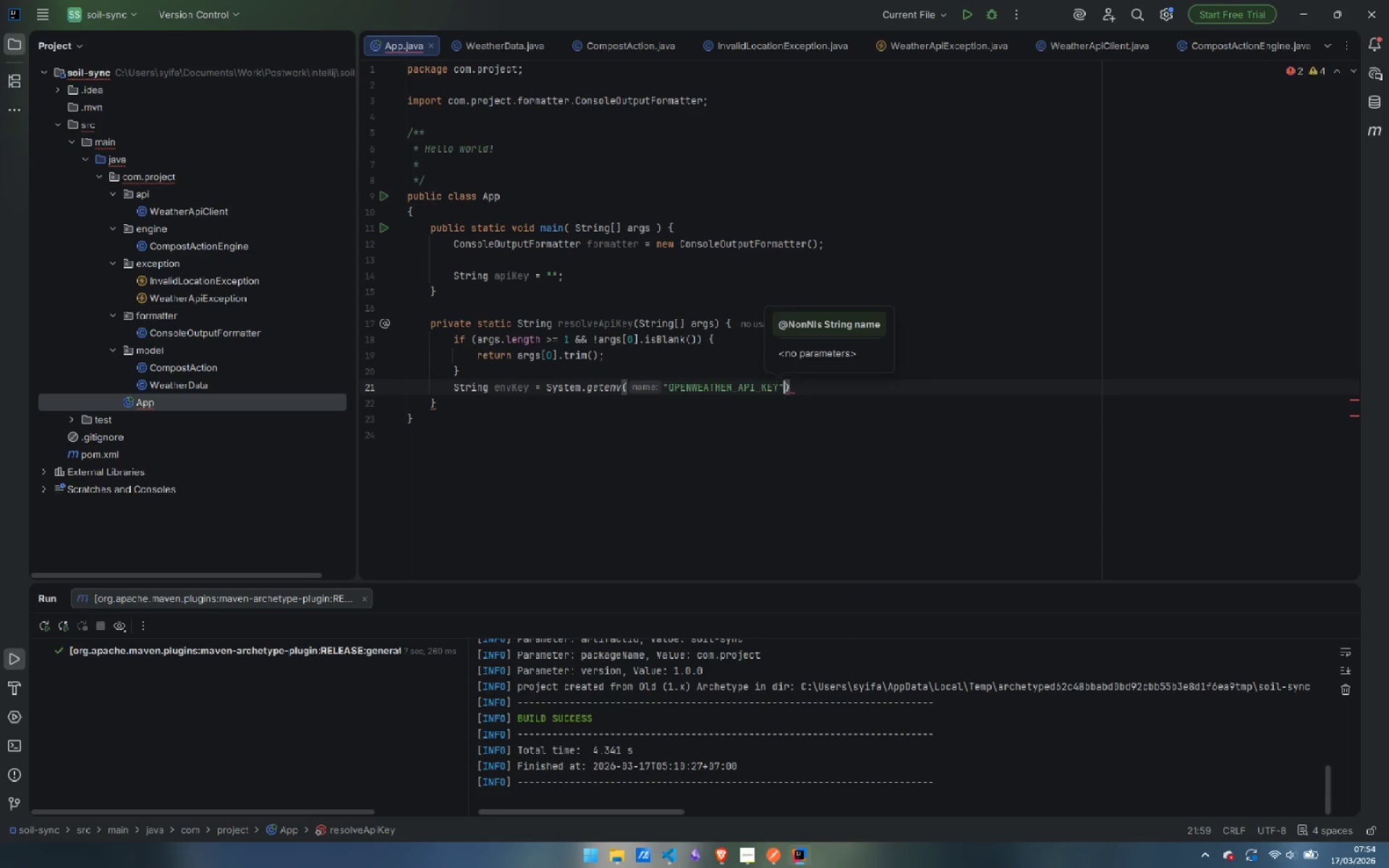 
key(ArrowRight)
 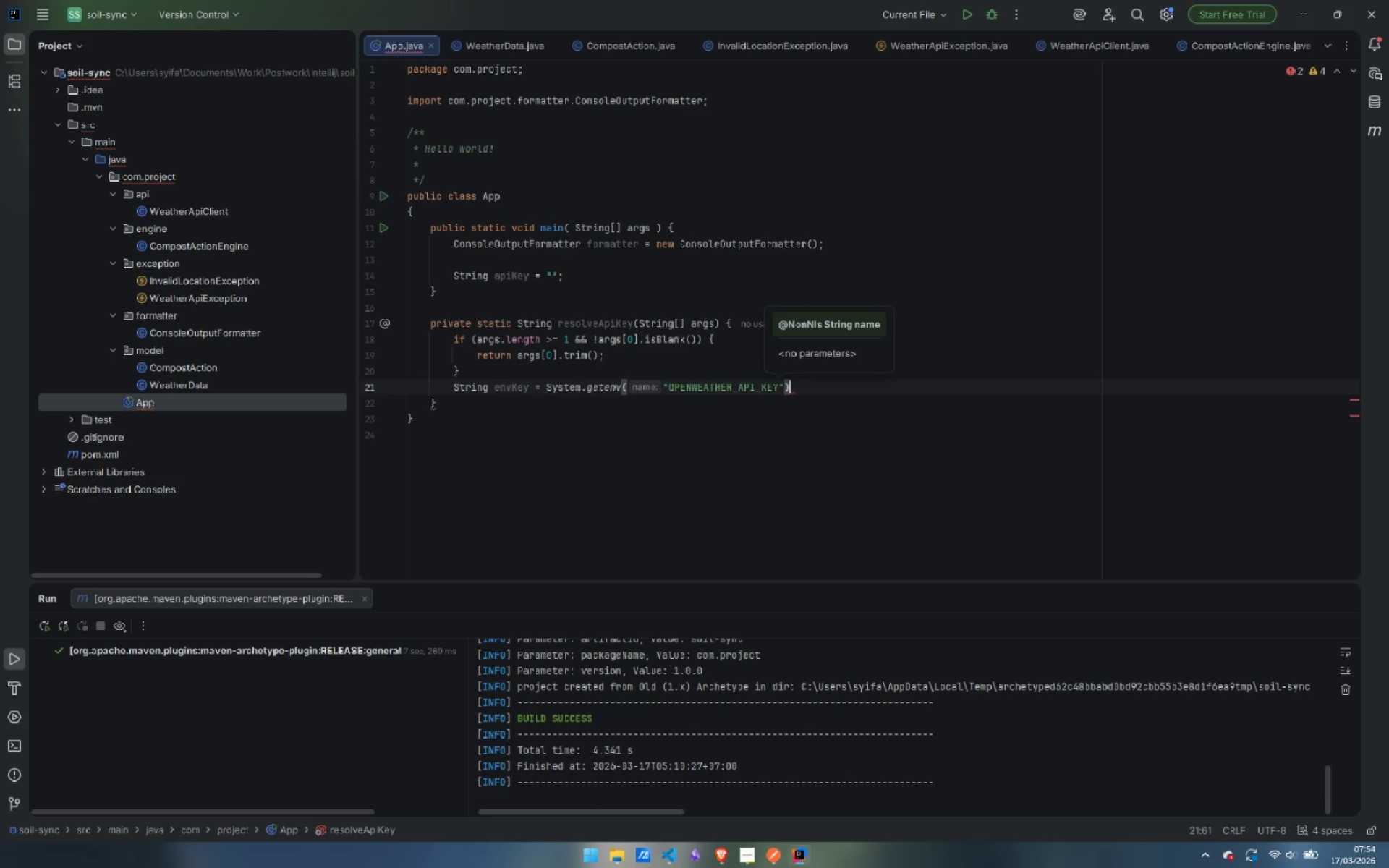 
key(ArrowRight)
 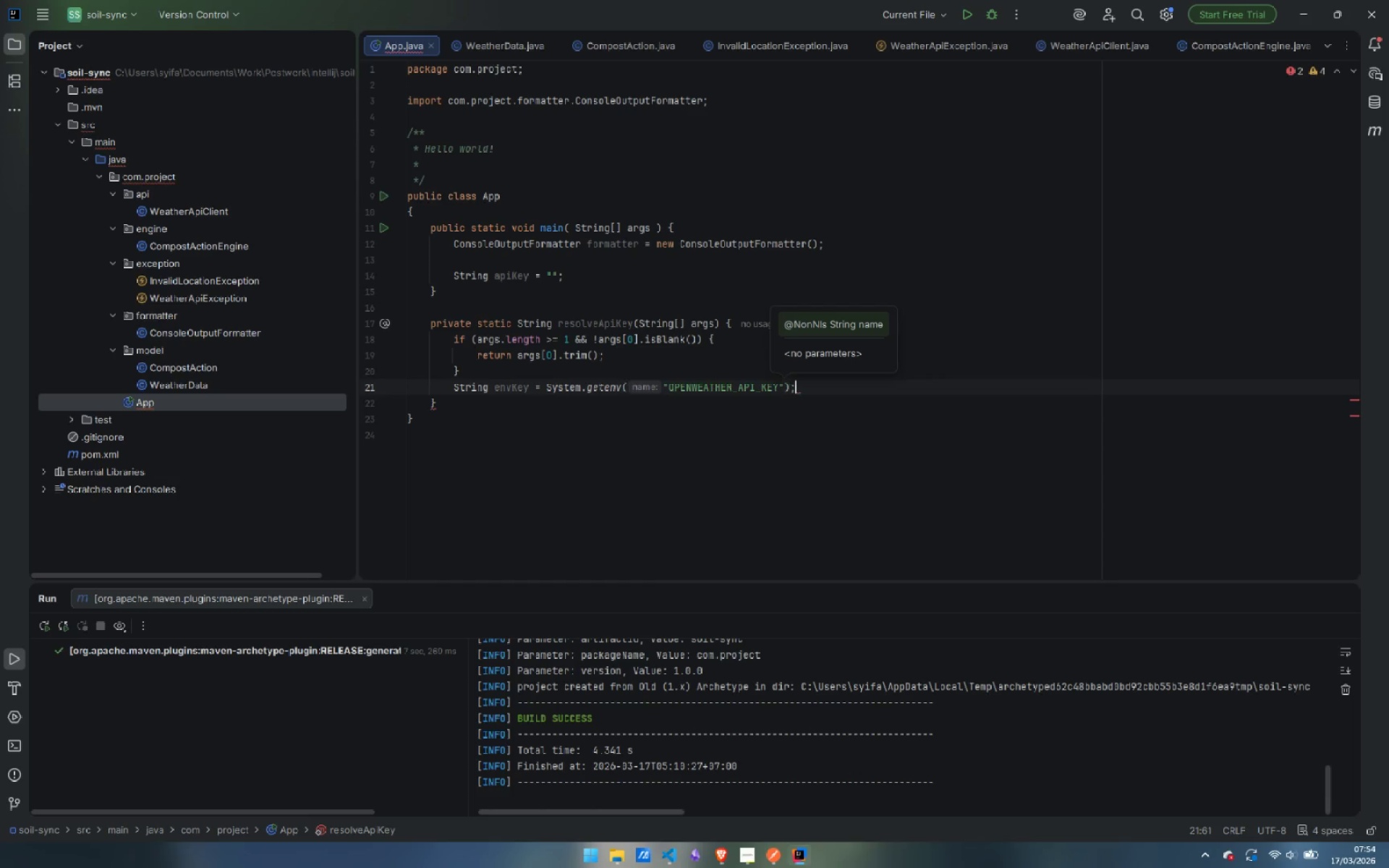 
key(Semicolon)
 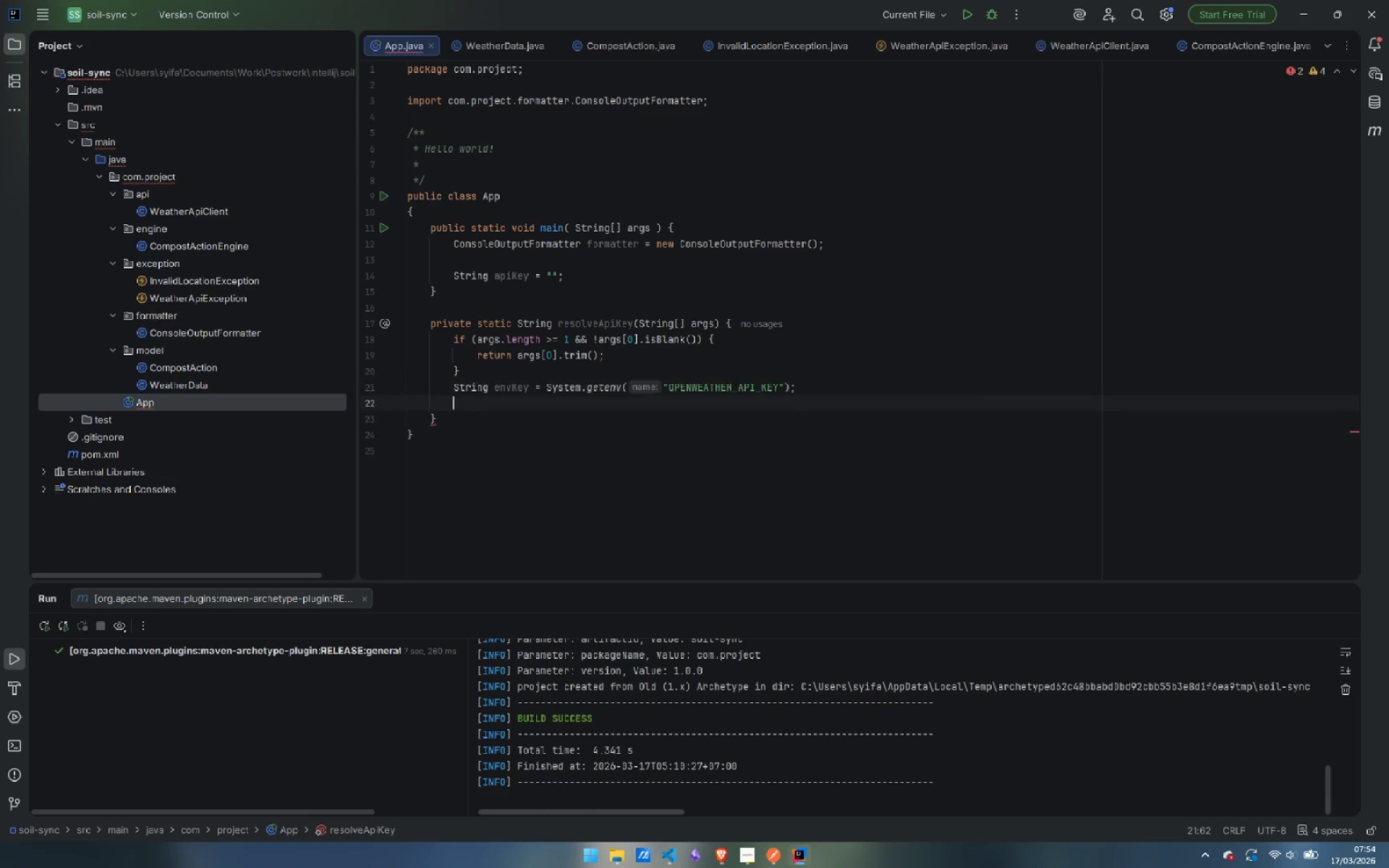 
key(Enter)
 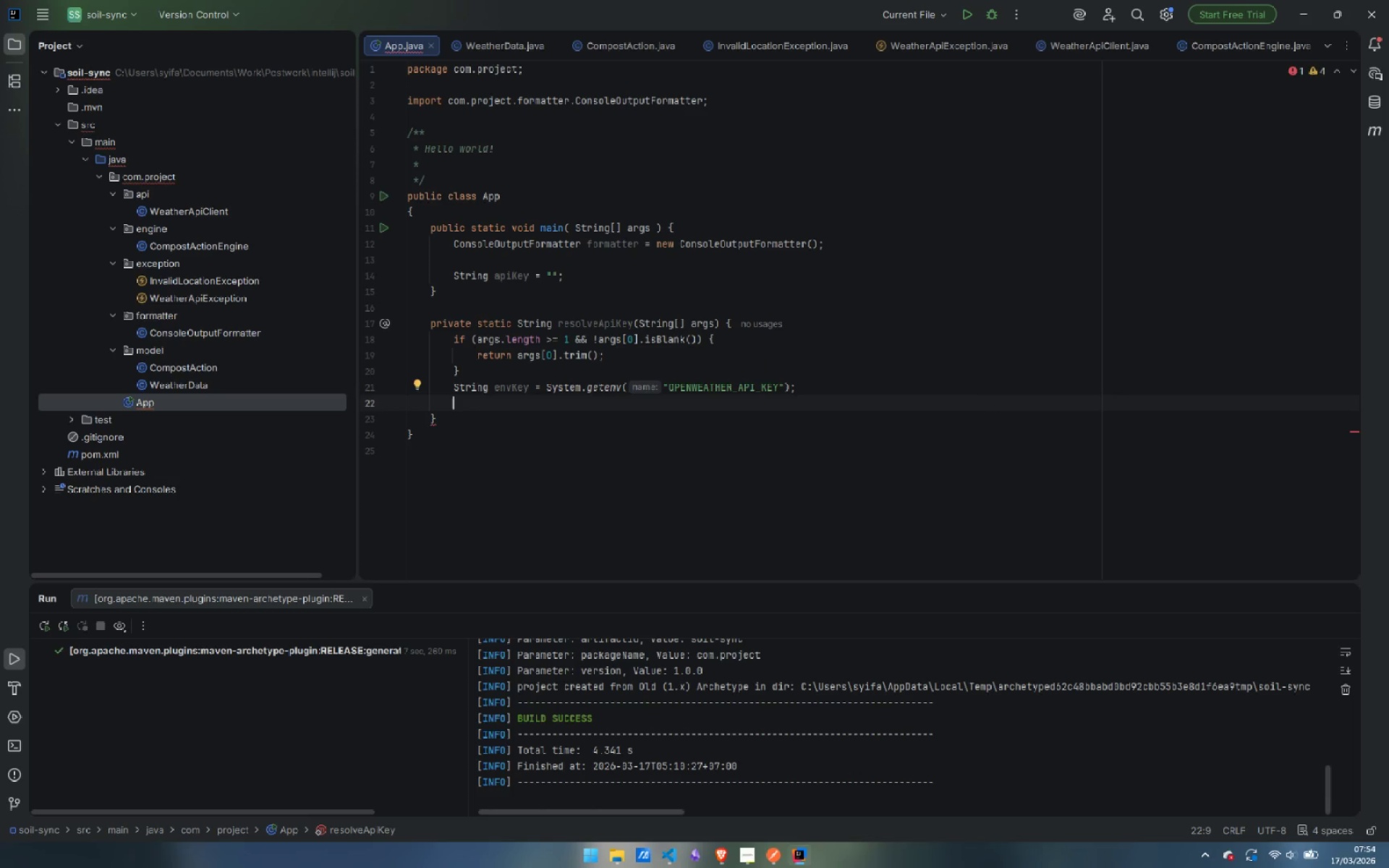 
type(if ()
 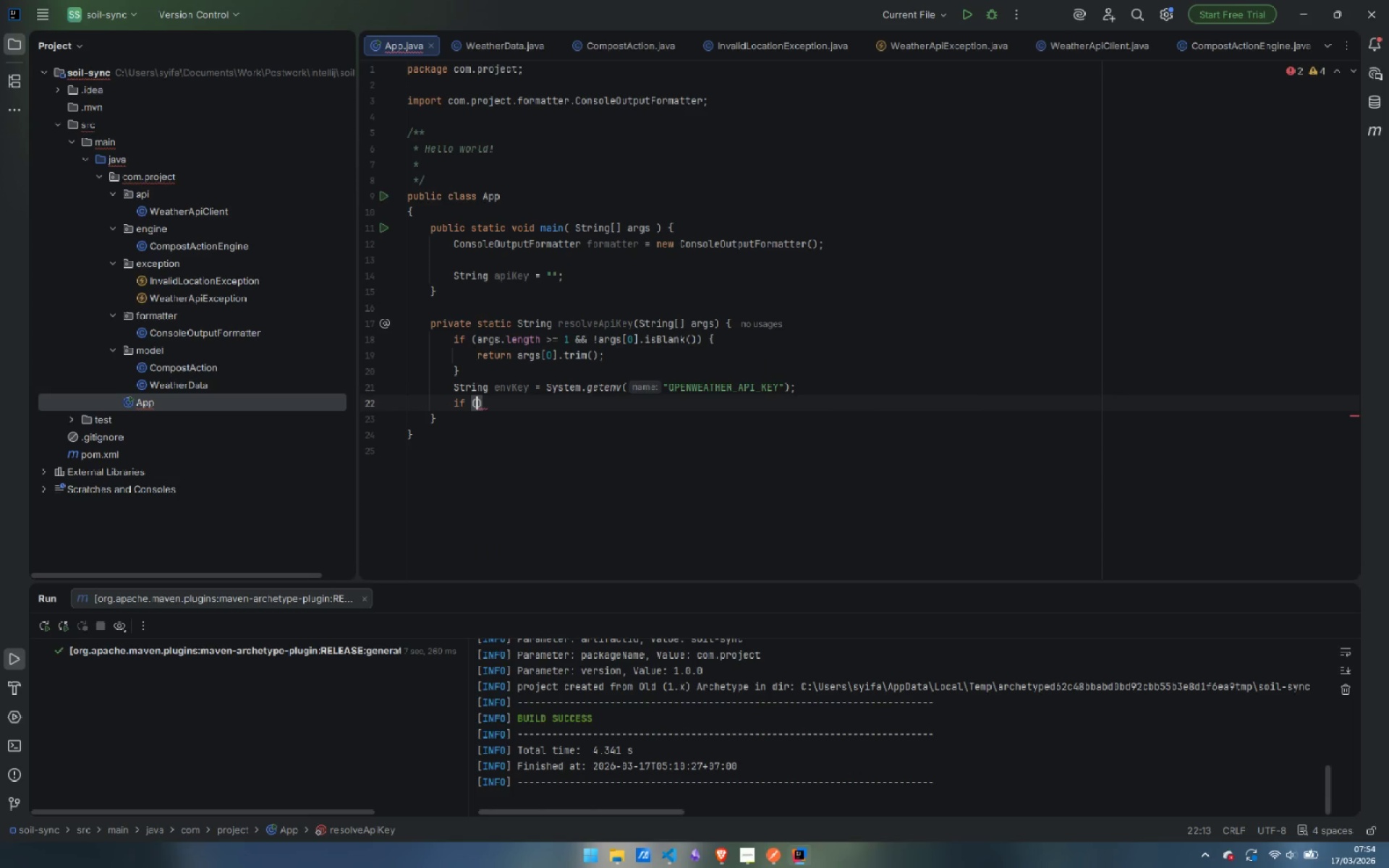 
type(en)
 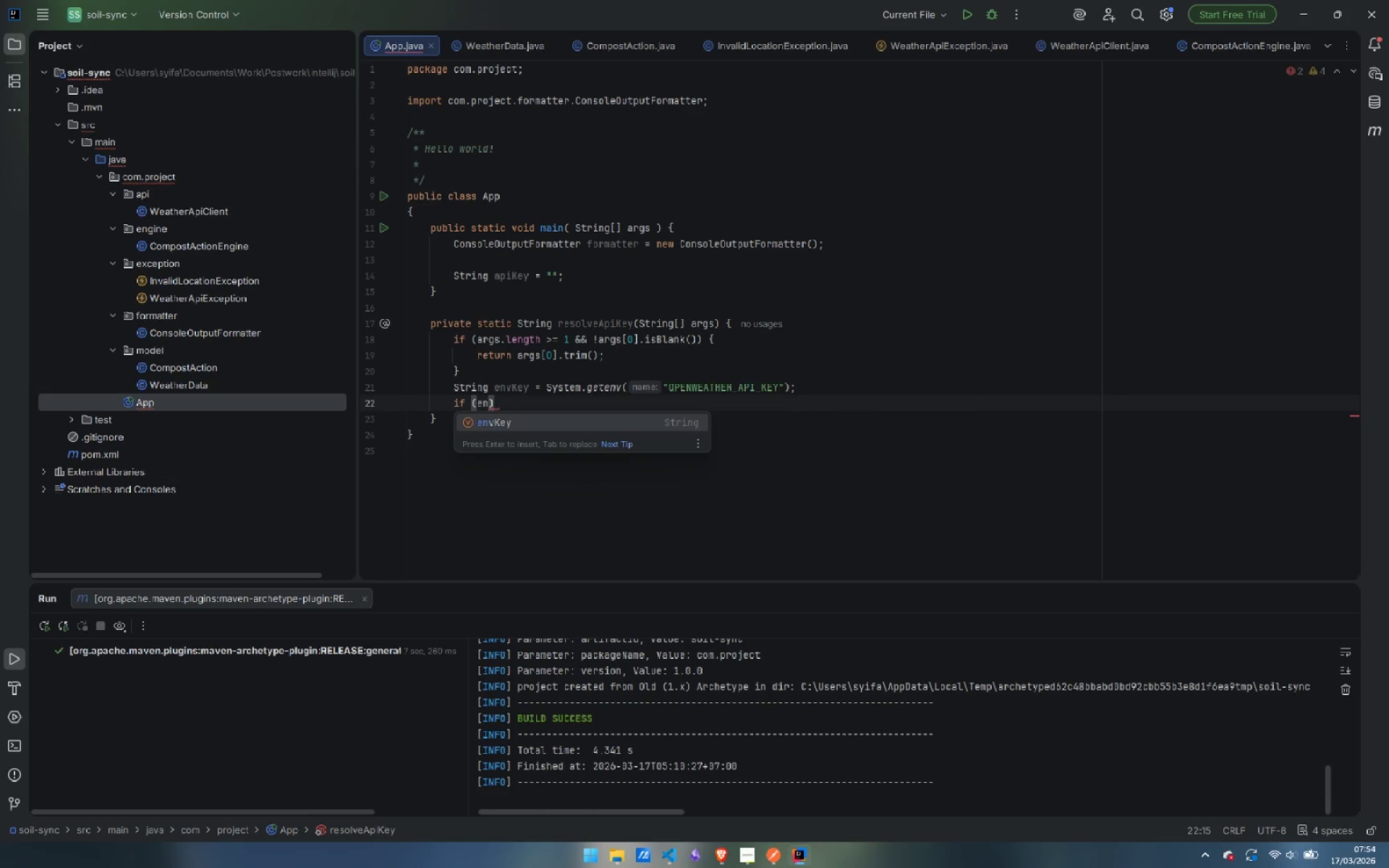 
key(Enter)
 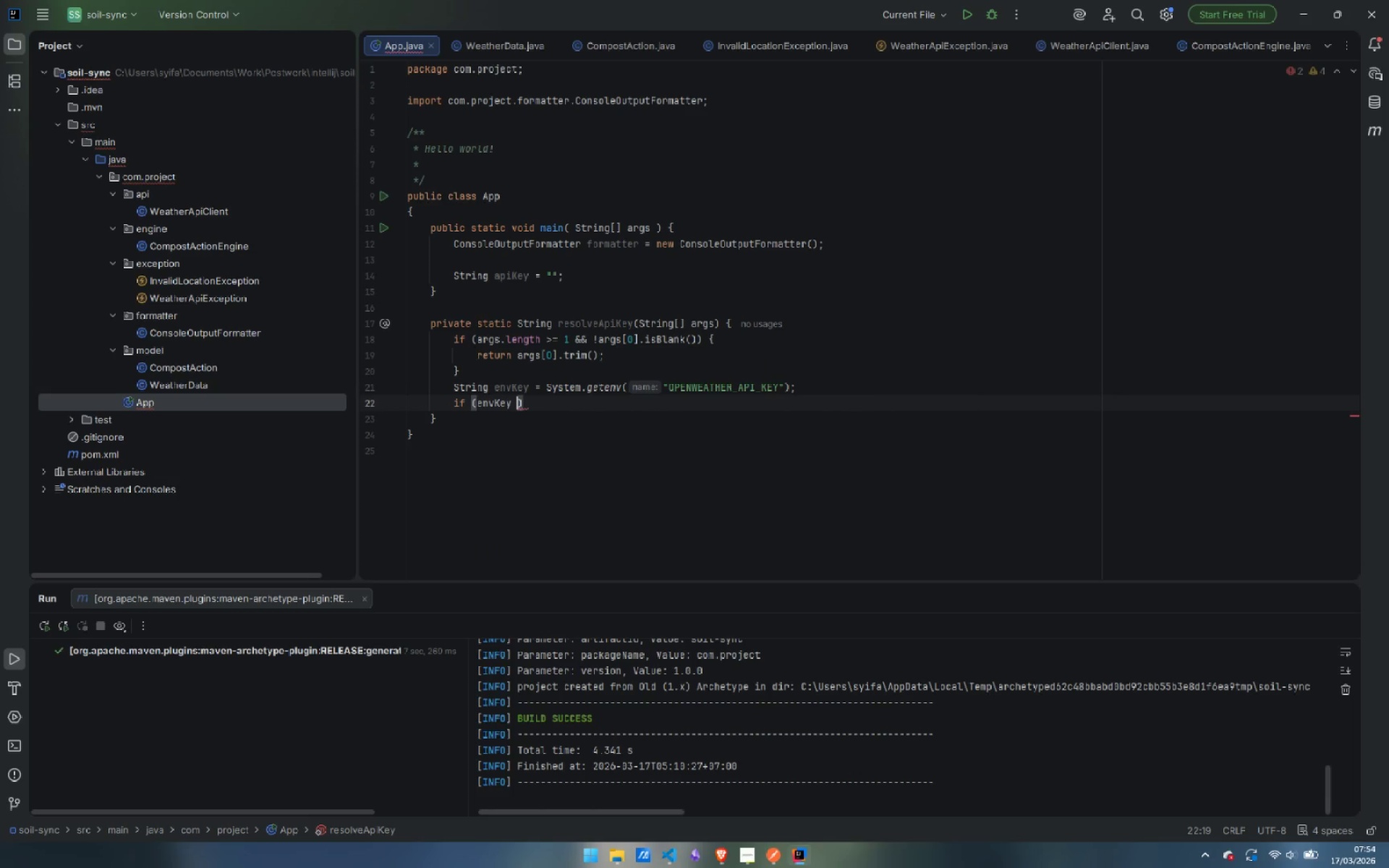 
type( != null && env)
 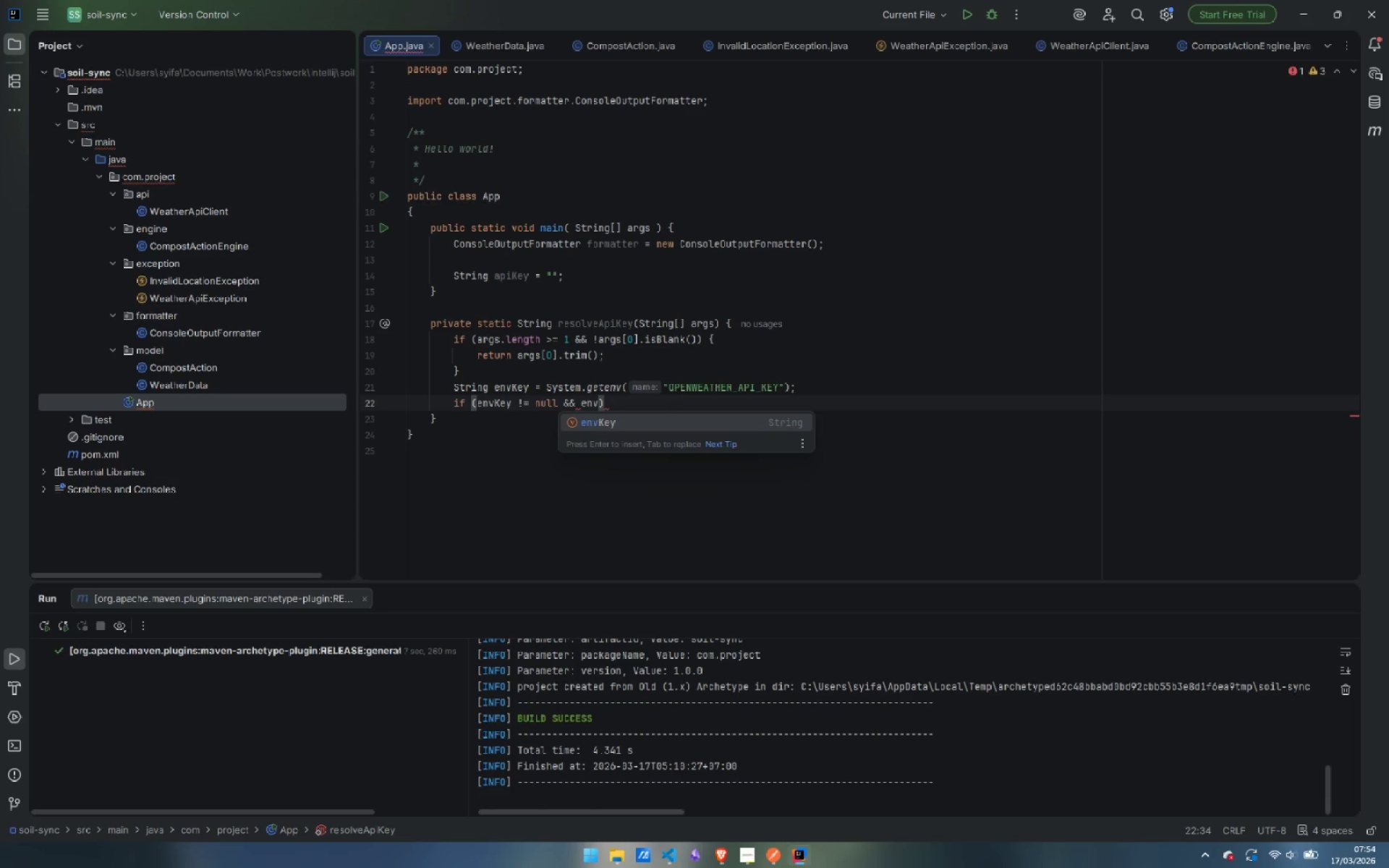 
key(Enter)
 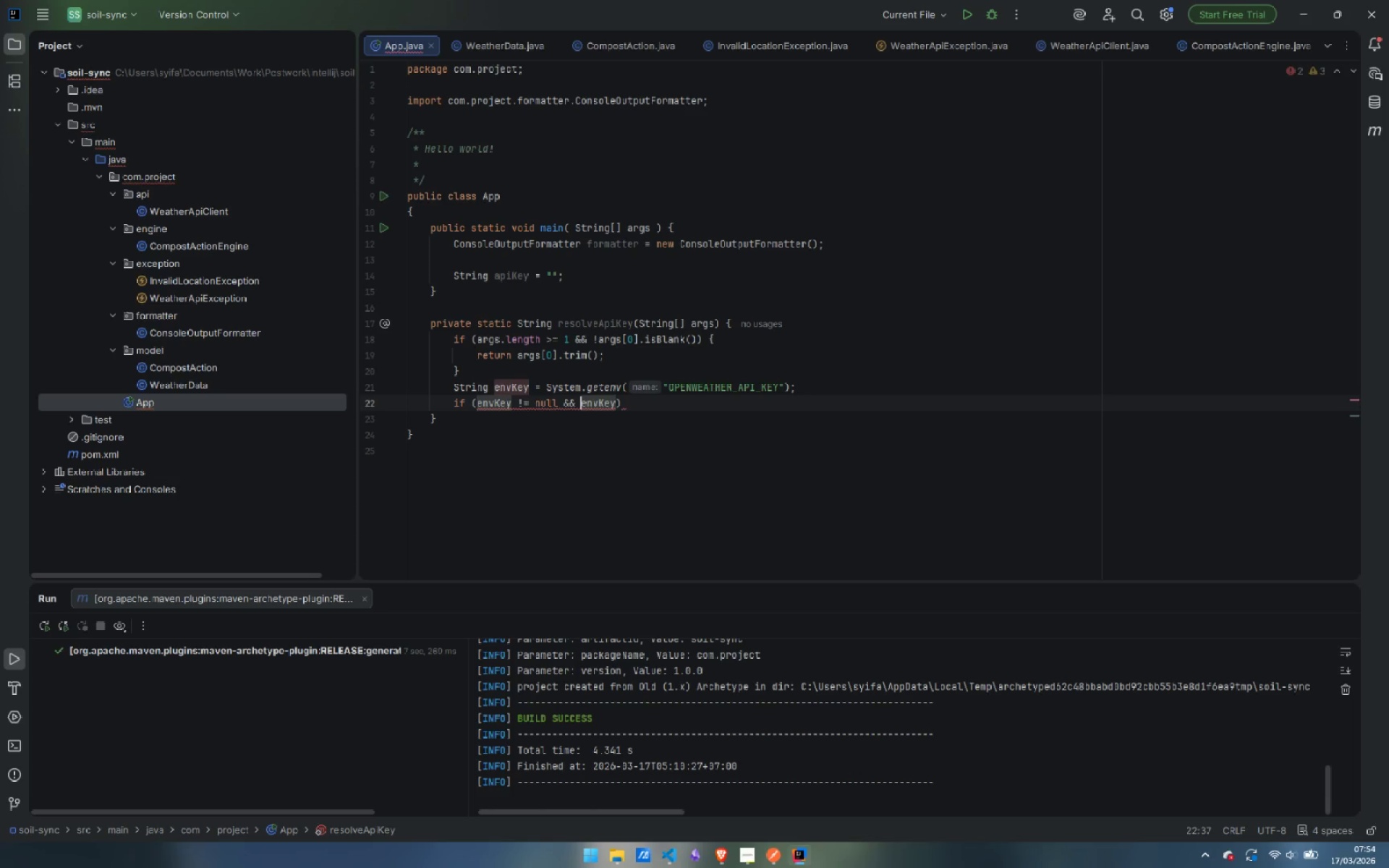 
key(Control+ControlLeft)
 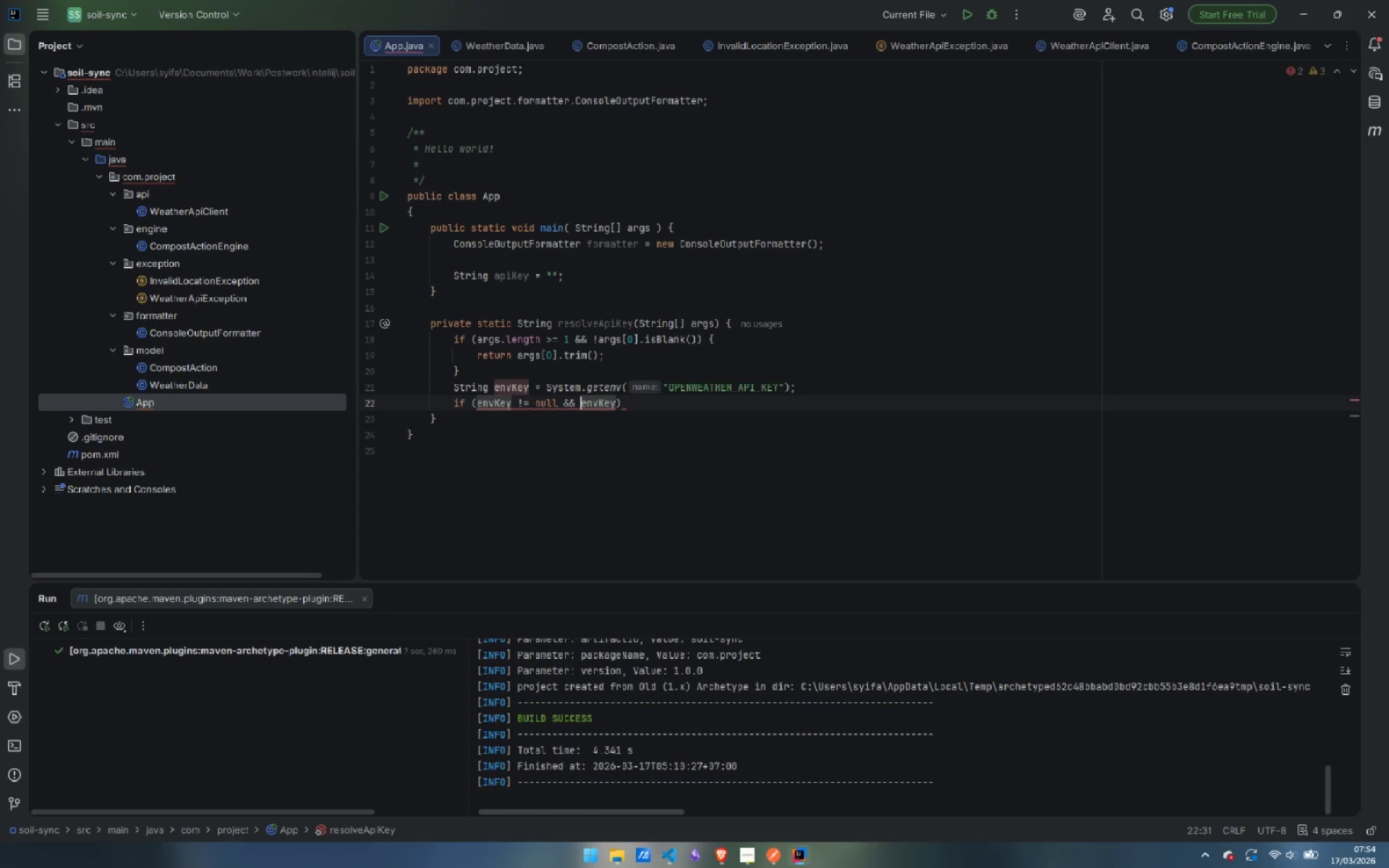 
key(Control+ArrowLeft)
 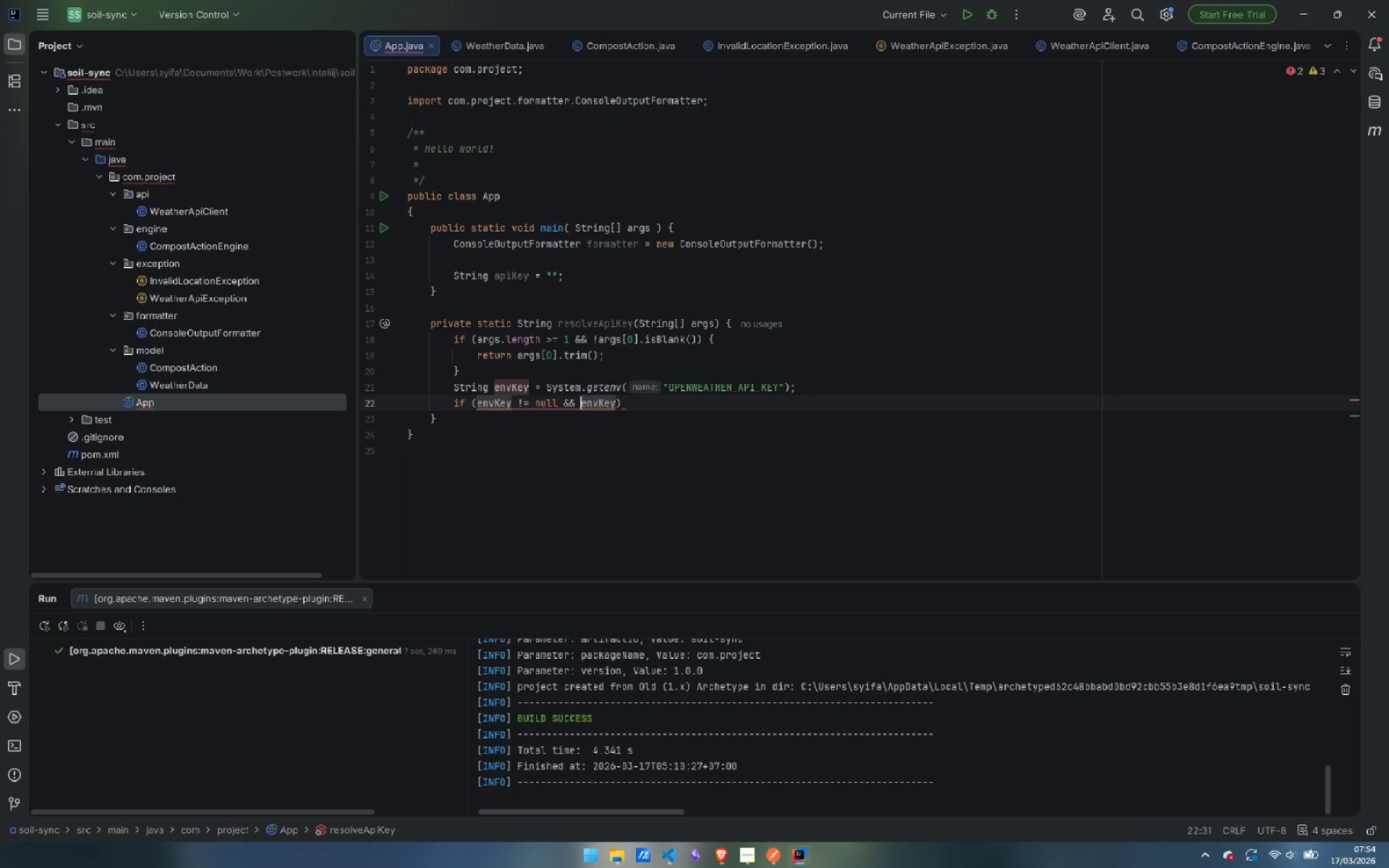 
key(Shift+ShiftLeft)
 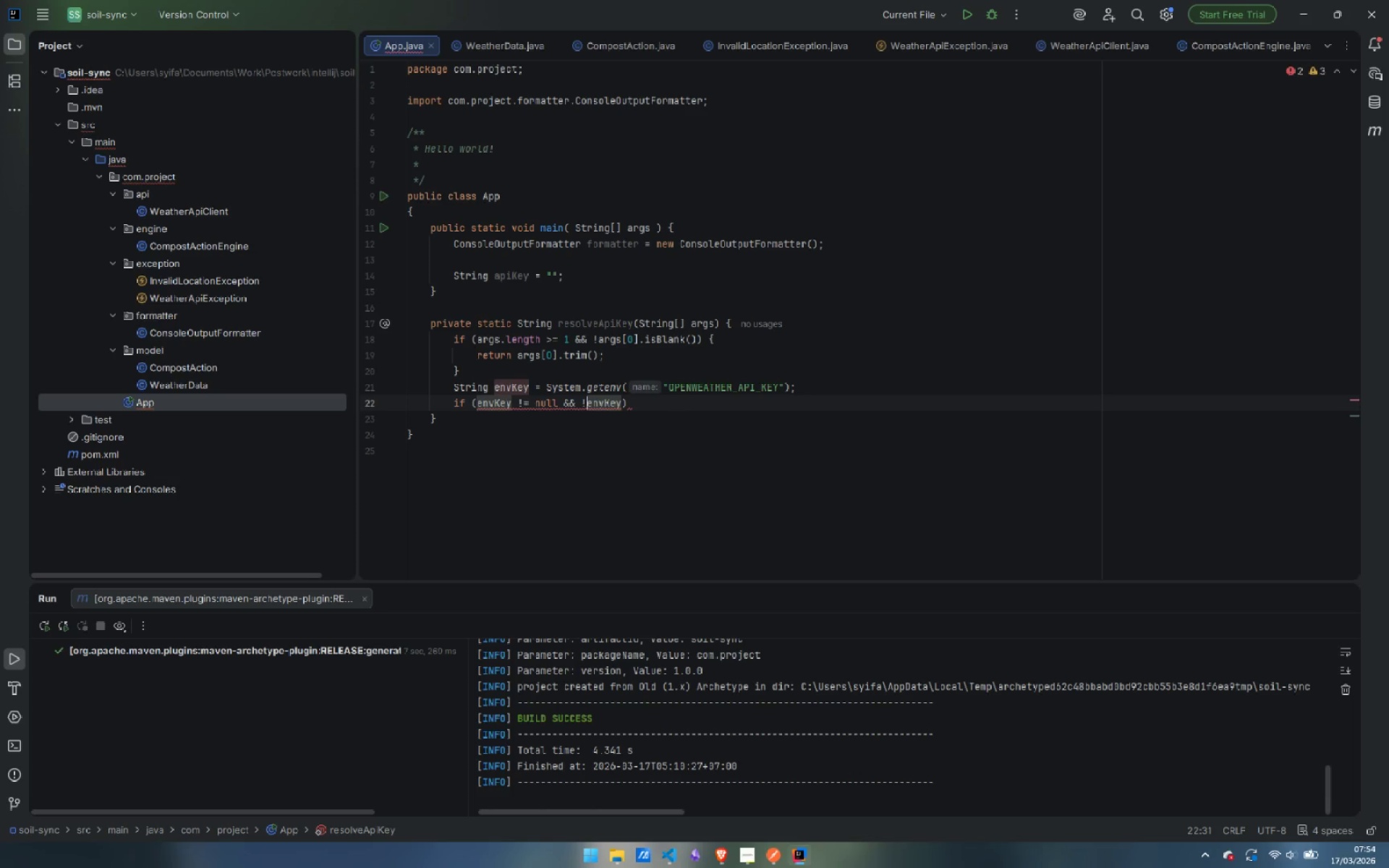 
key(Shift+1)
 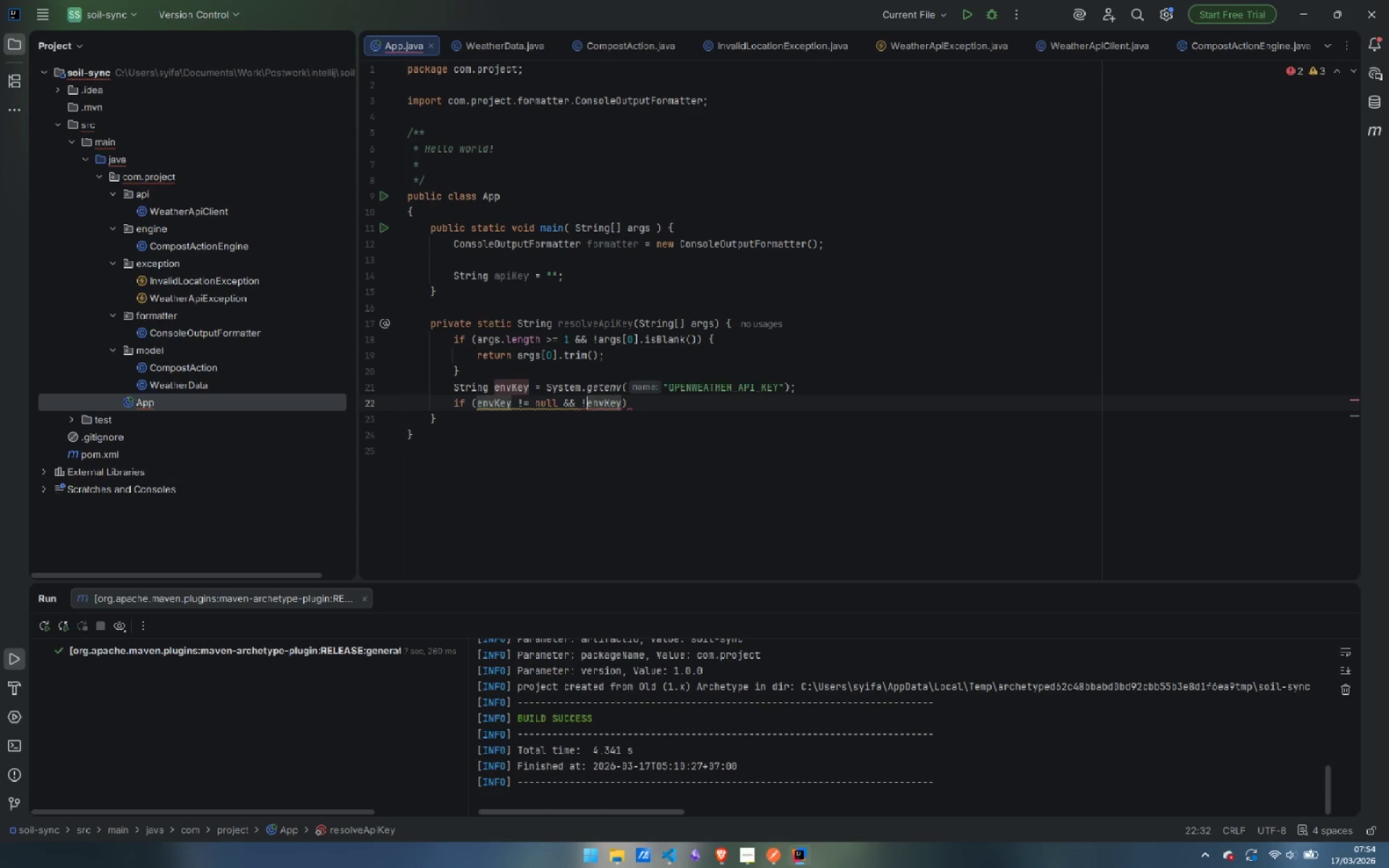 
key(Control+ControlLeft)
 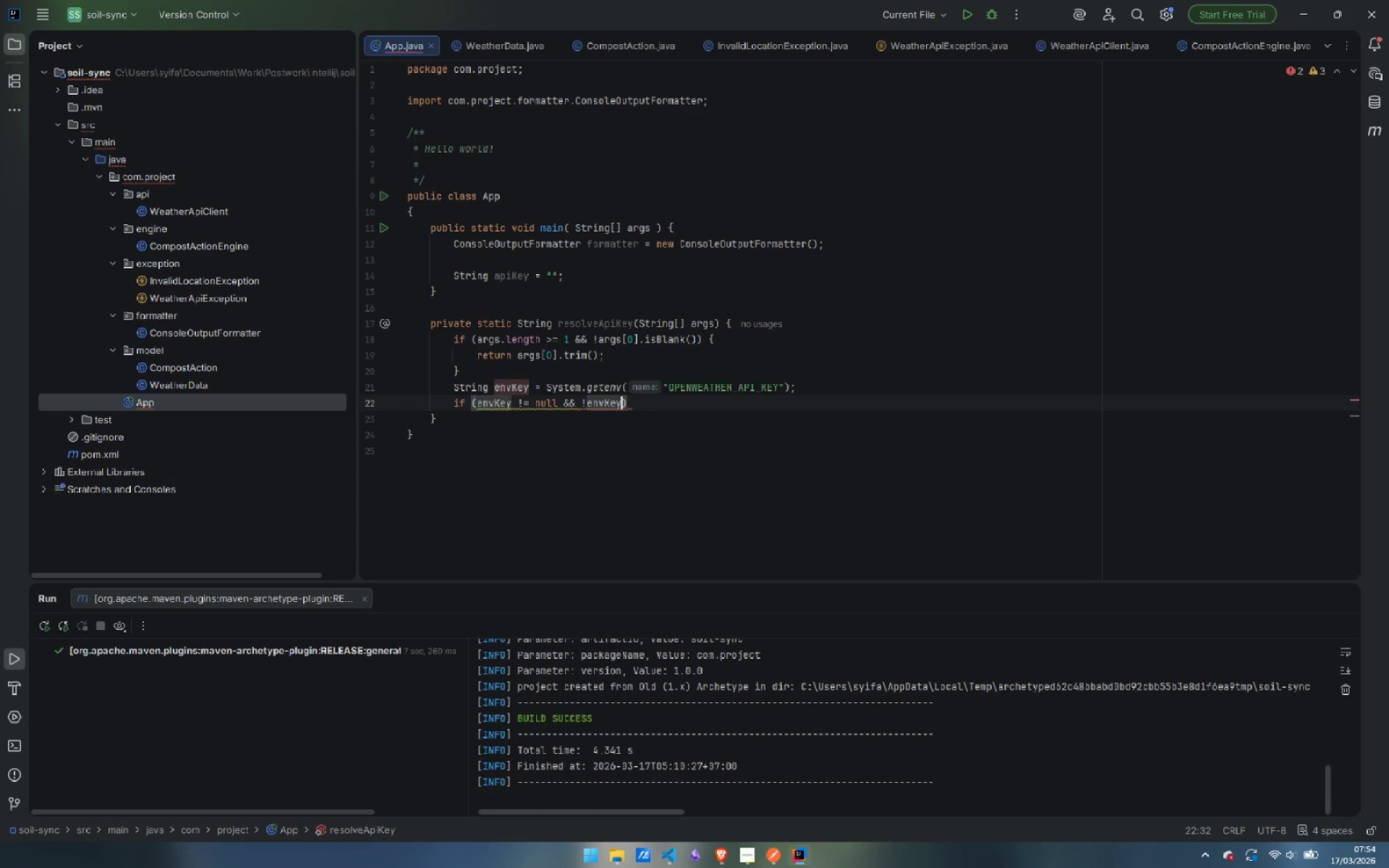 
key(Control+ArrowRight)
 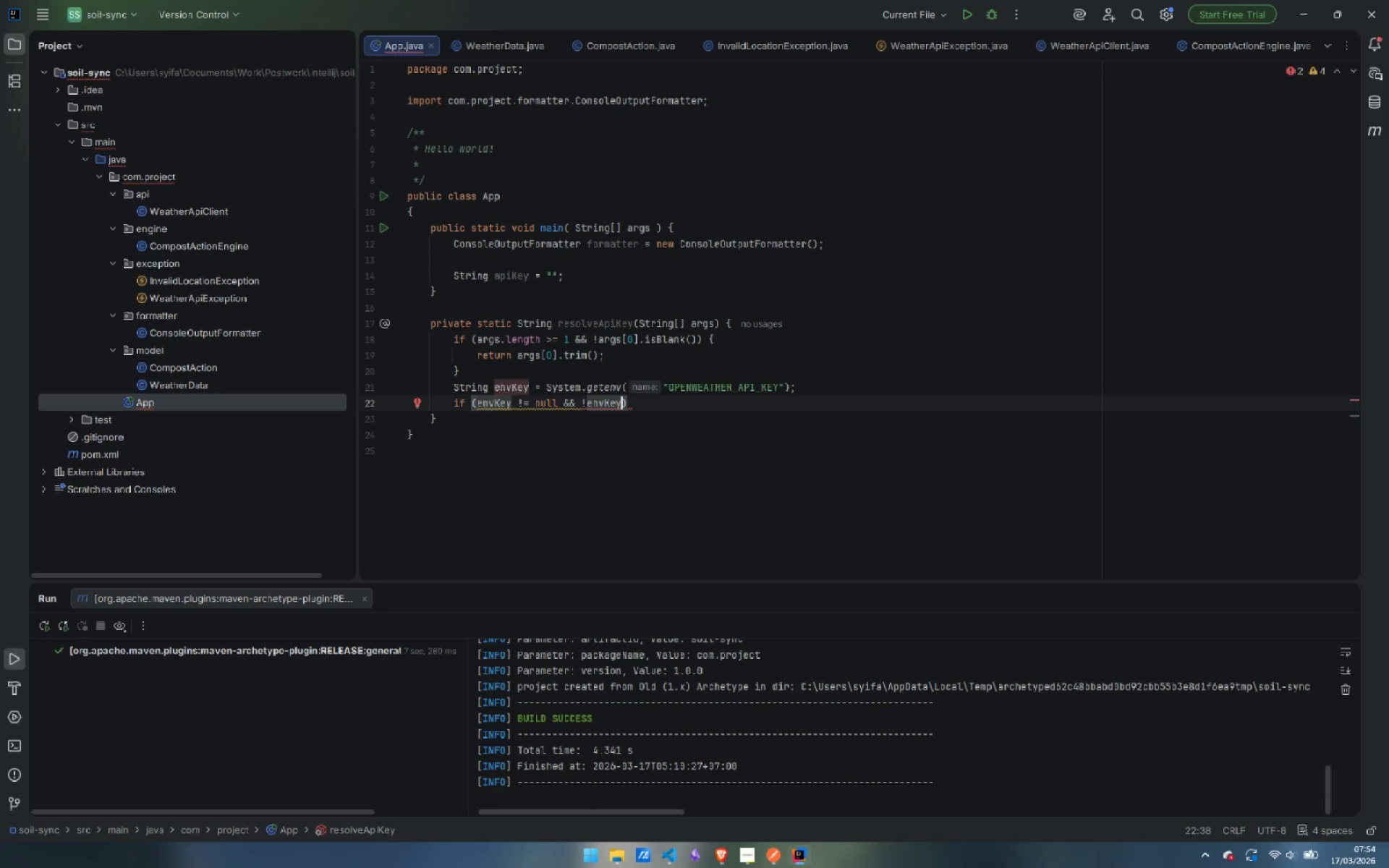 
type(.is)
 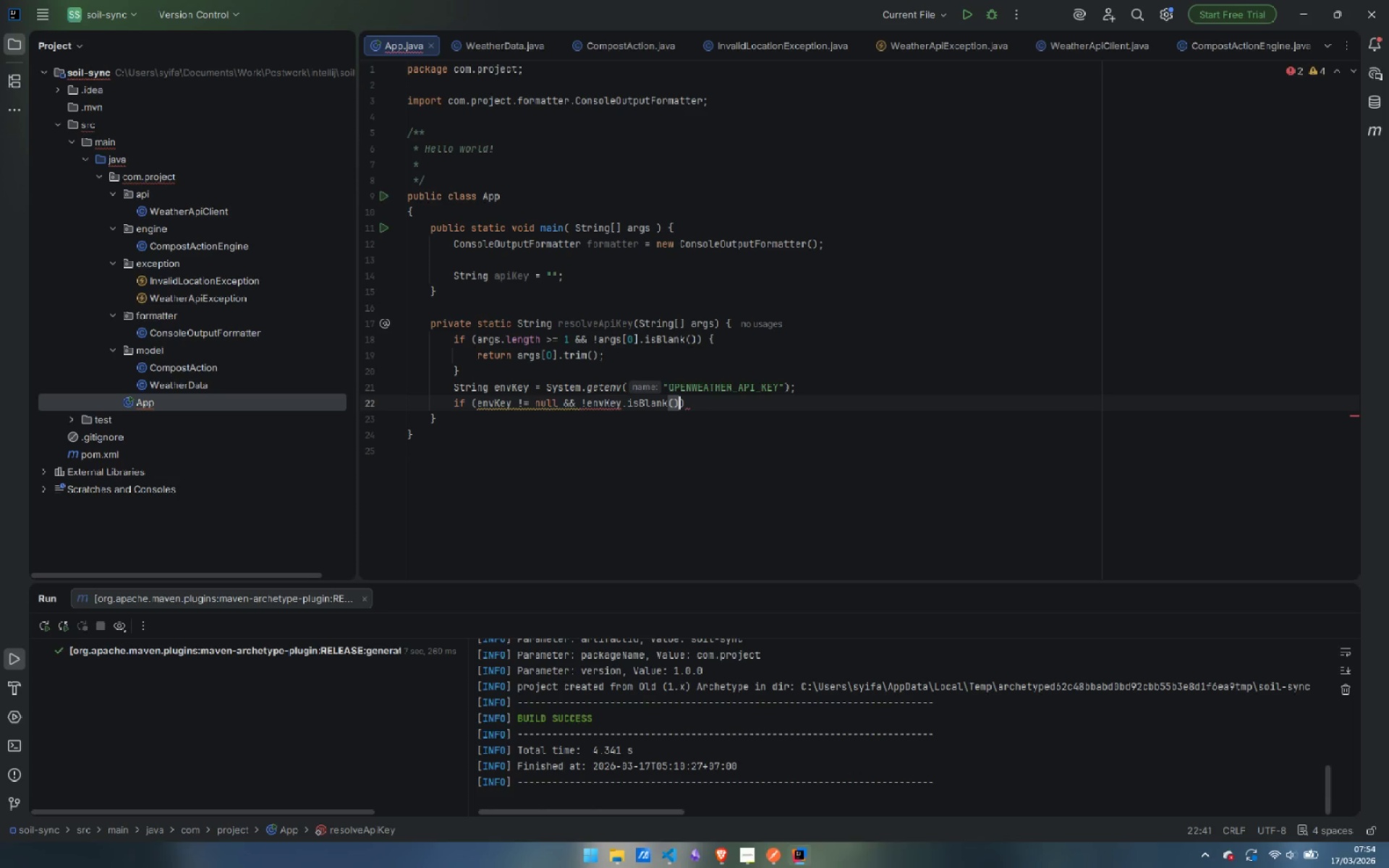 
key(Enter)
 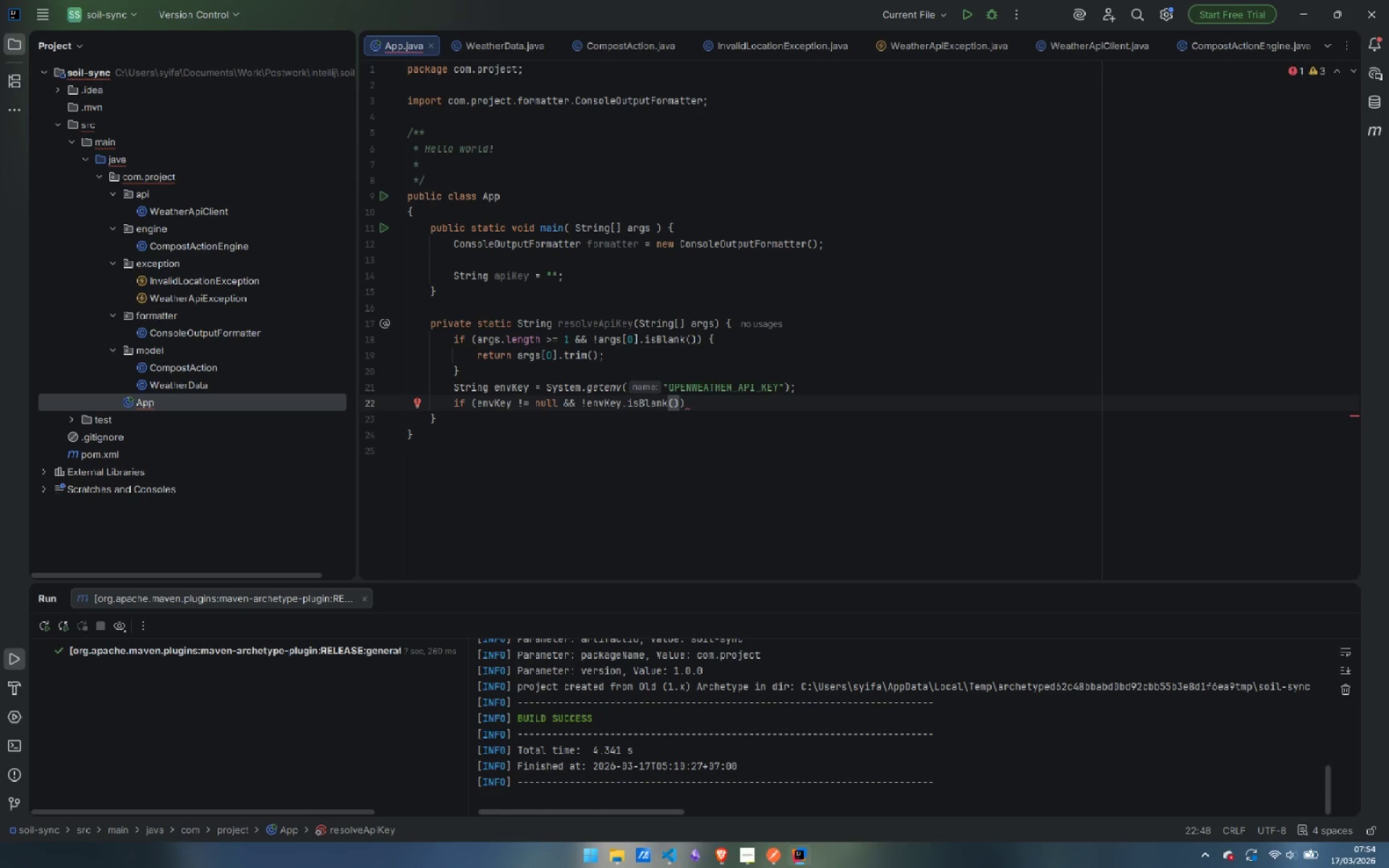 
wait(5.34)
 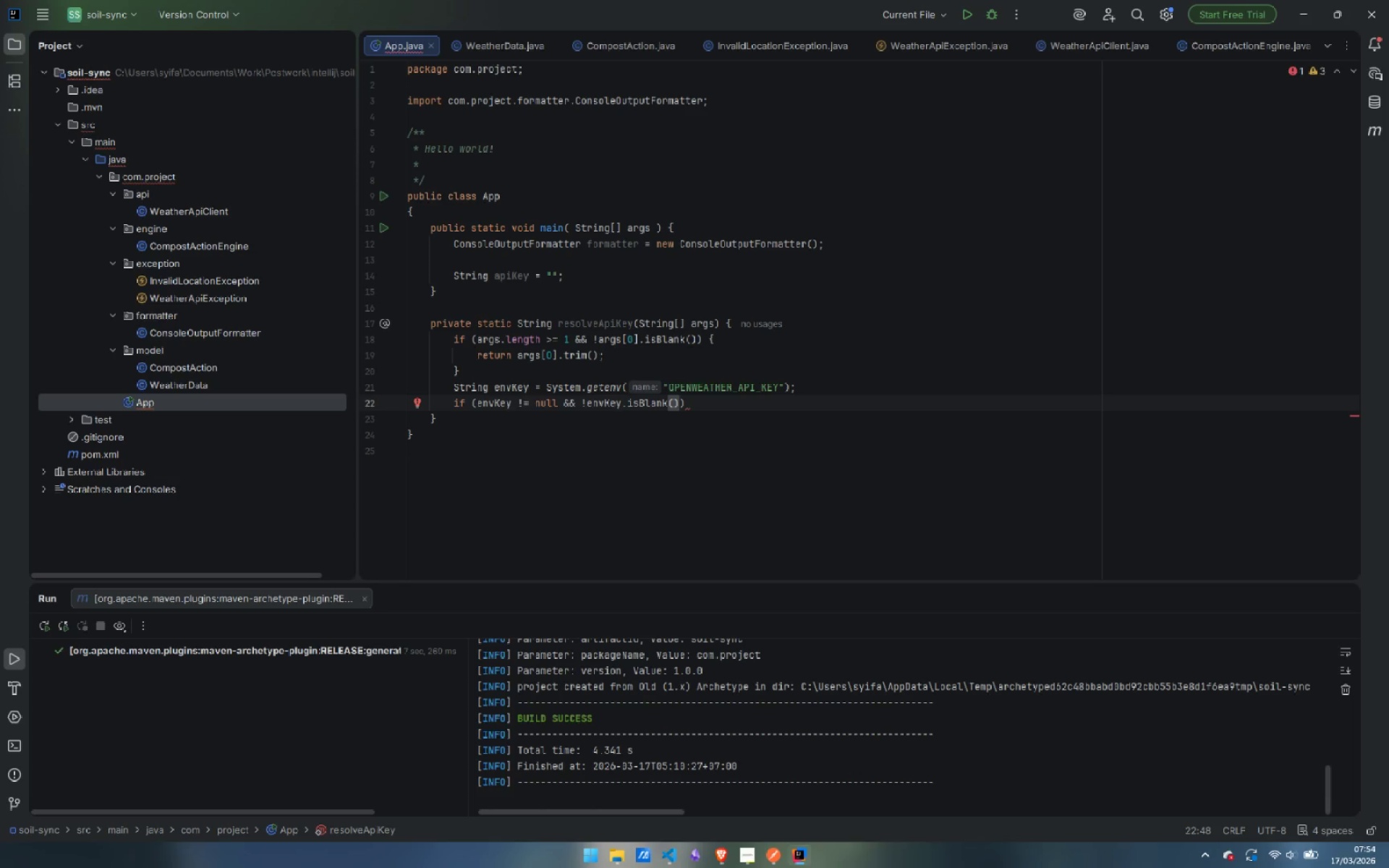 
key(ArrowRight)
 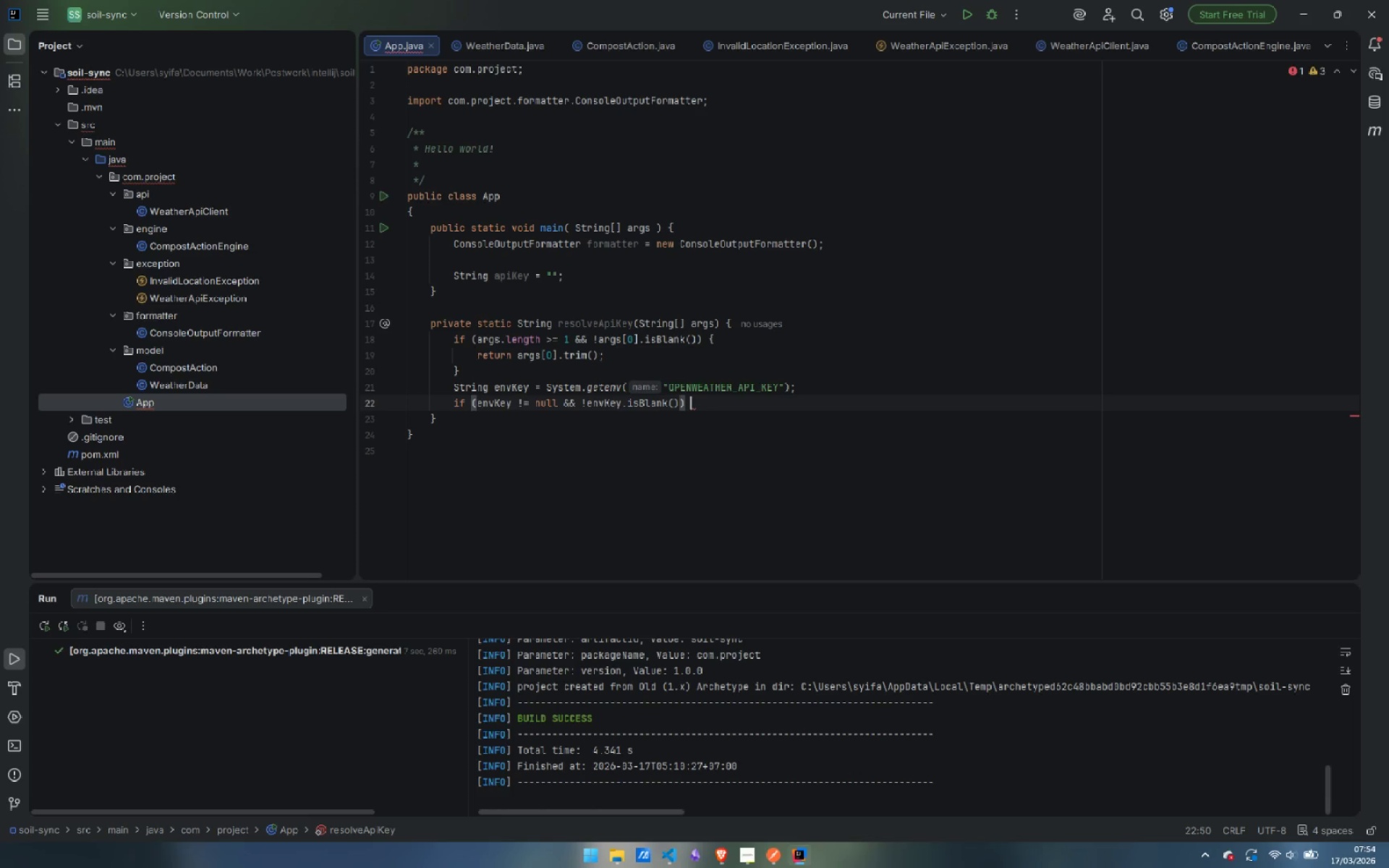 
key(Space)
 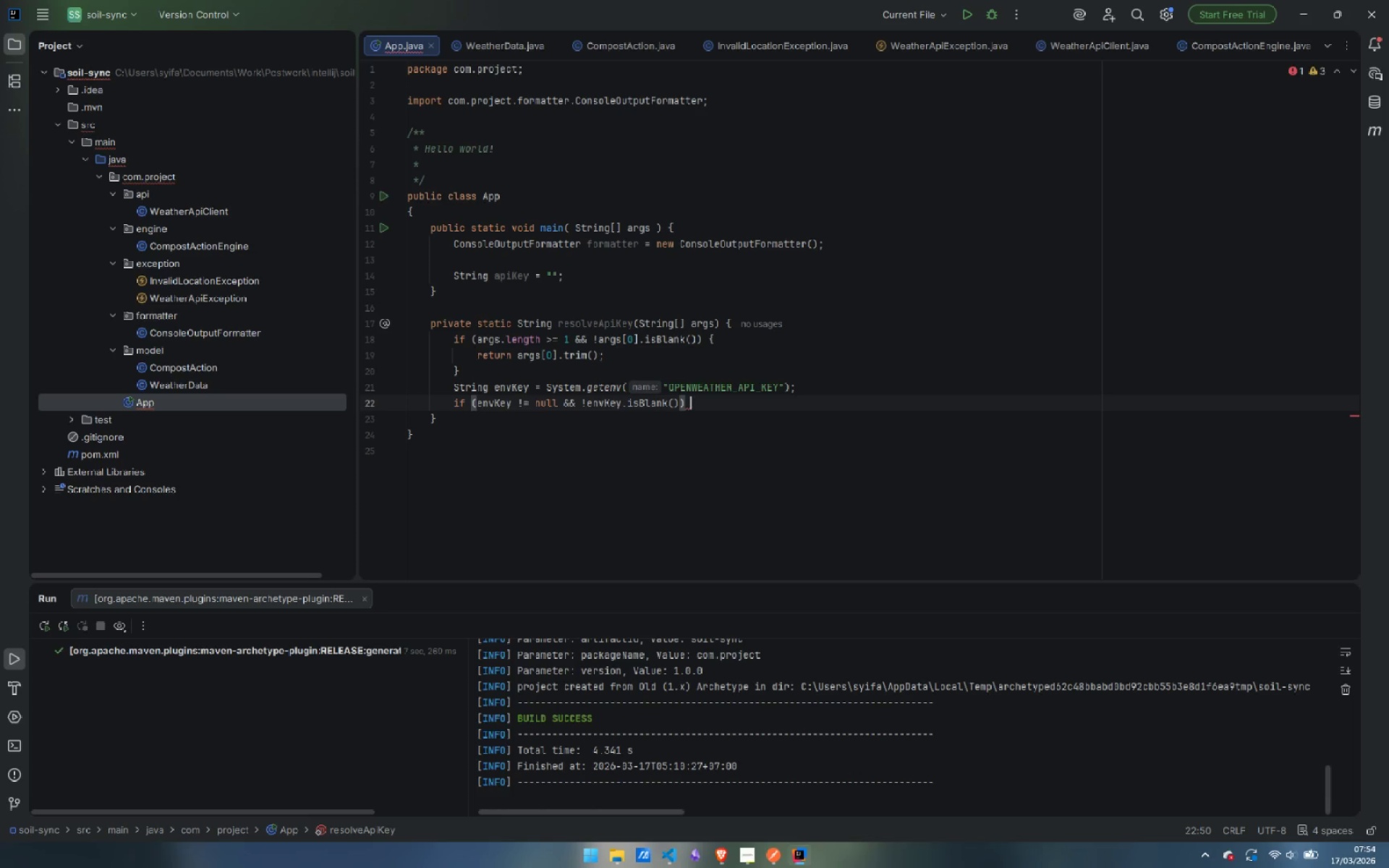 
key(Shift+BracketLeft)
 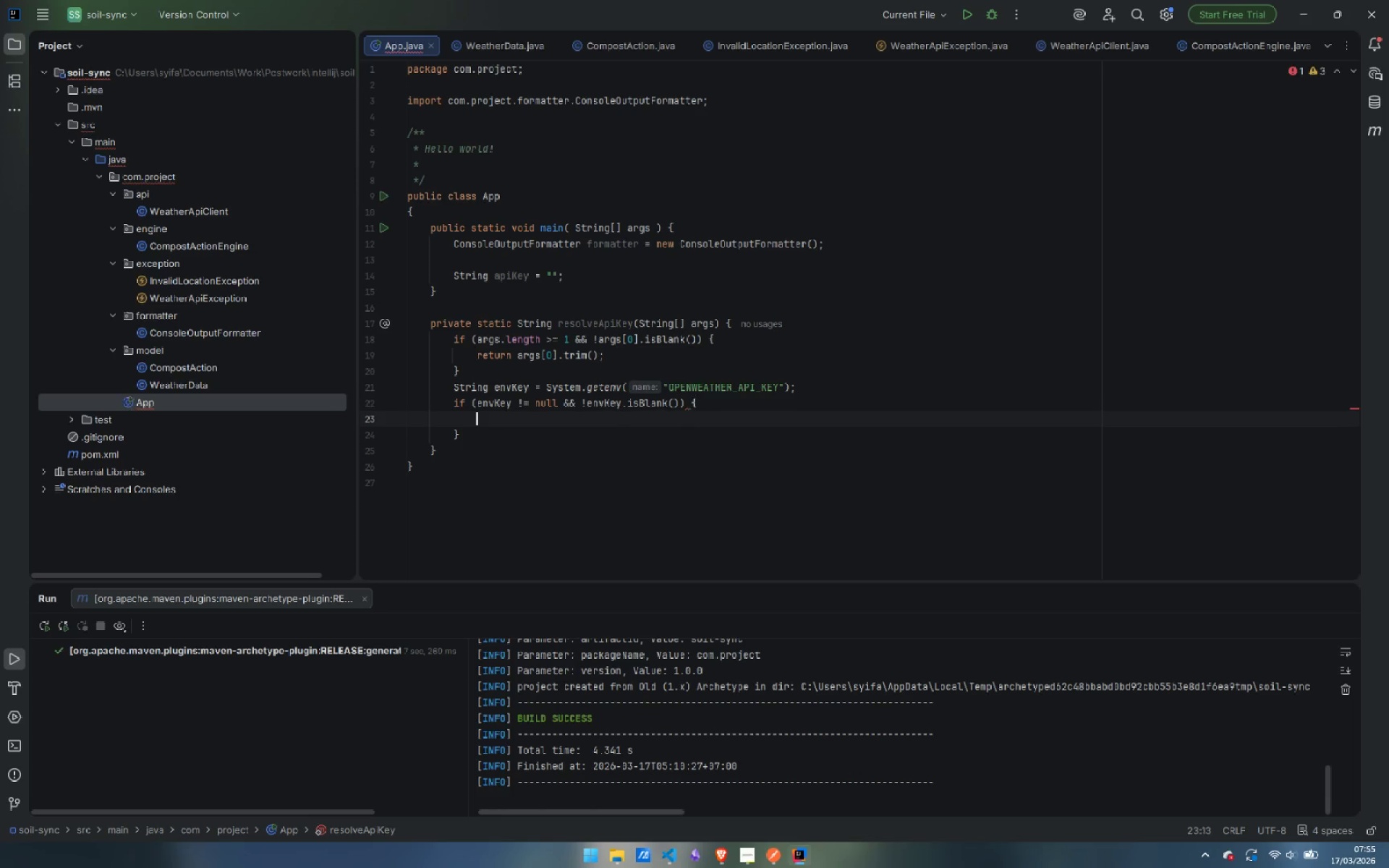 
key(Enter)
 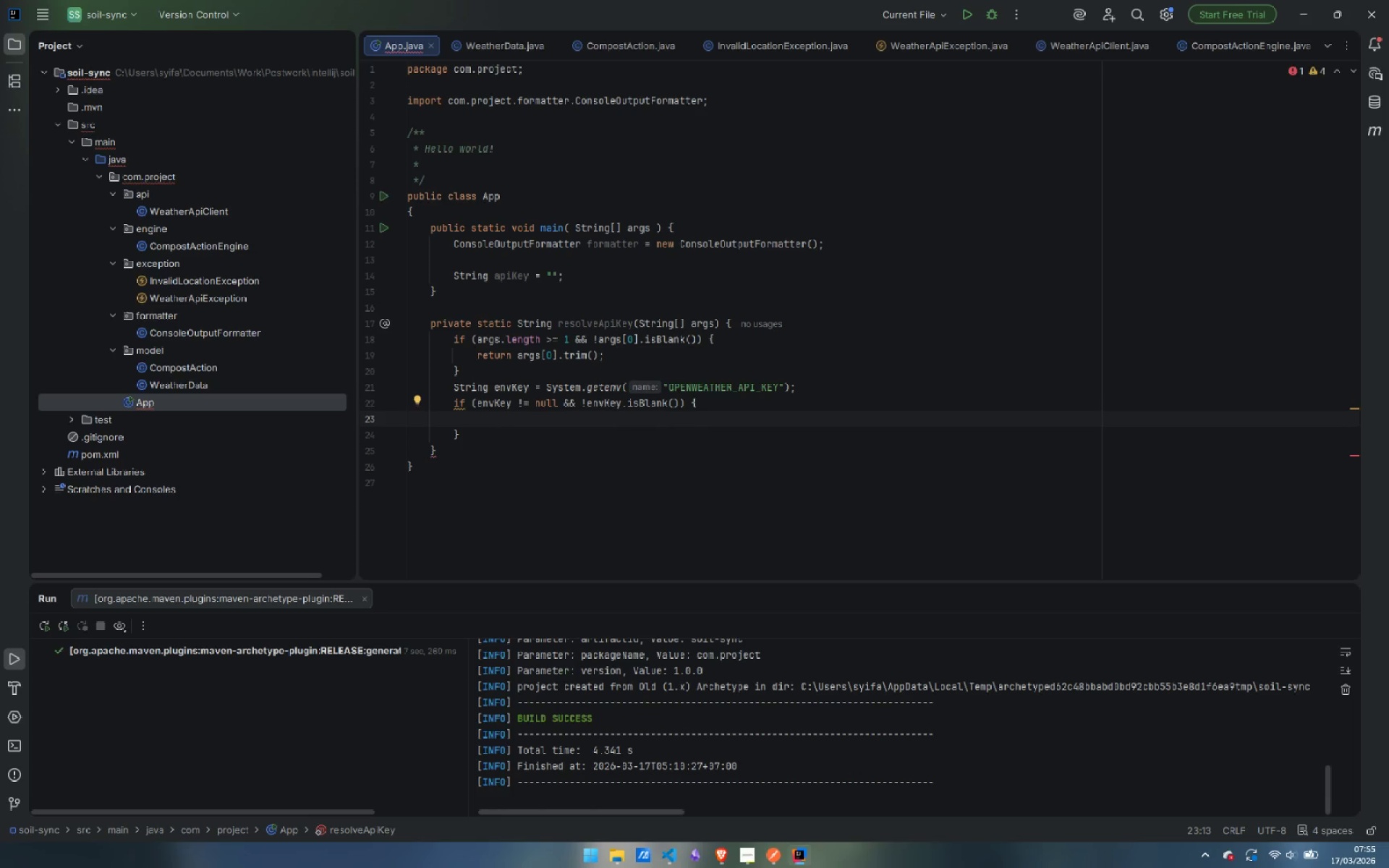 
type(return en)
 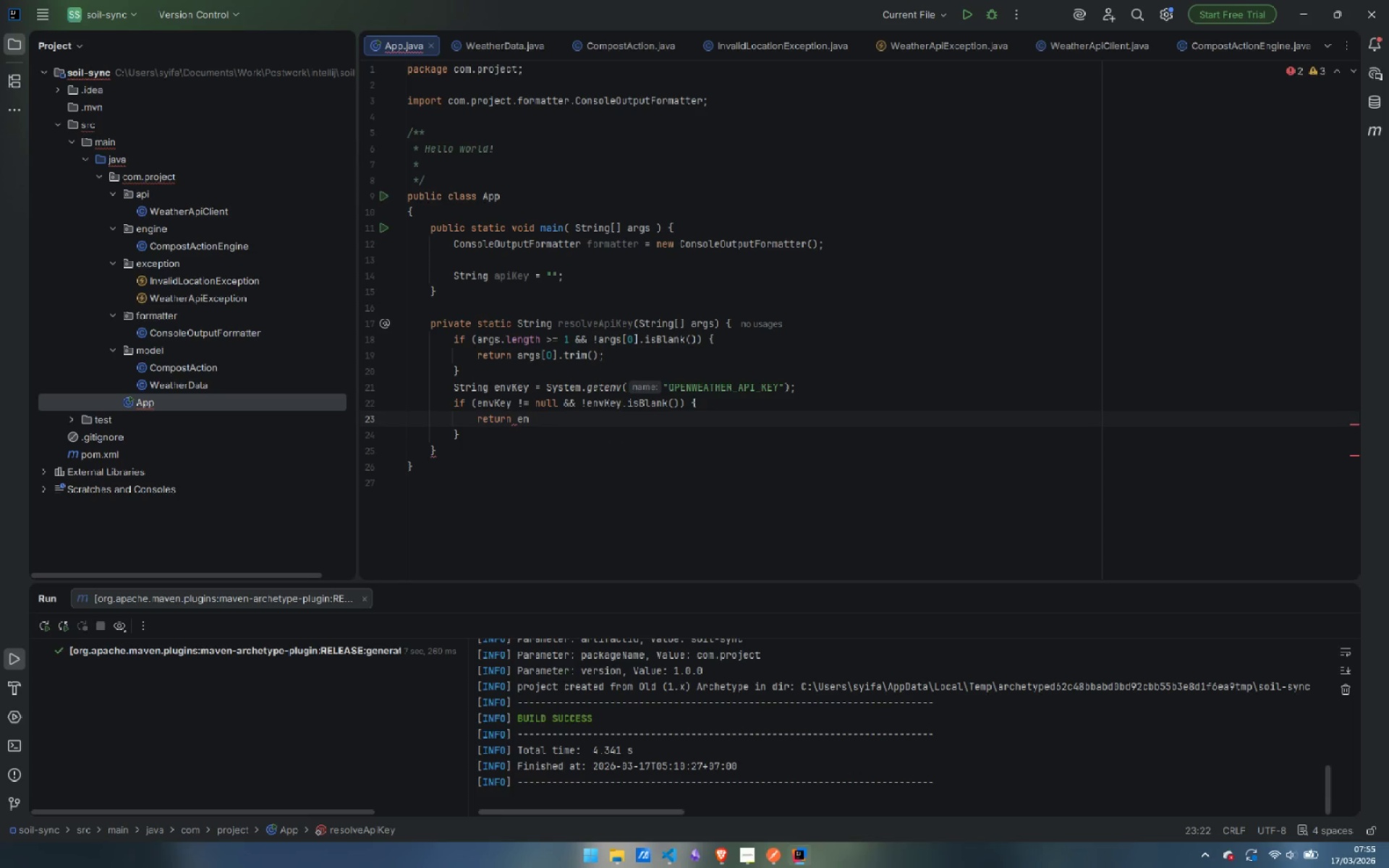 
key(Enter)
 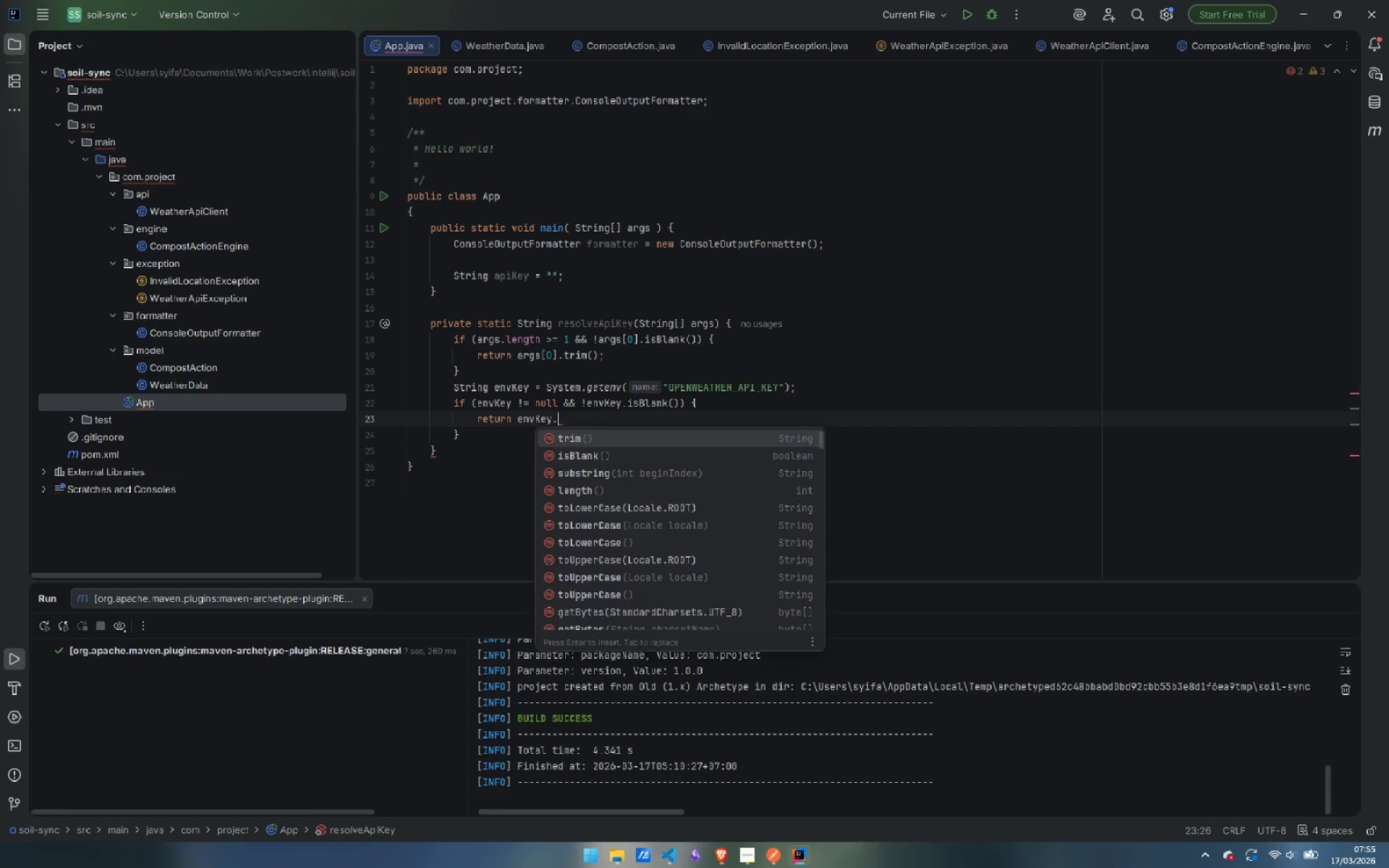 
type(.tr)
 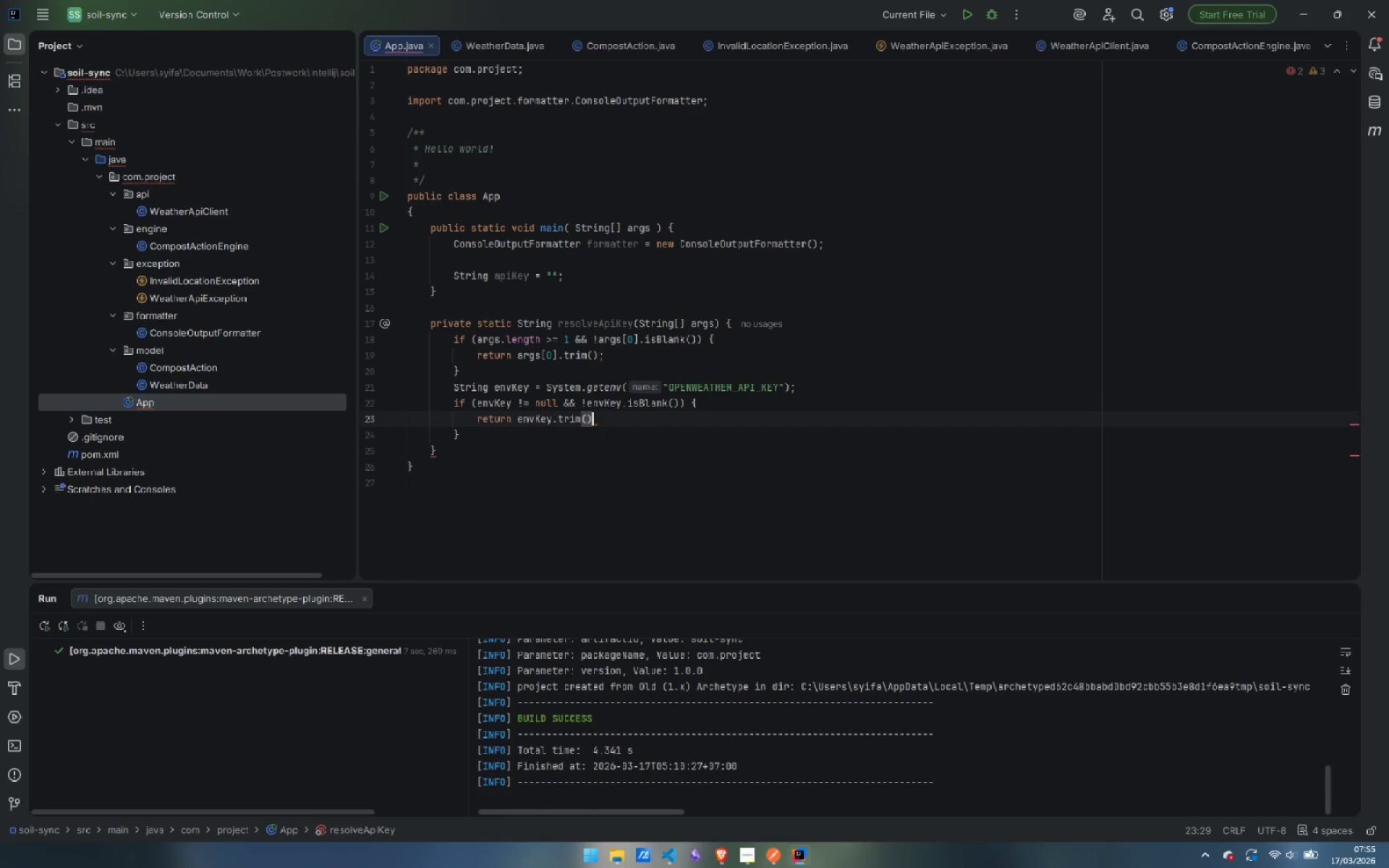 
key(Enter)
 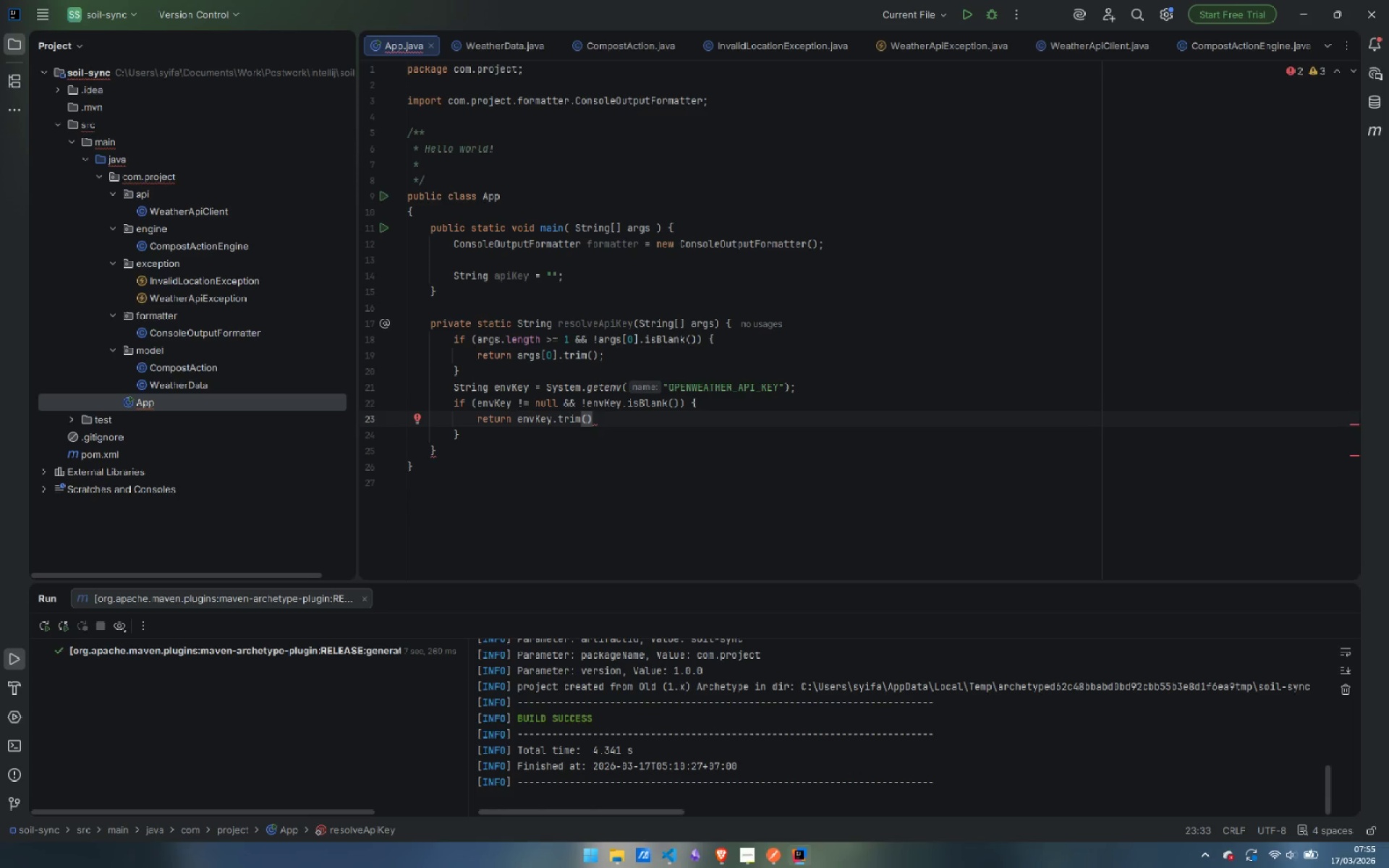 
key(Semicolon)
 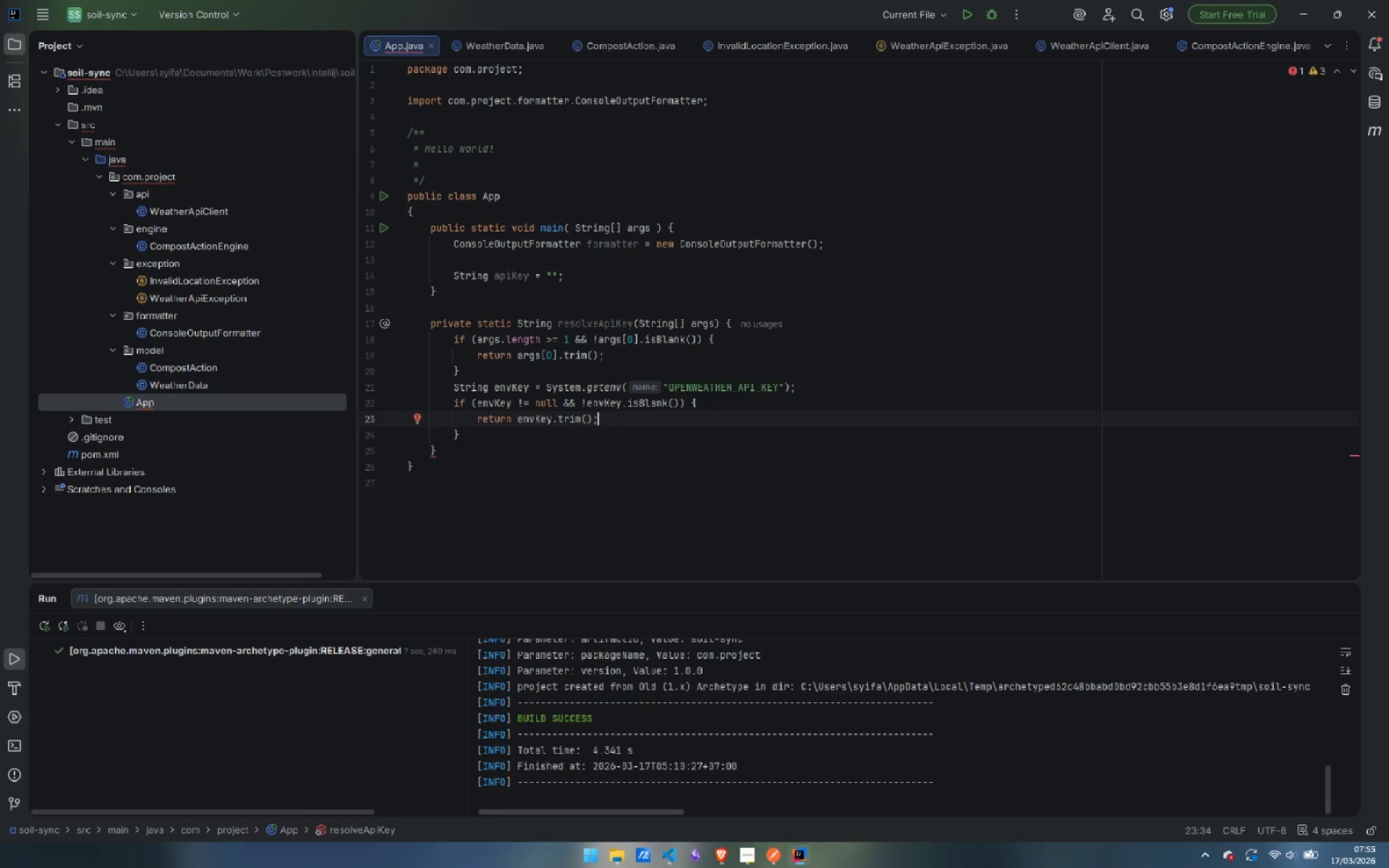 
key(ArrowDown)
 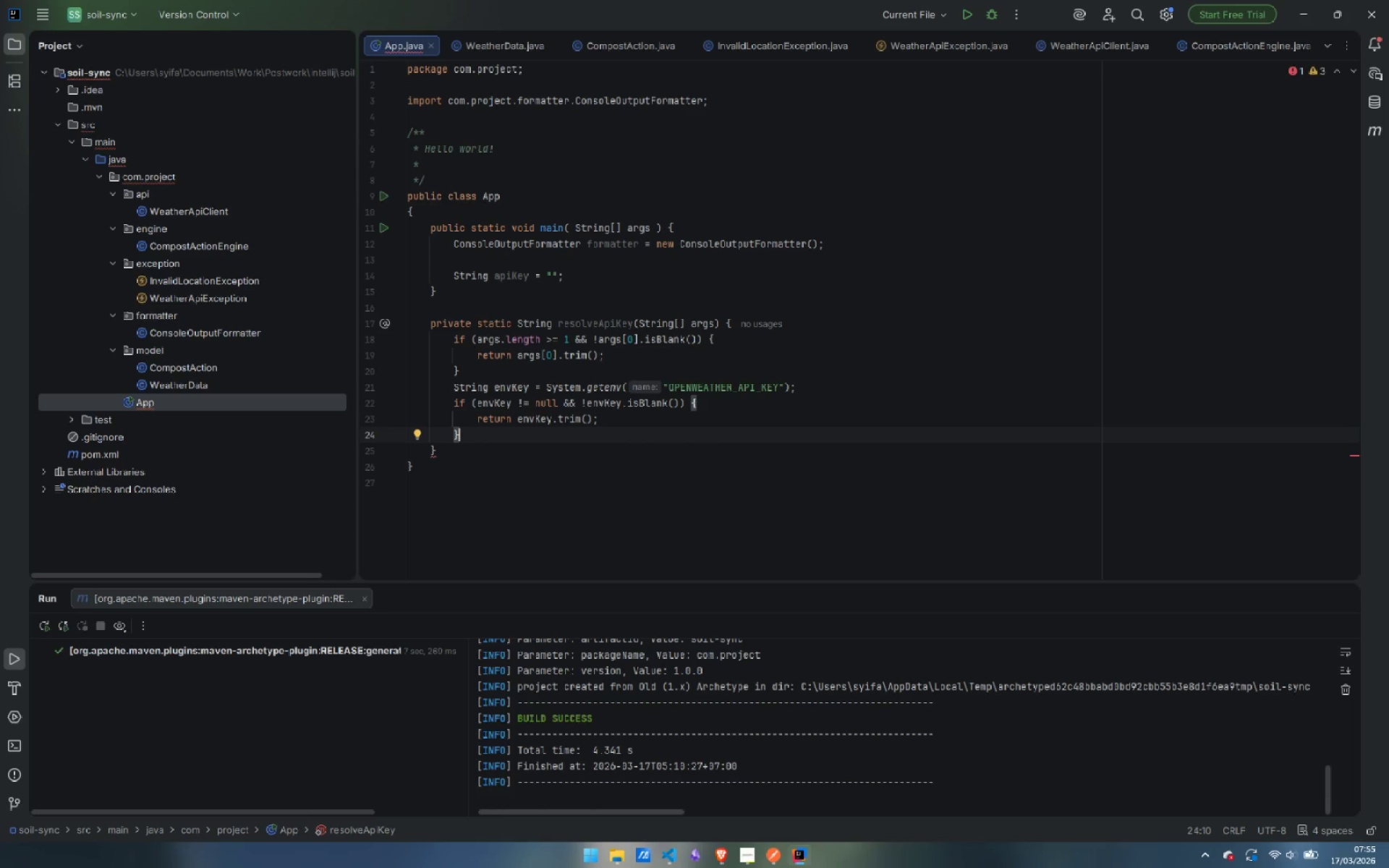 
key(Enter)
 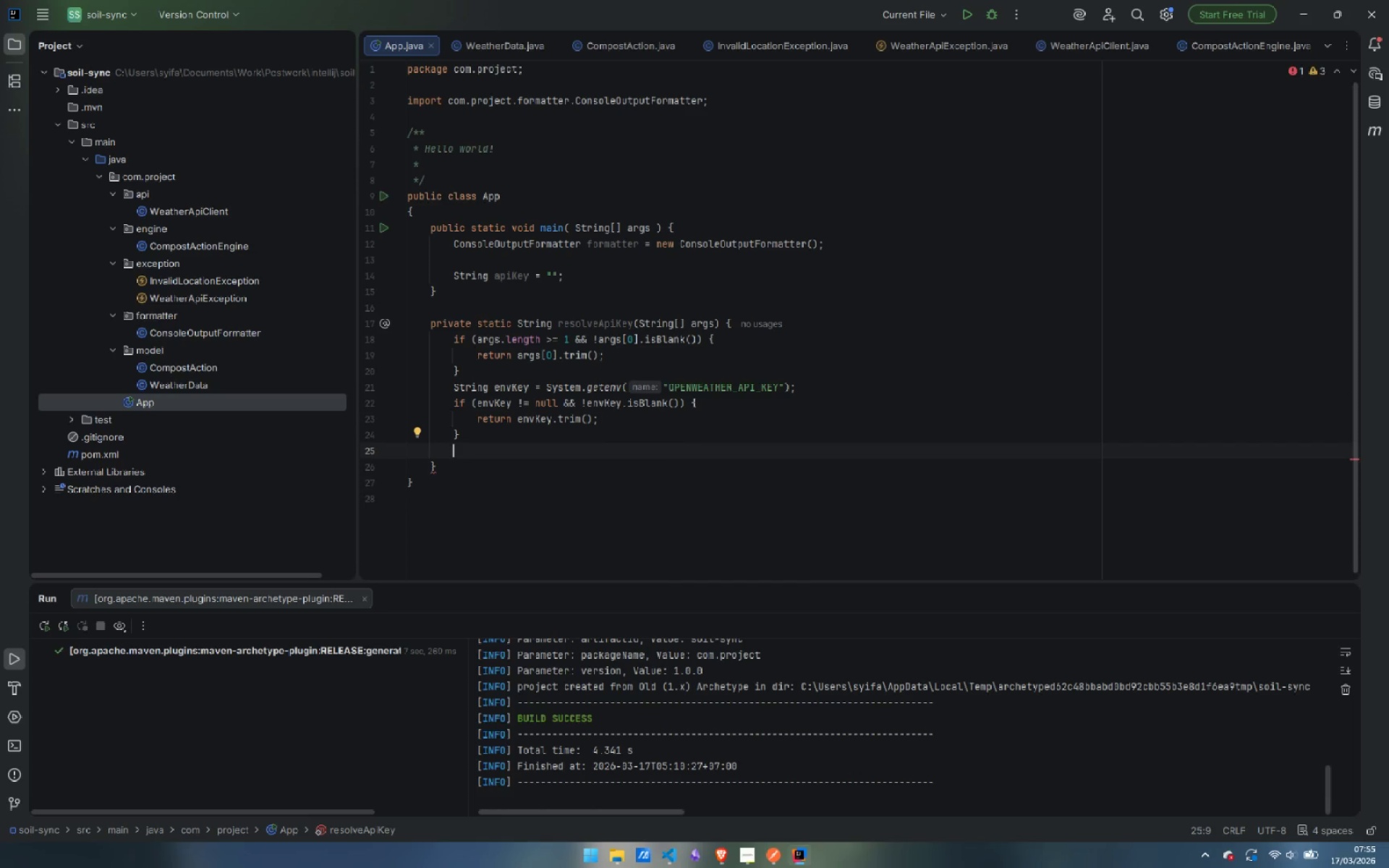 
type(sout)
key(Tab)
 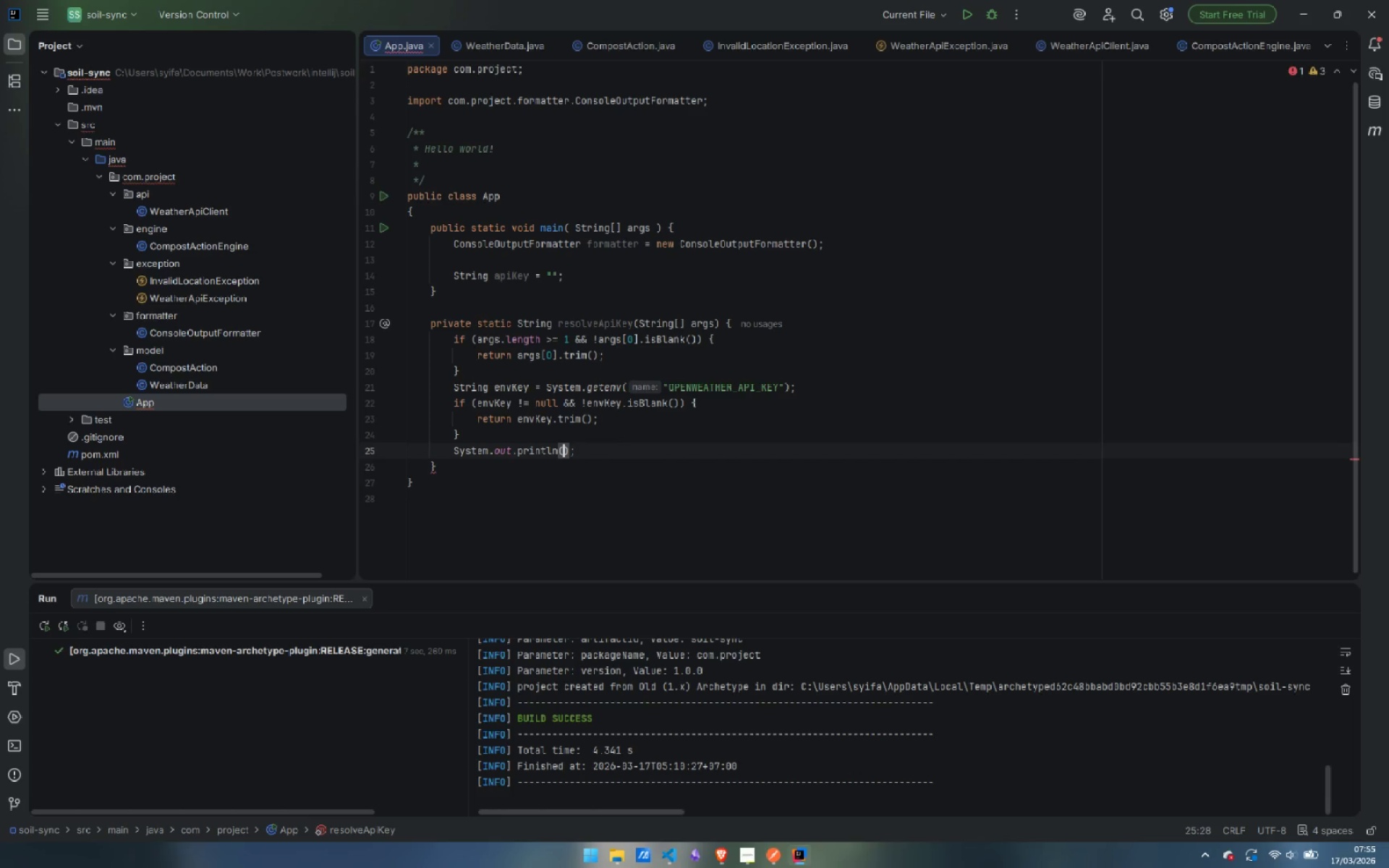 
key(ArrowLeft)
 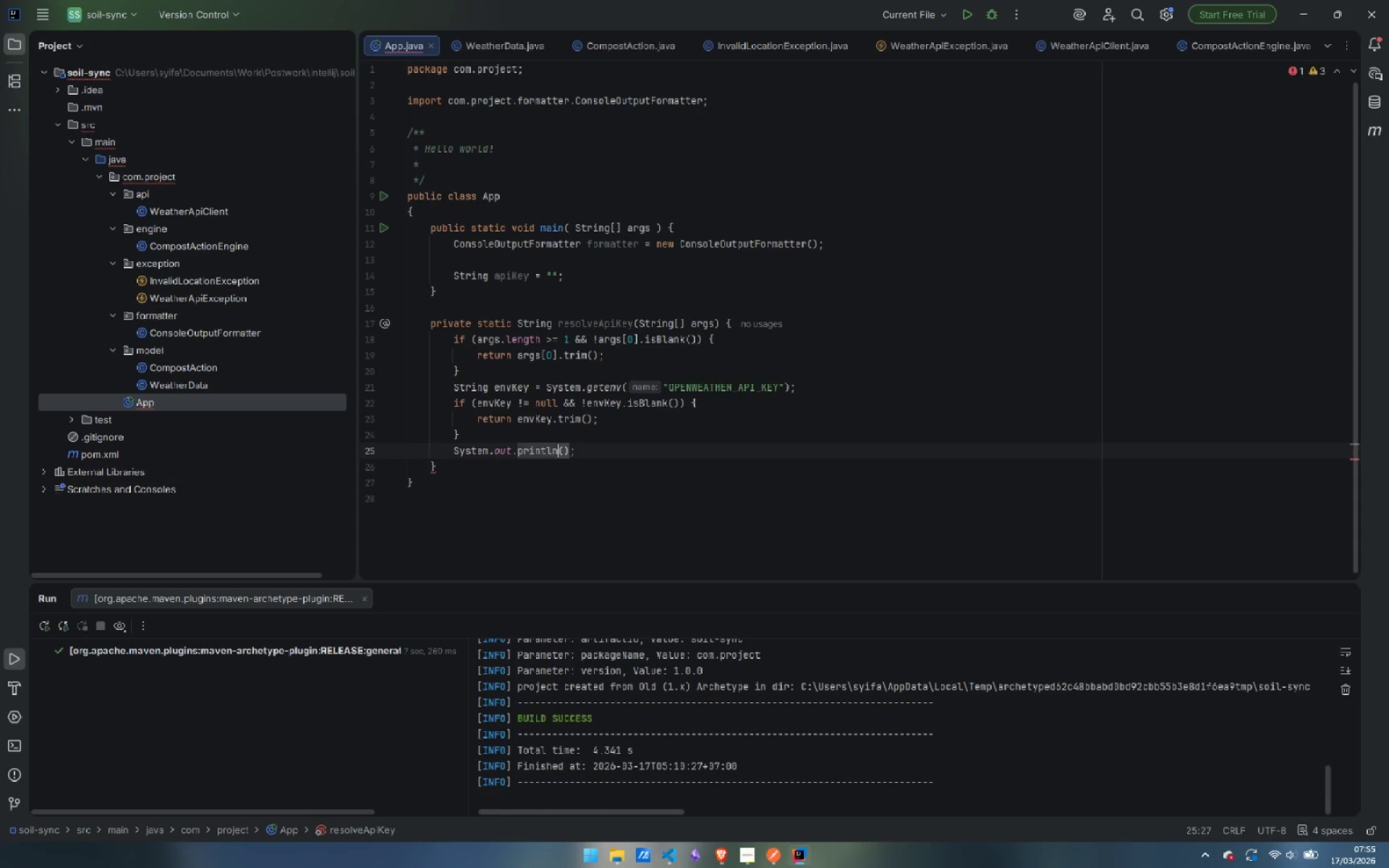 
key(Backspace)
 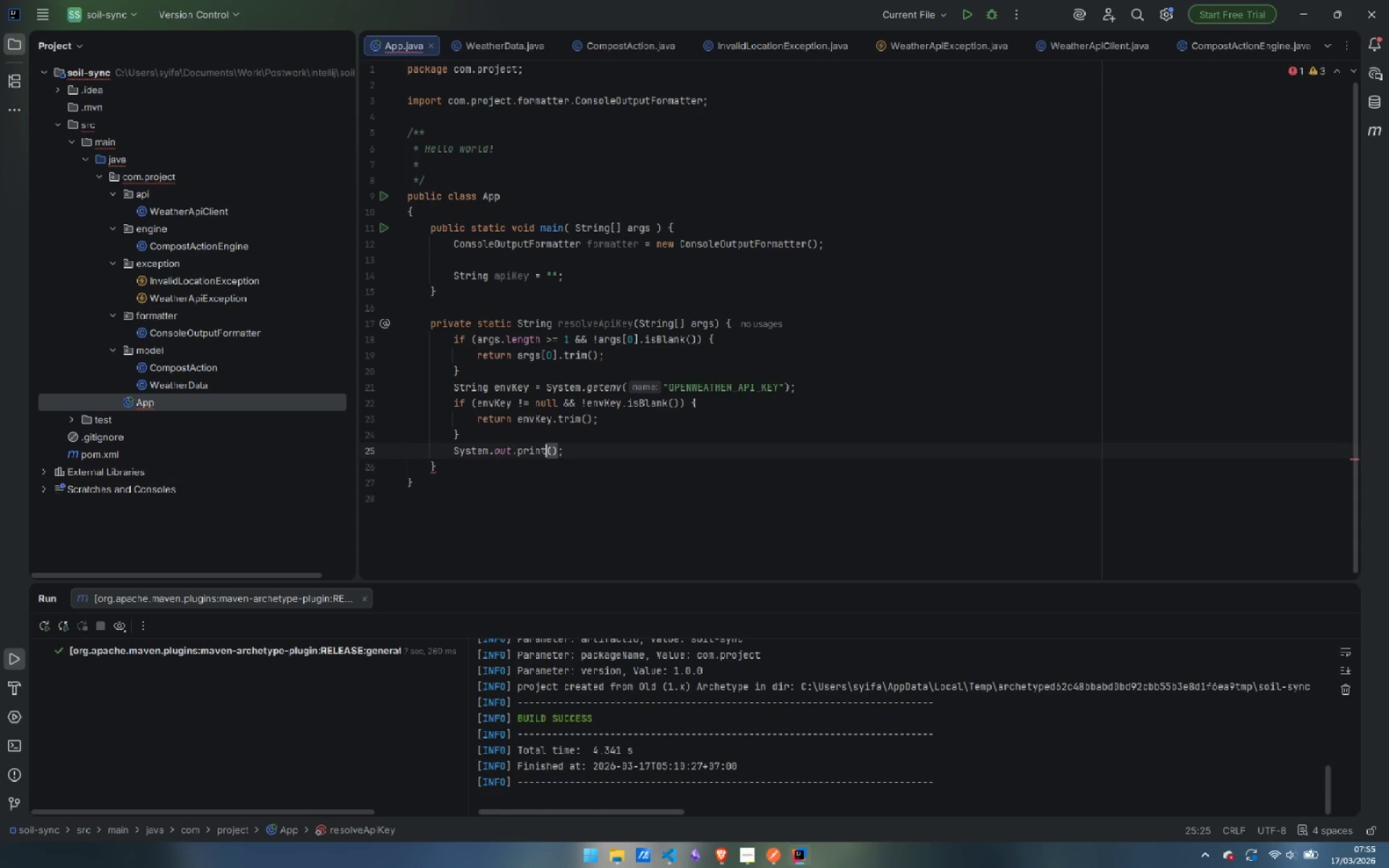 
key(Backspace)
 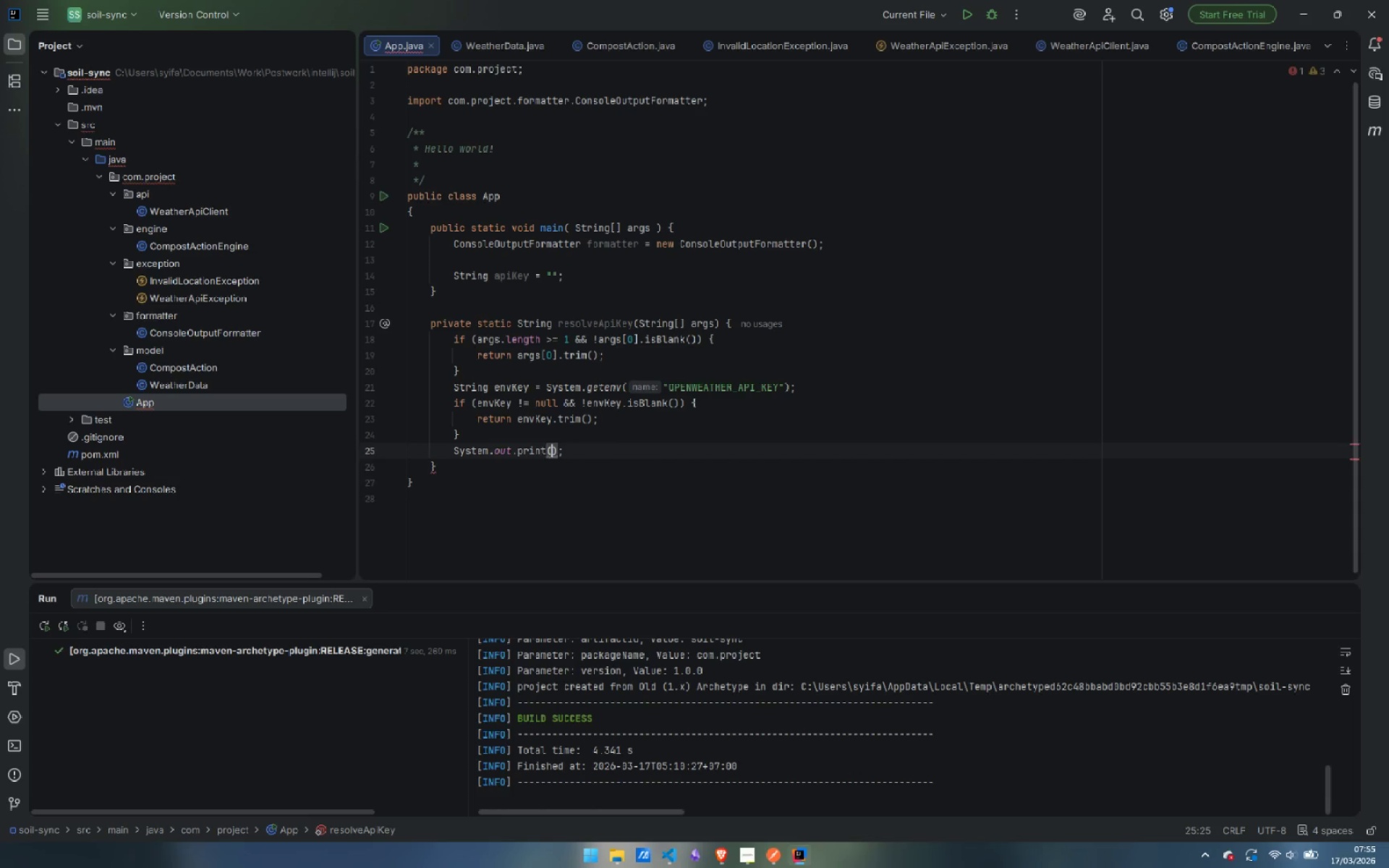 
key(ArrowRight)
 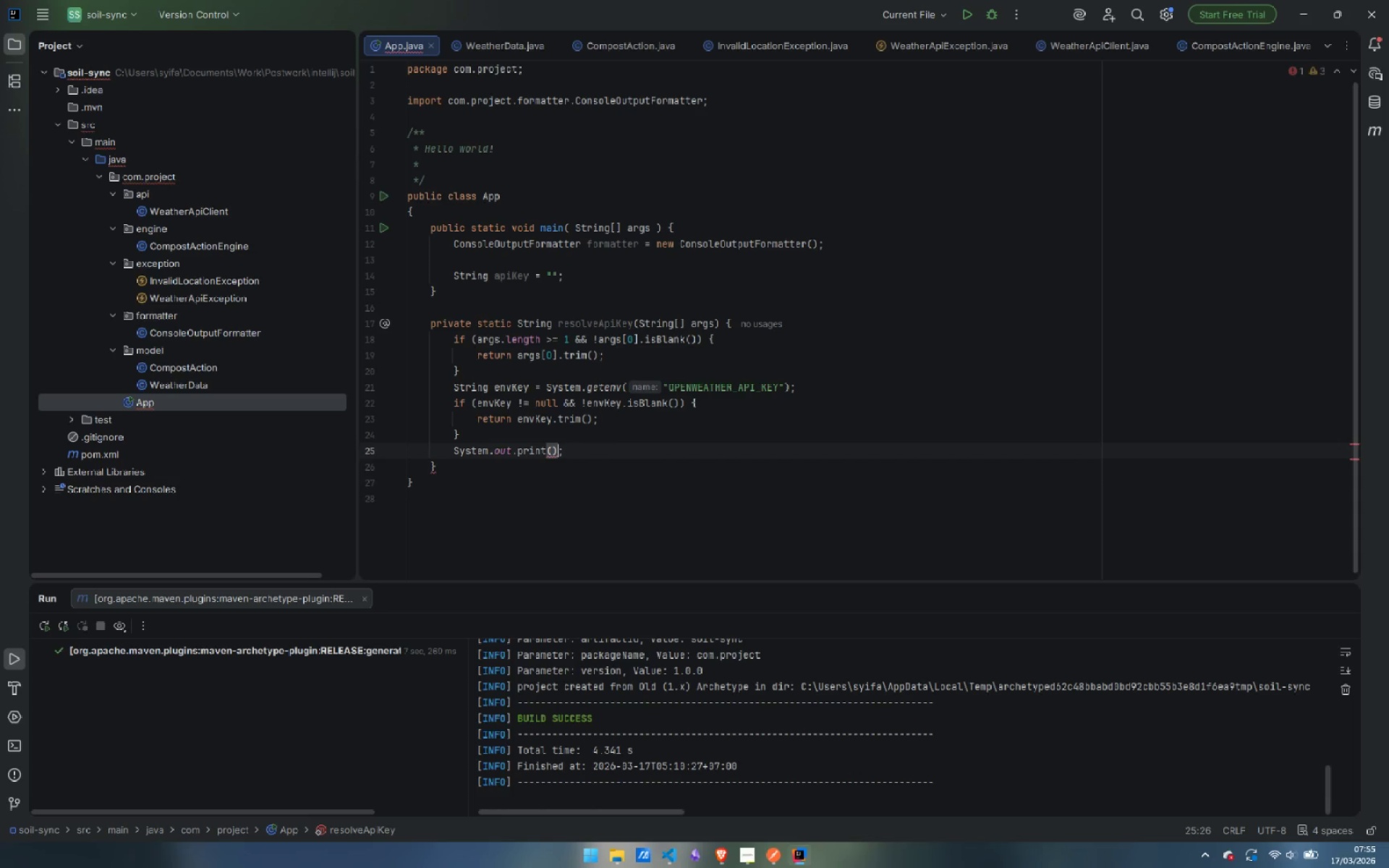 
key(ArrowRight)
 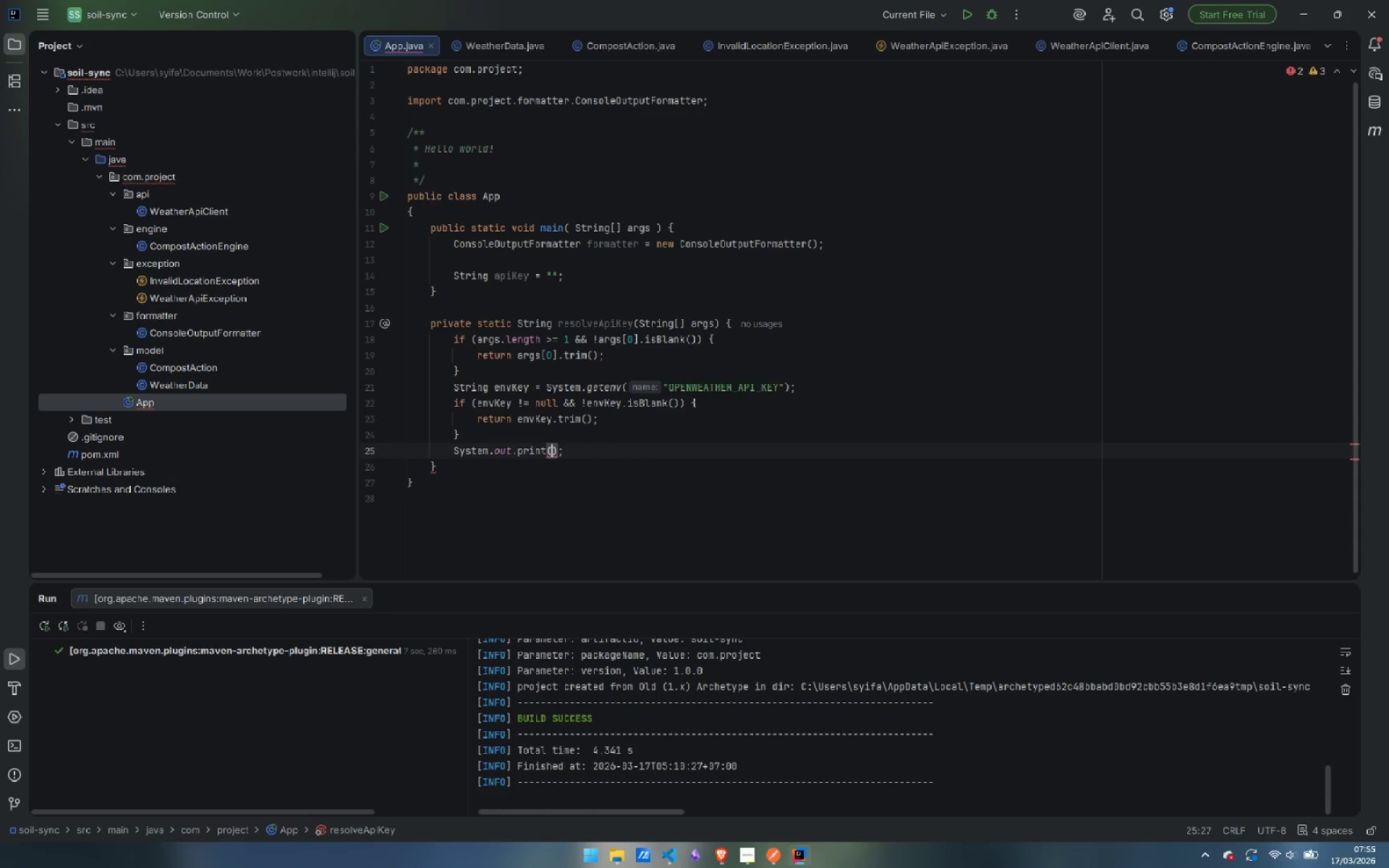 
key(ArrowLeft)
 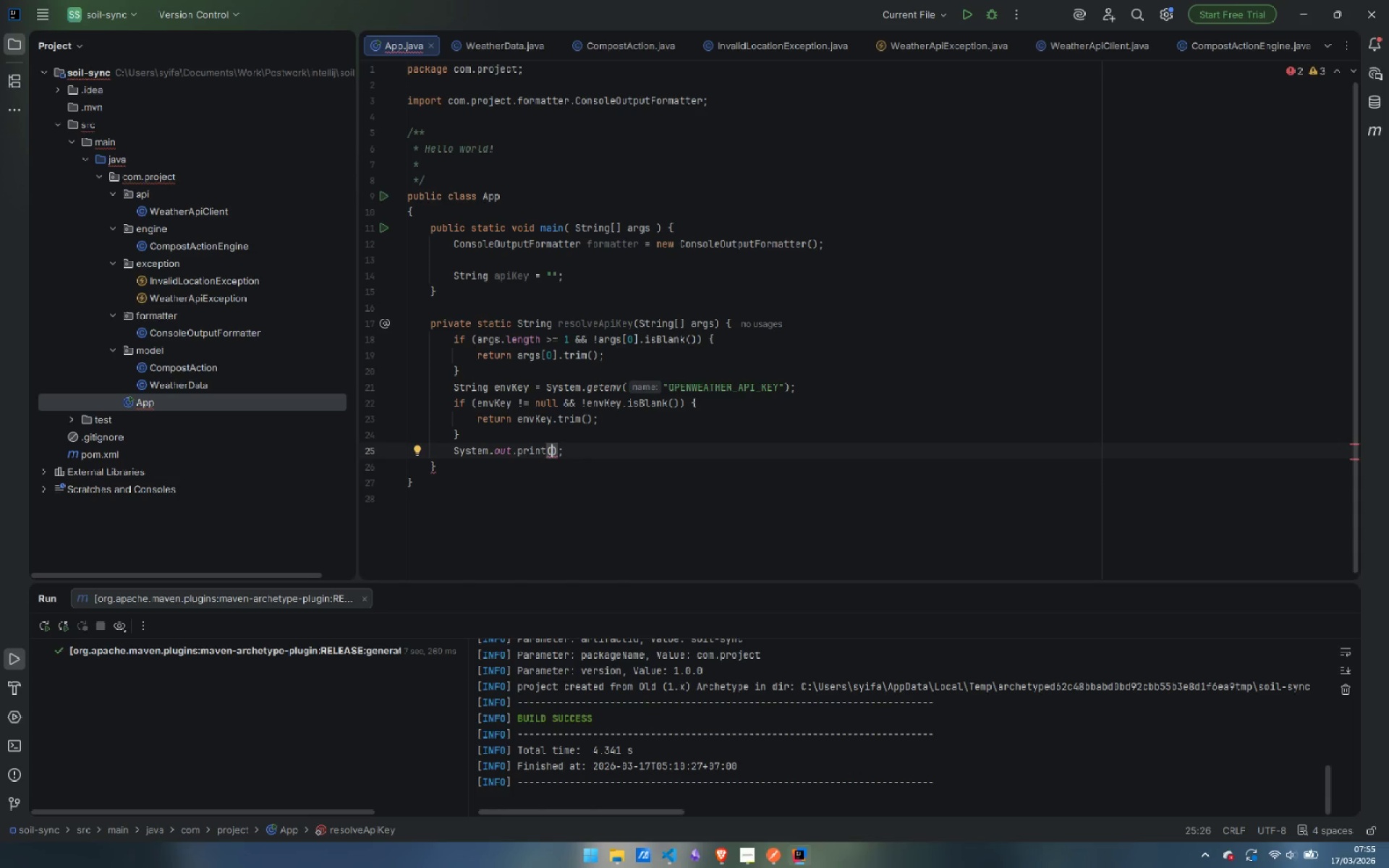 
type("Enter you OpenWeatherMAP)
key(Backspace)
key(Backspace)
type(ap API Key)
key(Backspace)
key(Backspace)
key(Backspace)
type(key: )
 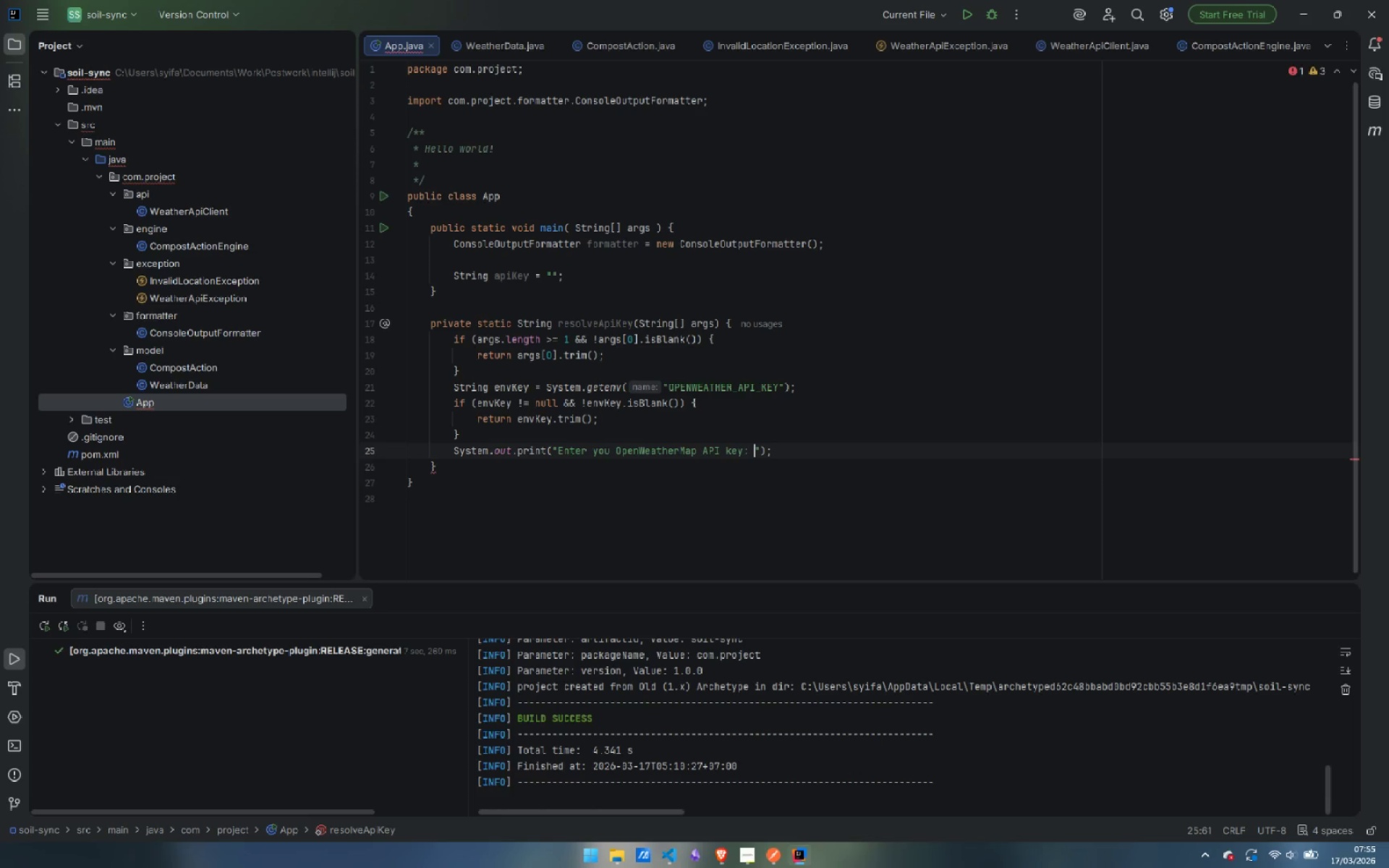 
key(ArrowRight)
 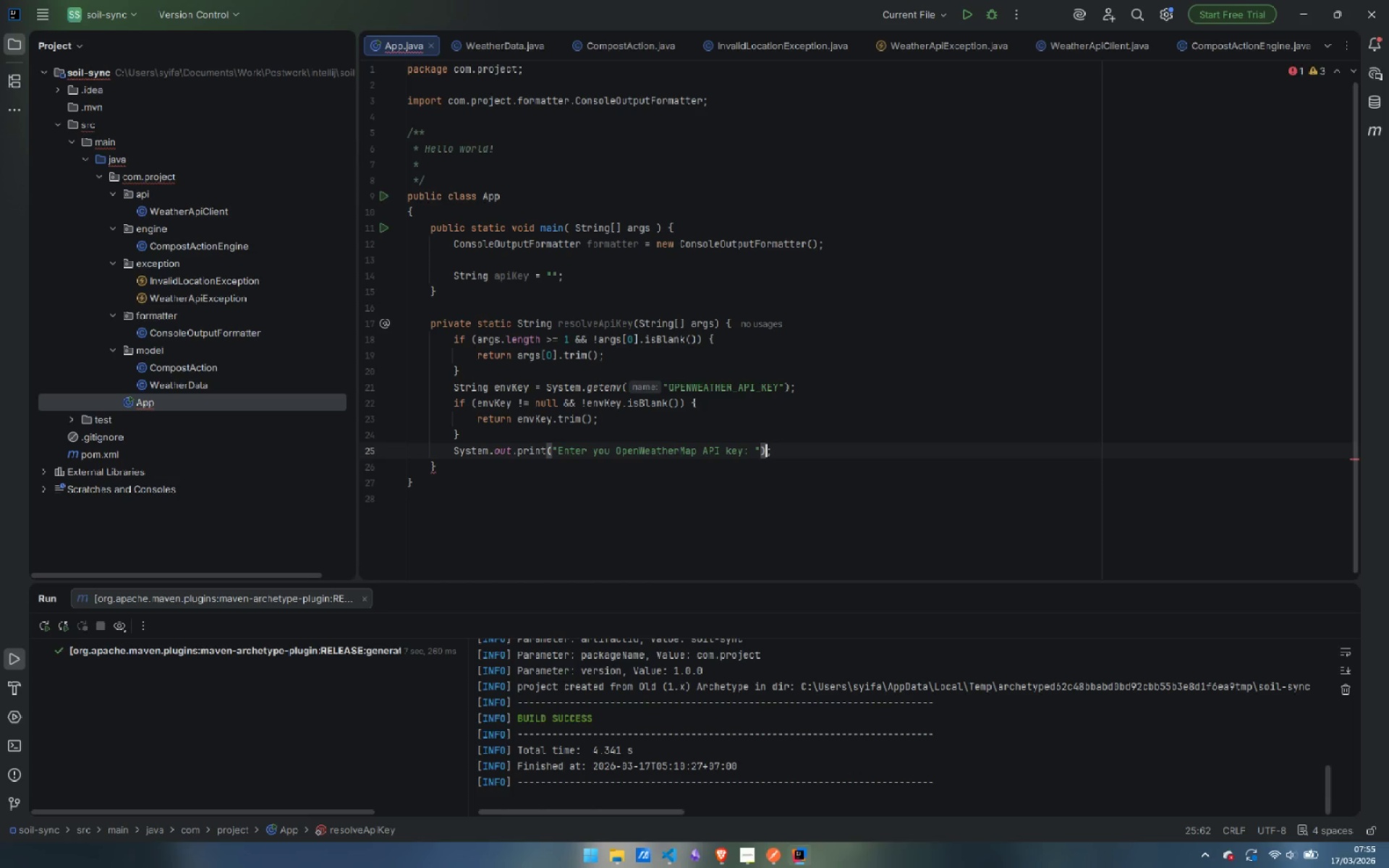 
key(ArrowRight)
 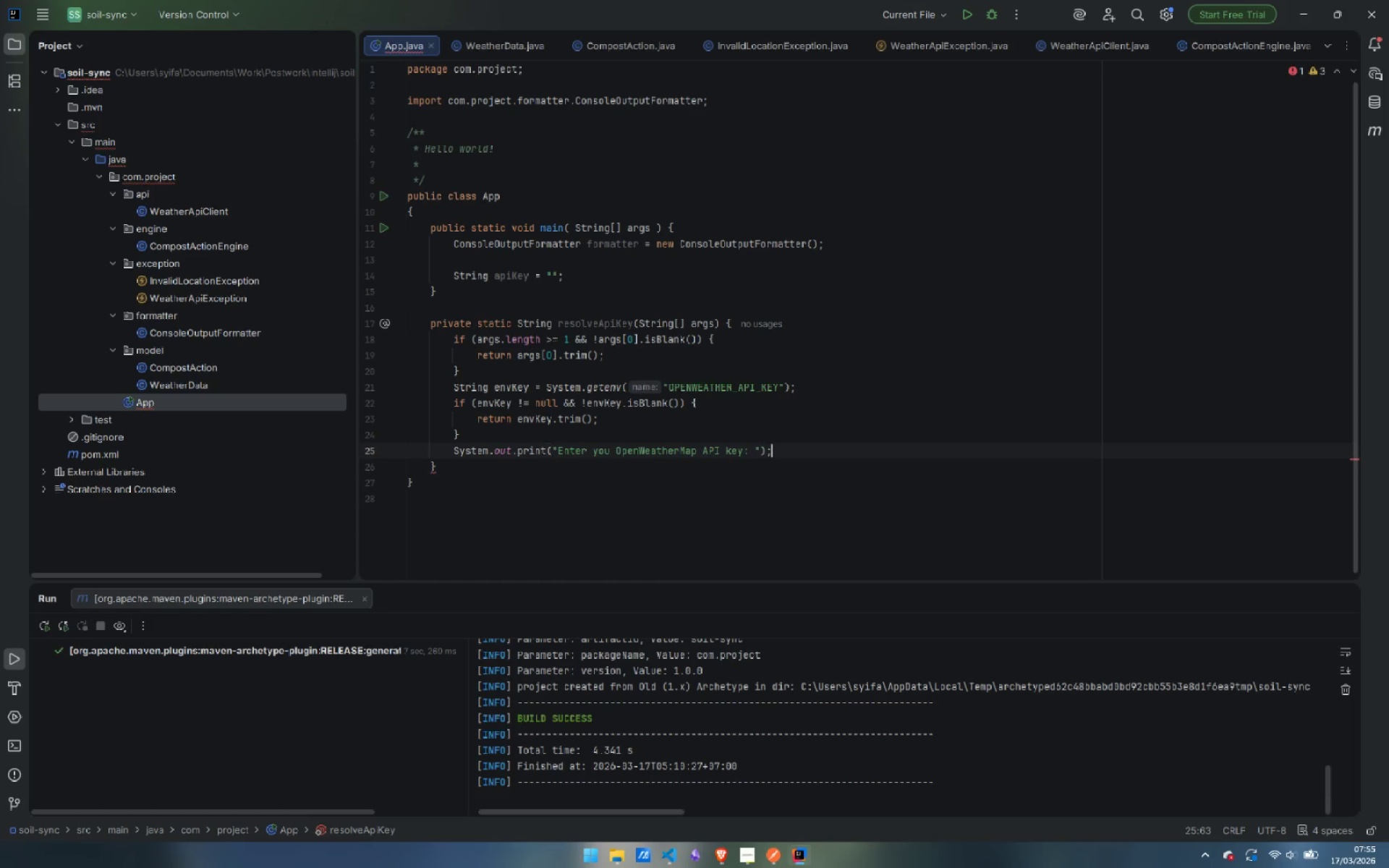 
key(ArrowRight)
 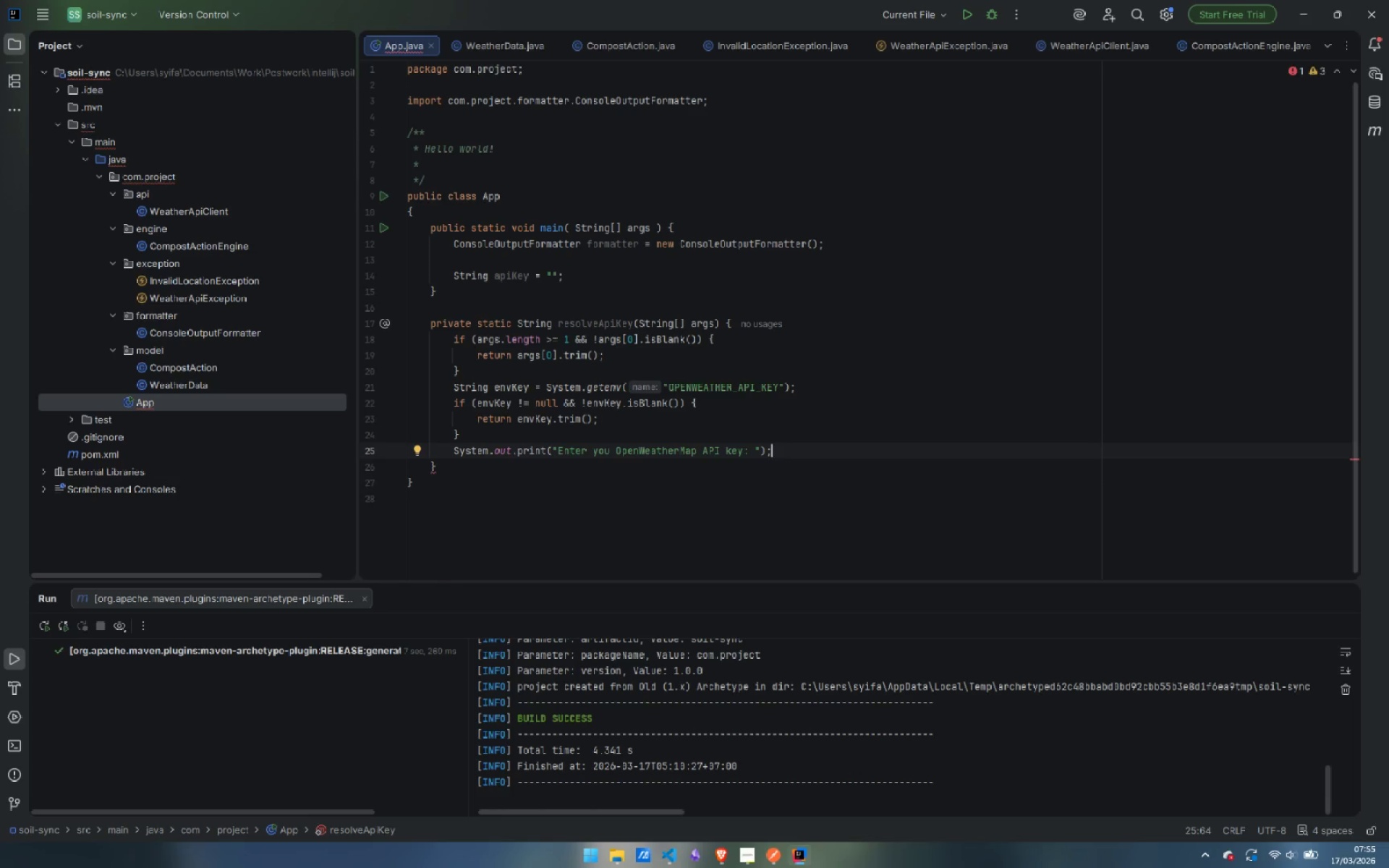 
key(Enter)
 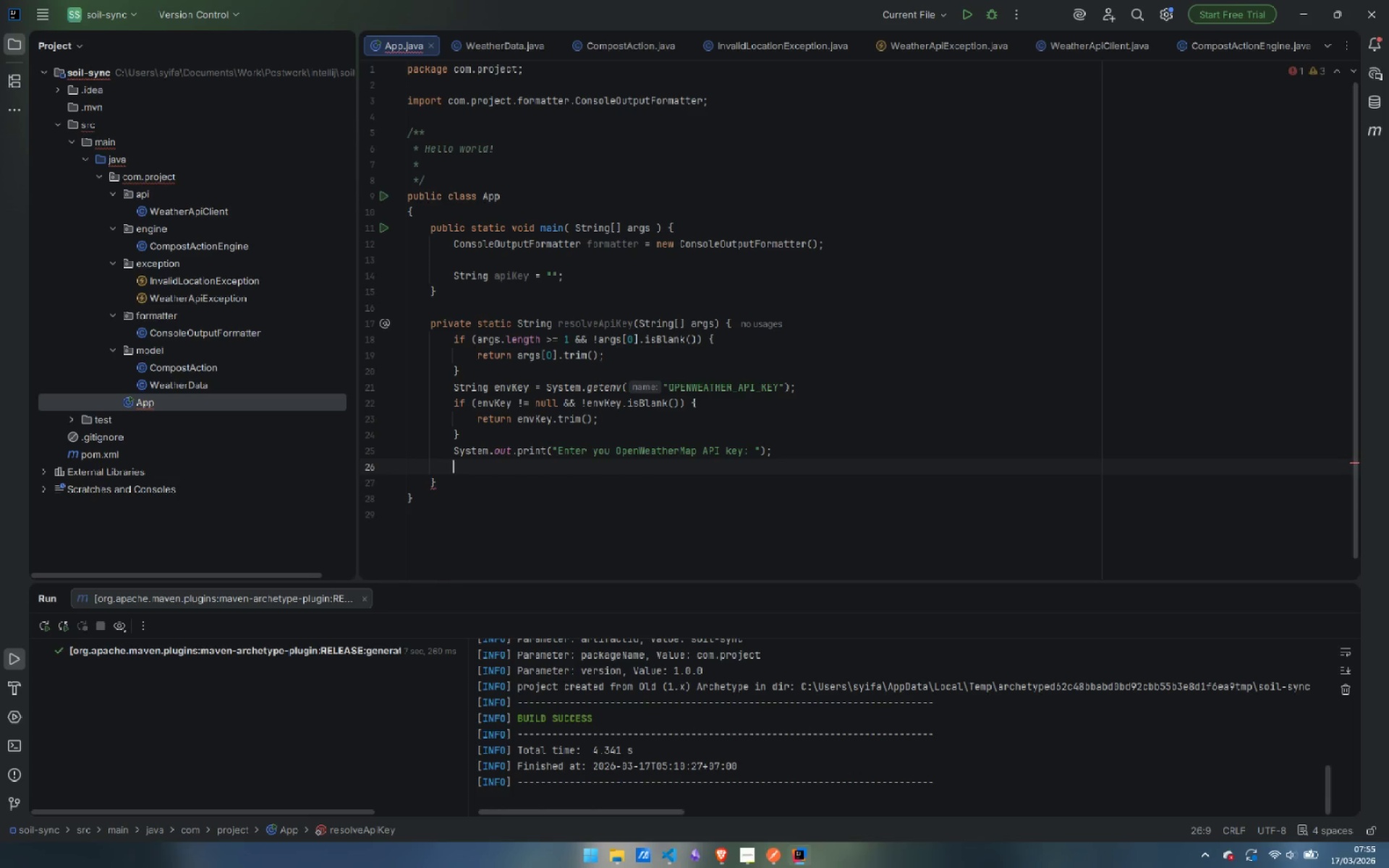 
type(Scanner)
 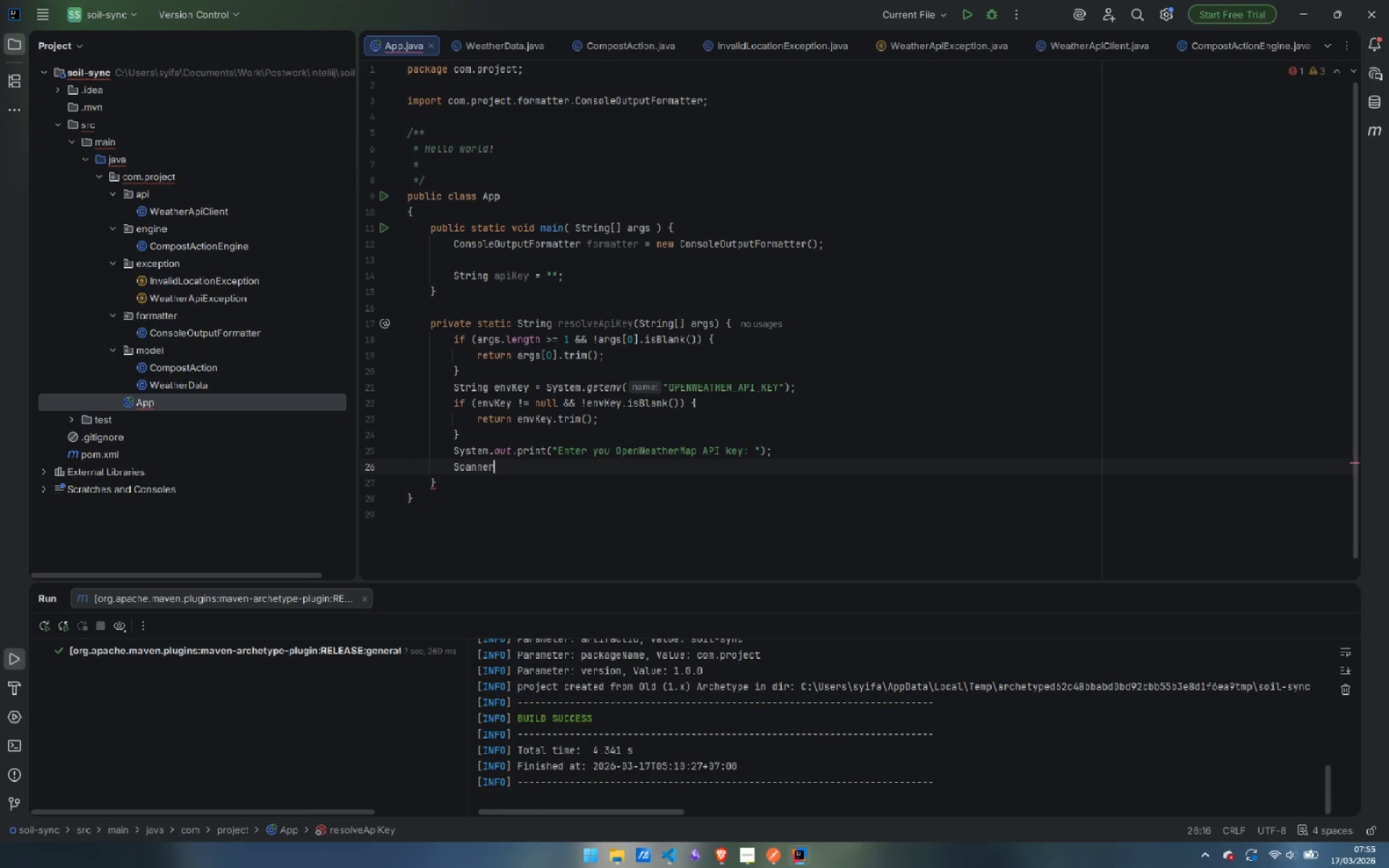 
key(Enter)
 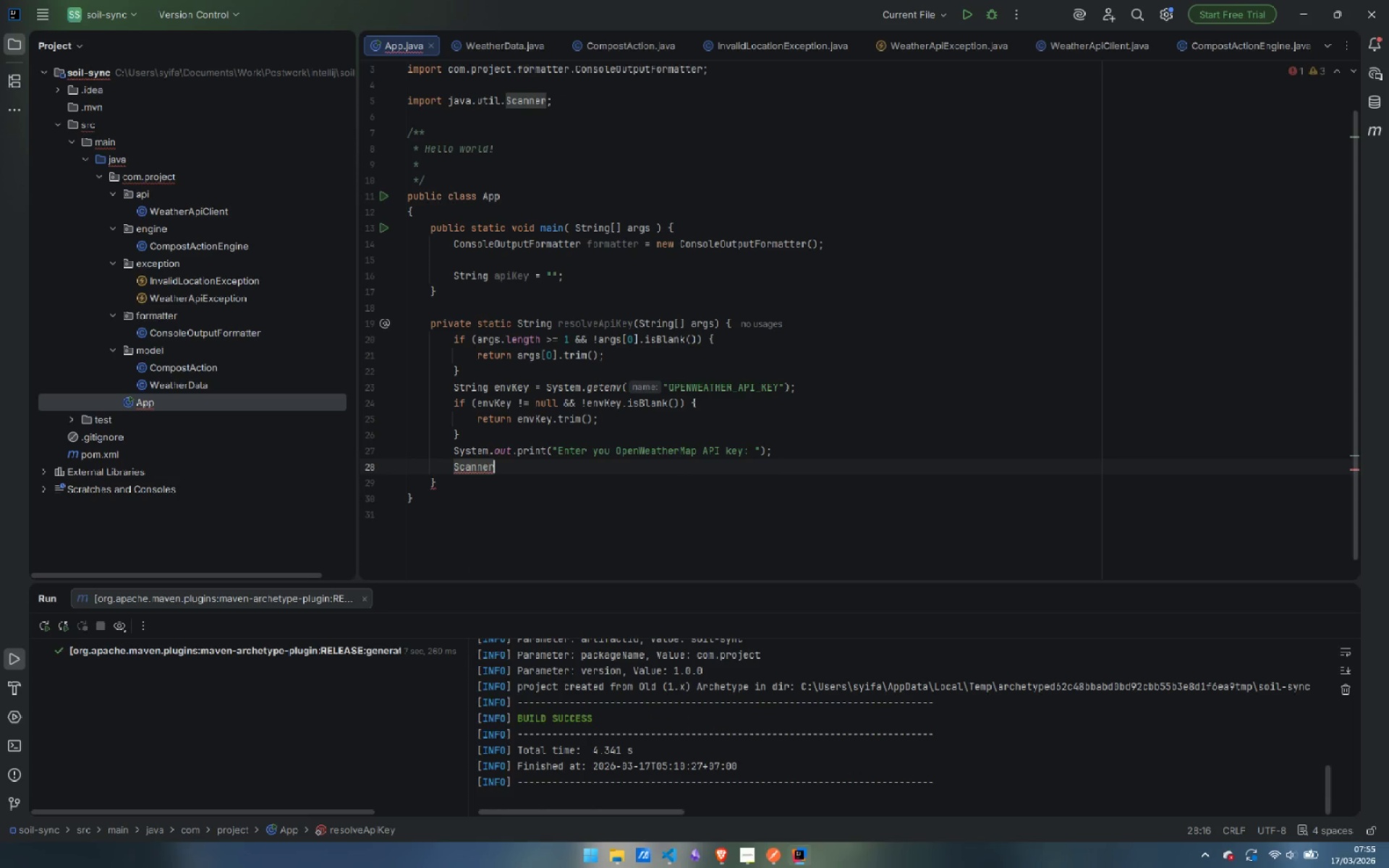 
type( scanner = new Sca)
 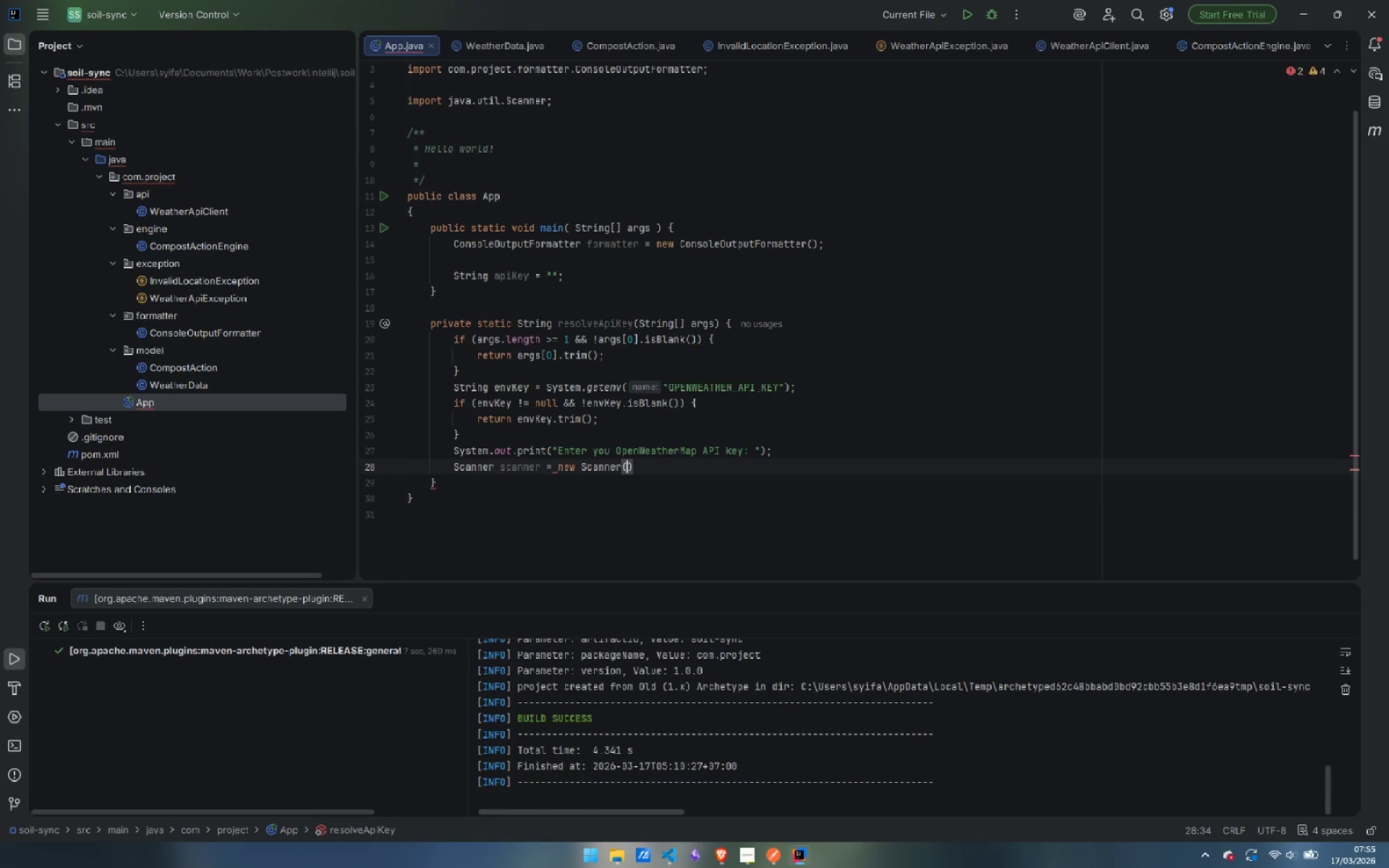 
key(Enter)
 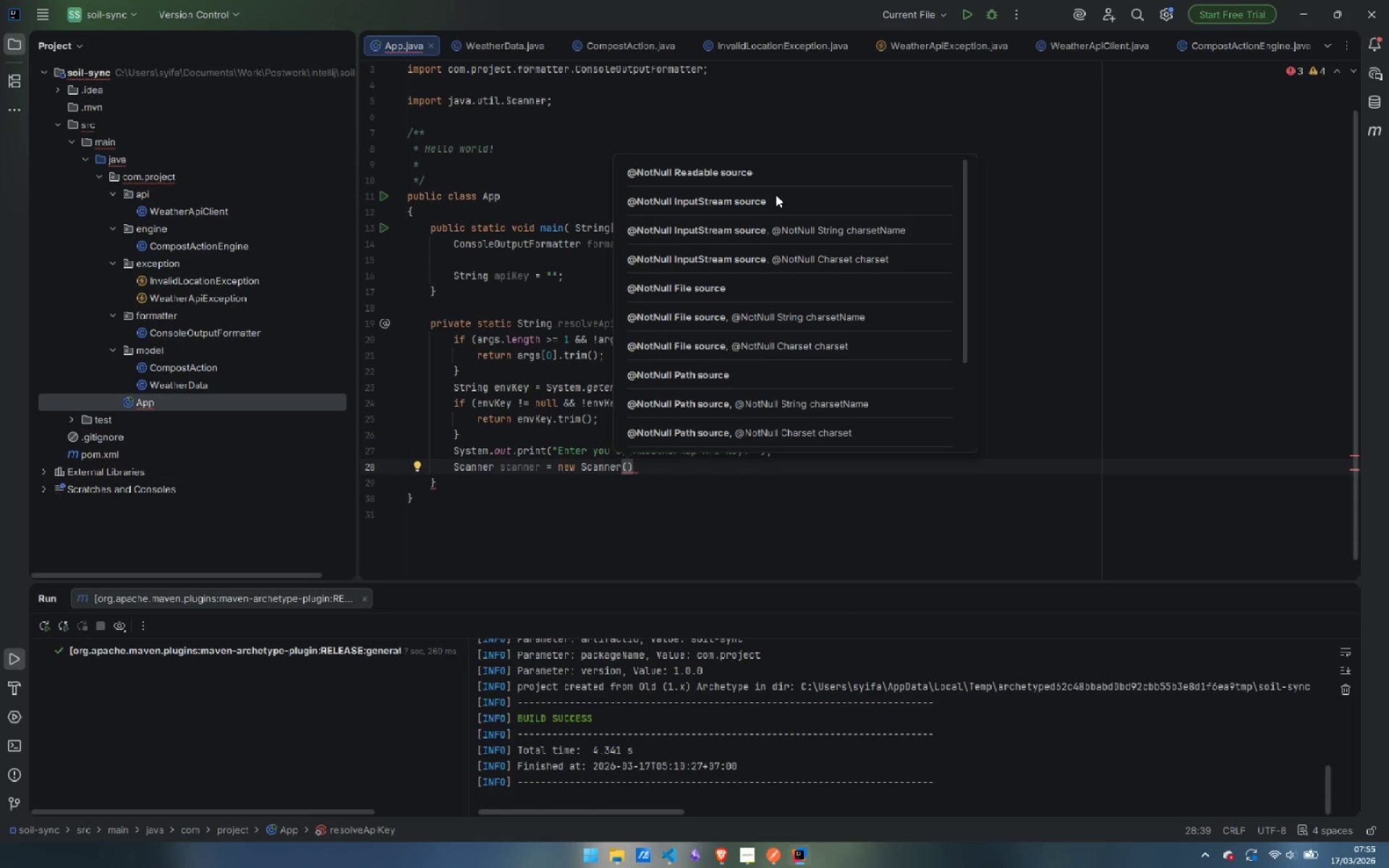 
type(Sys)
 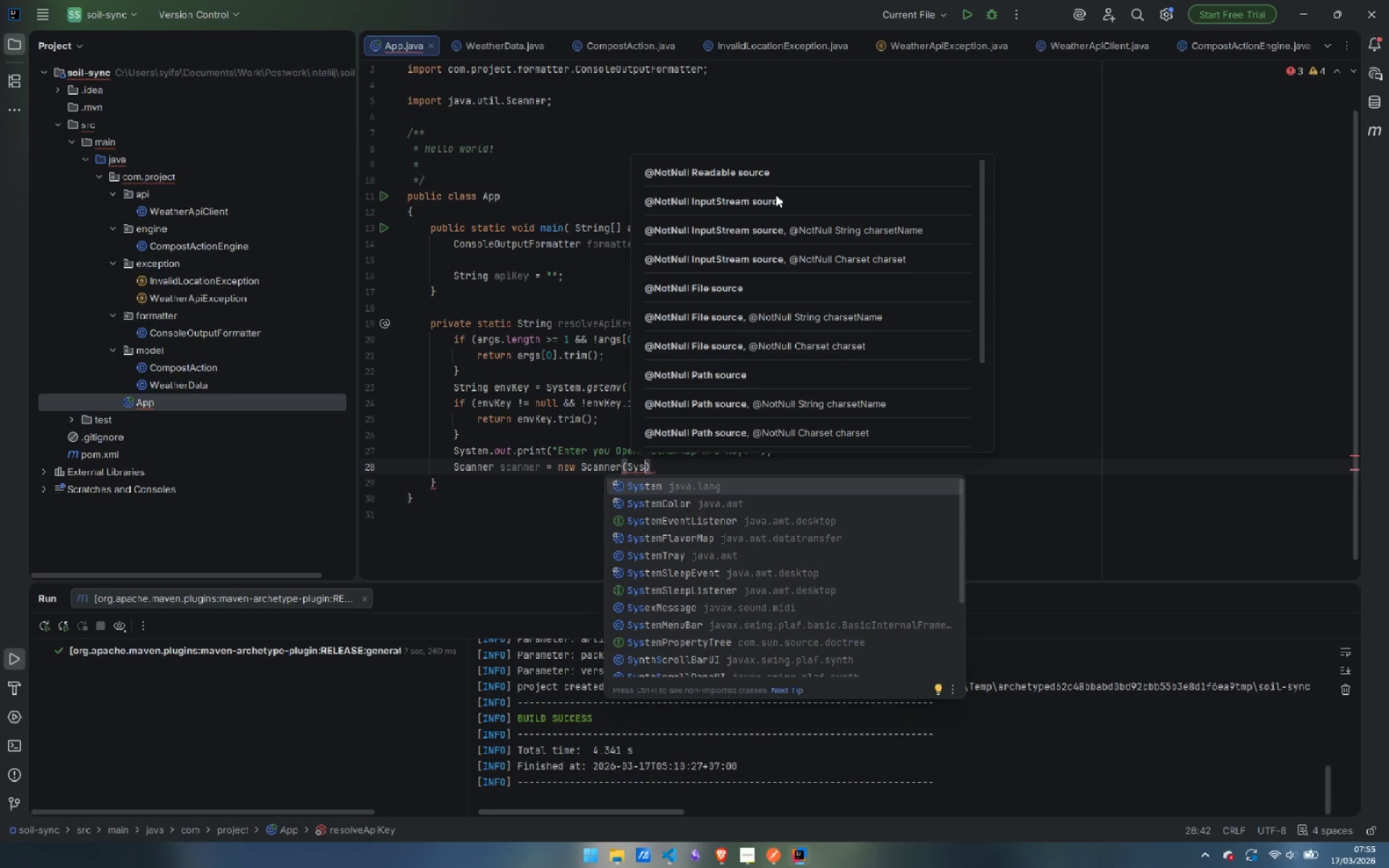 
key(Enter)
 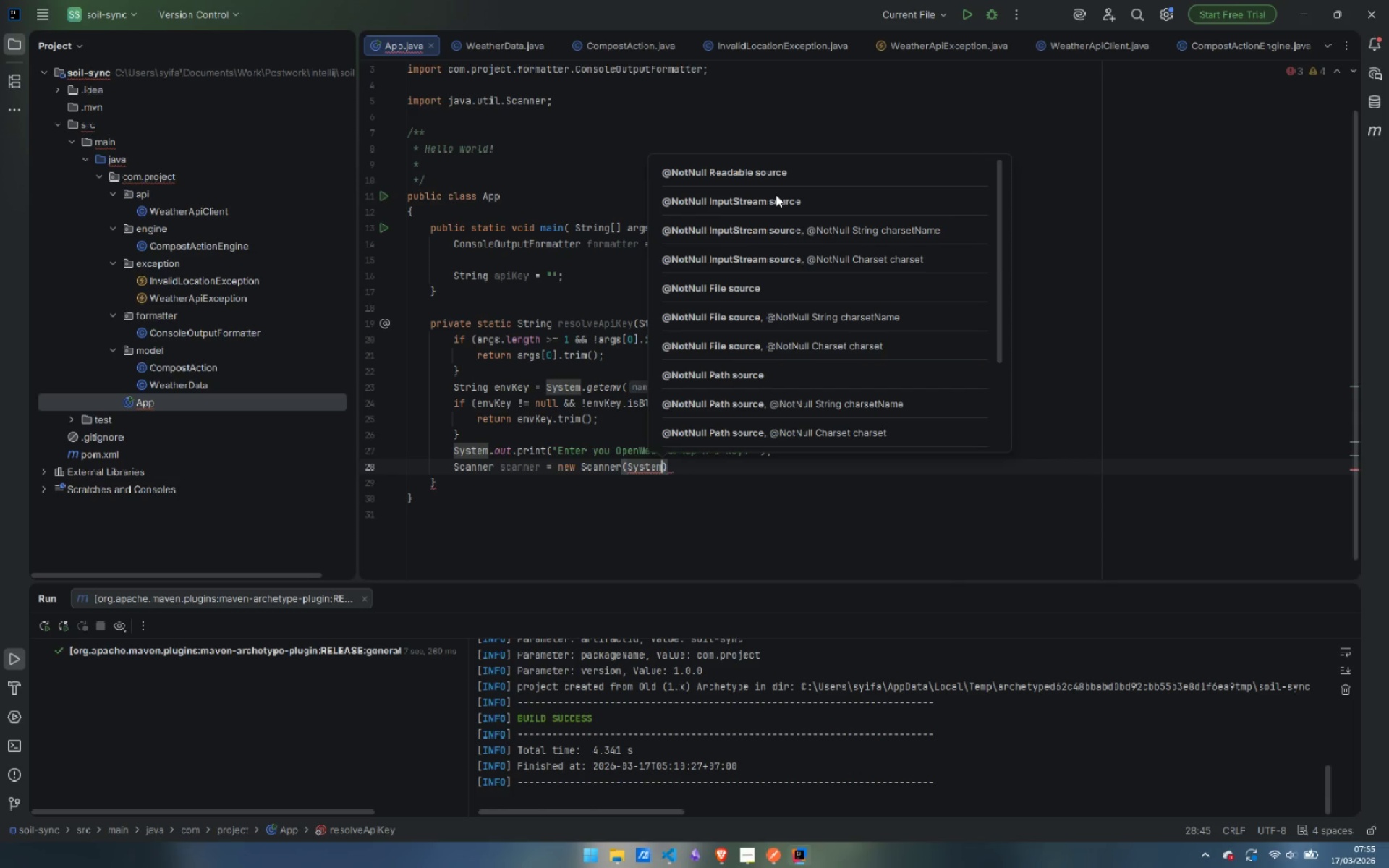 
type(.in)
 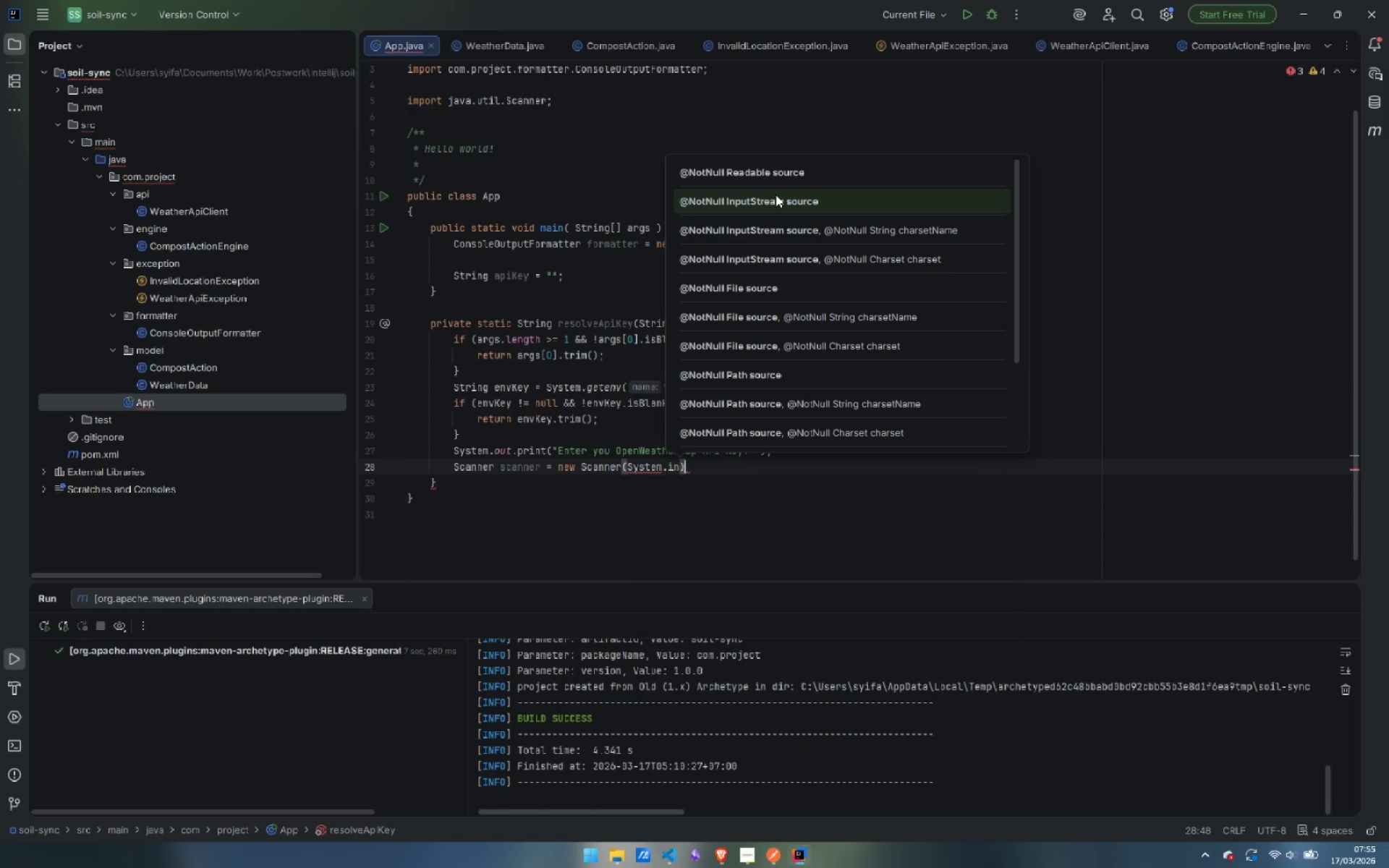 
key(ArrowRight)
 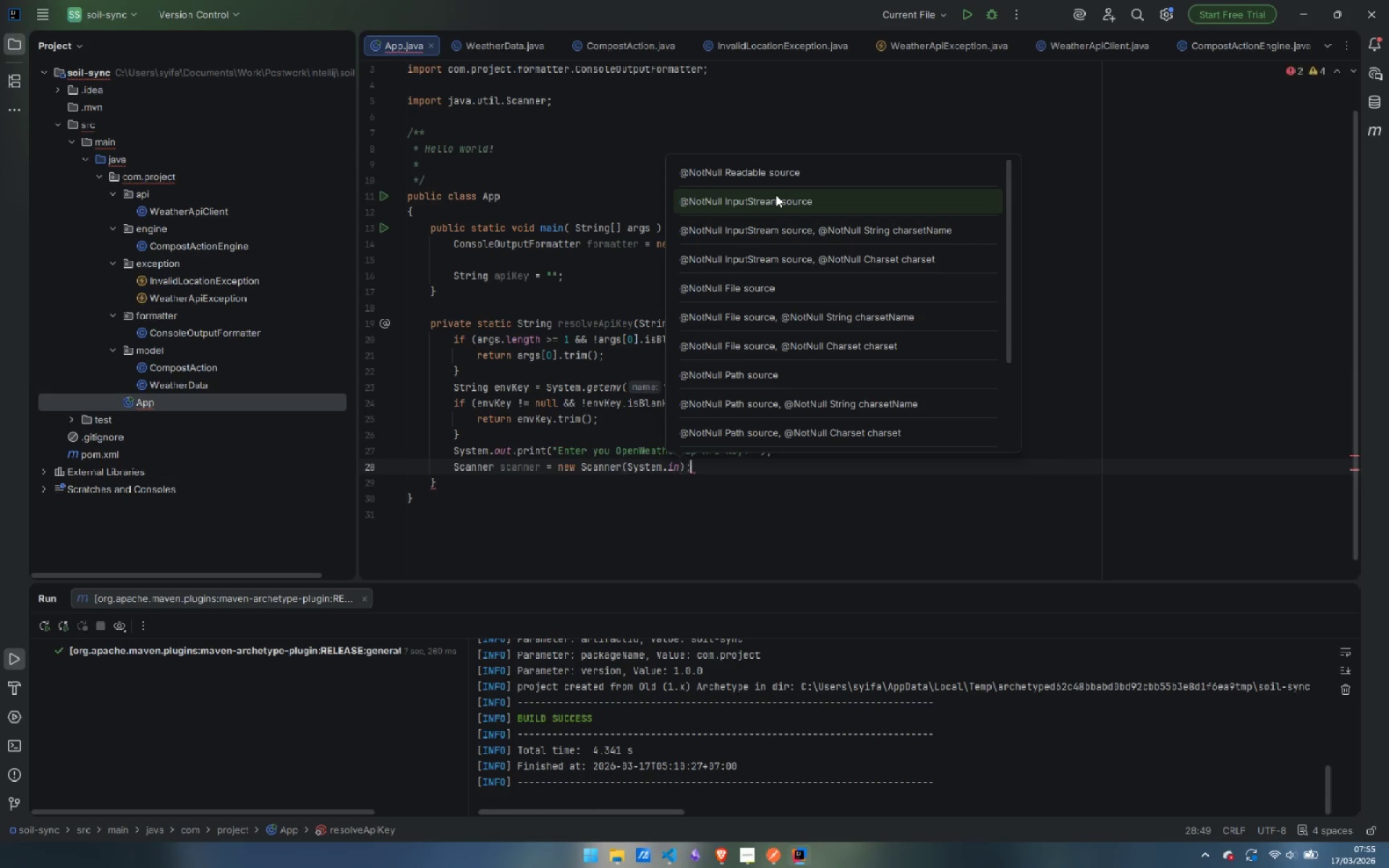 
key(Semicolon)
 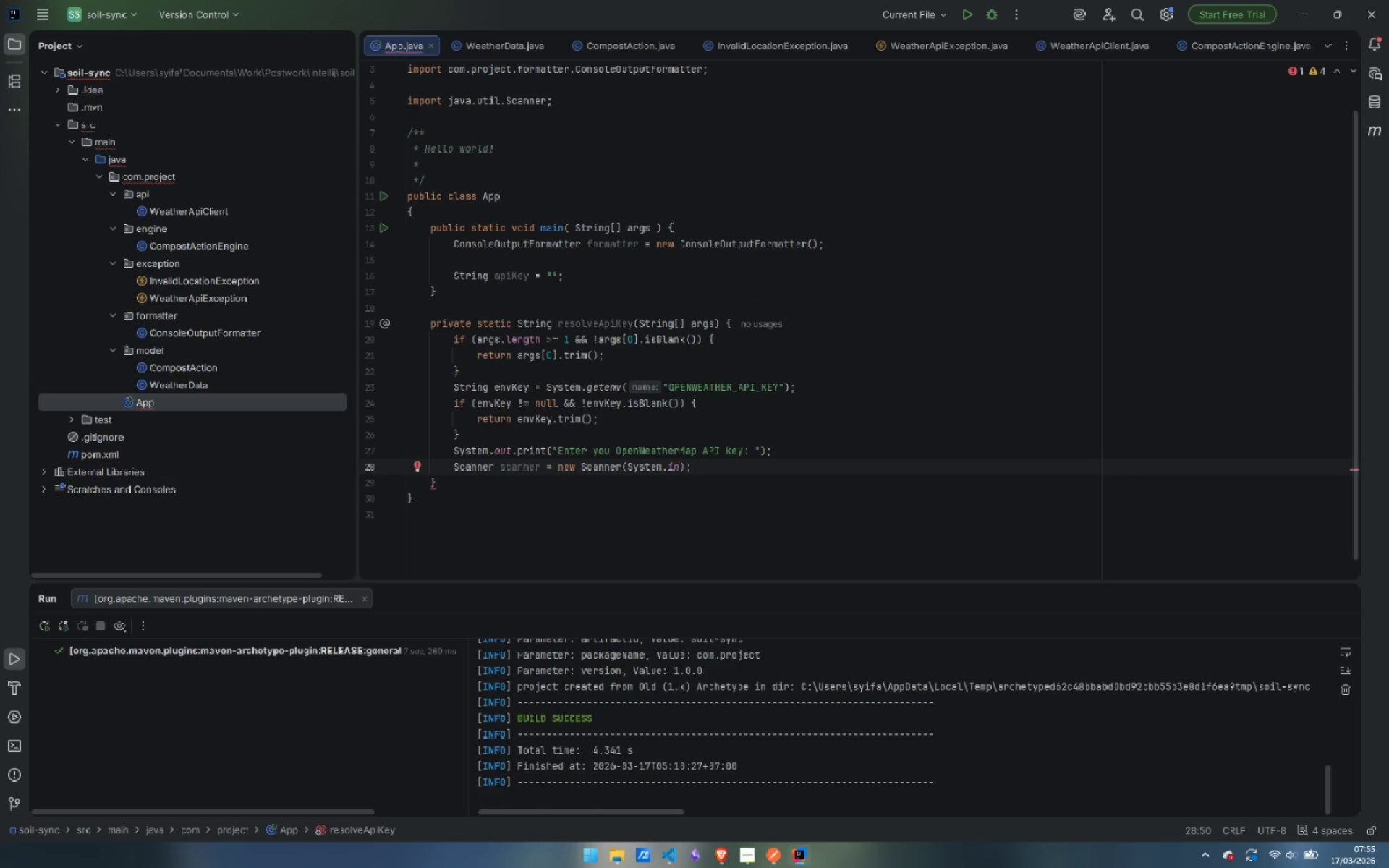 
key(Enter)
 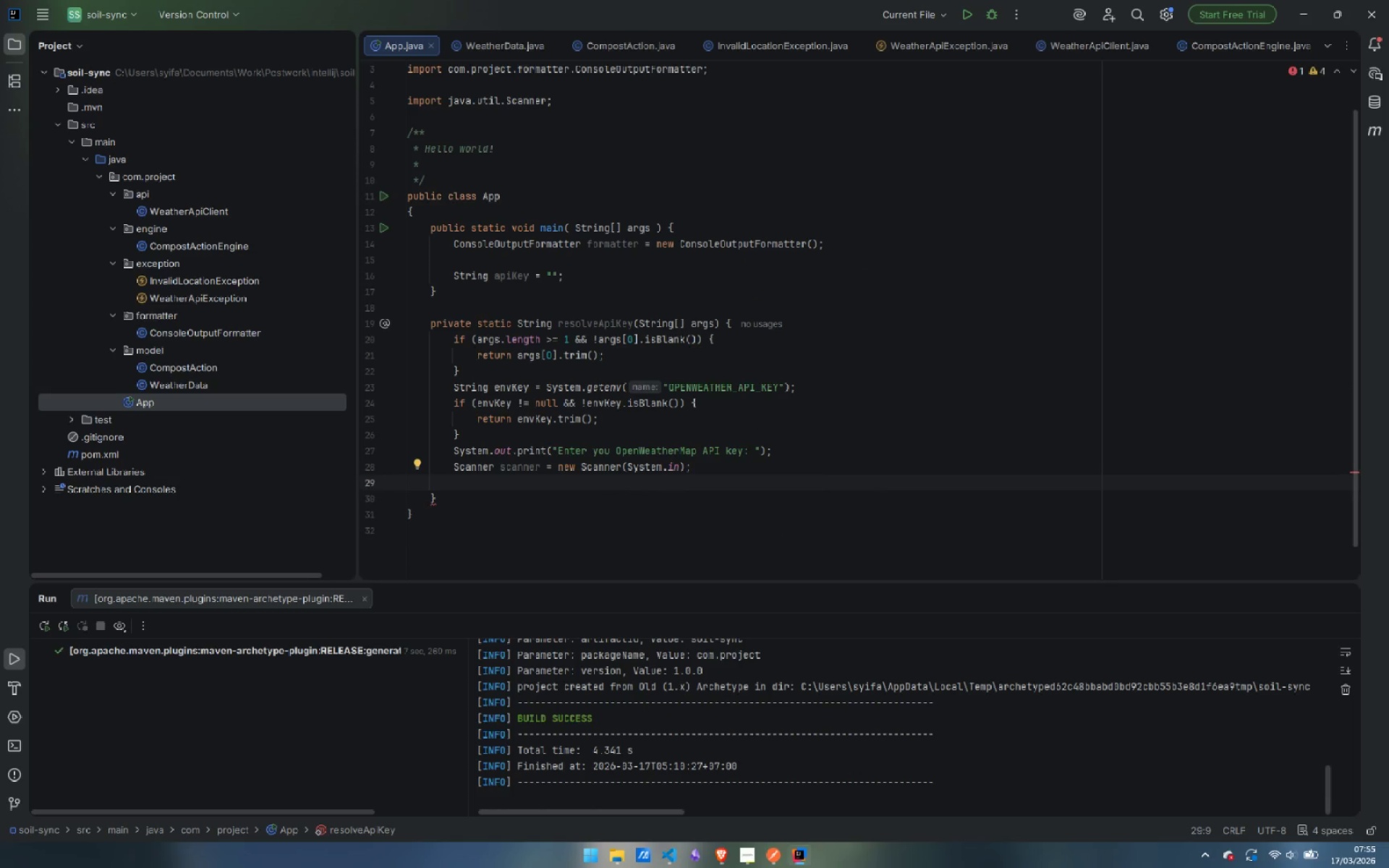 
type(return sca)
 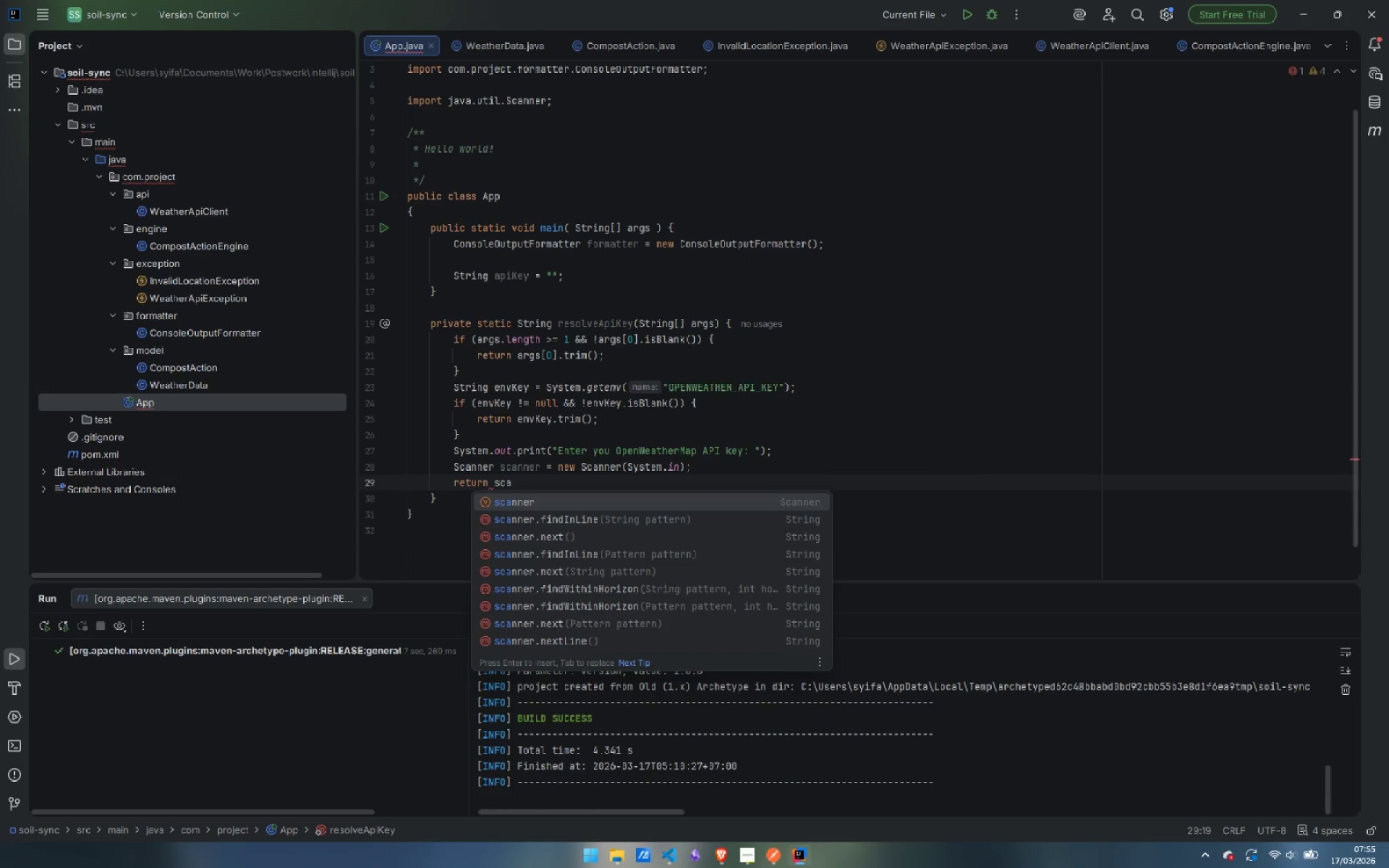 
key(Enter)
 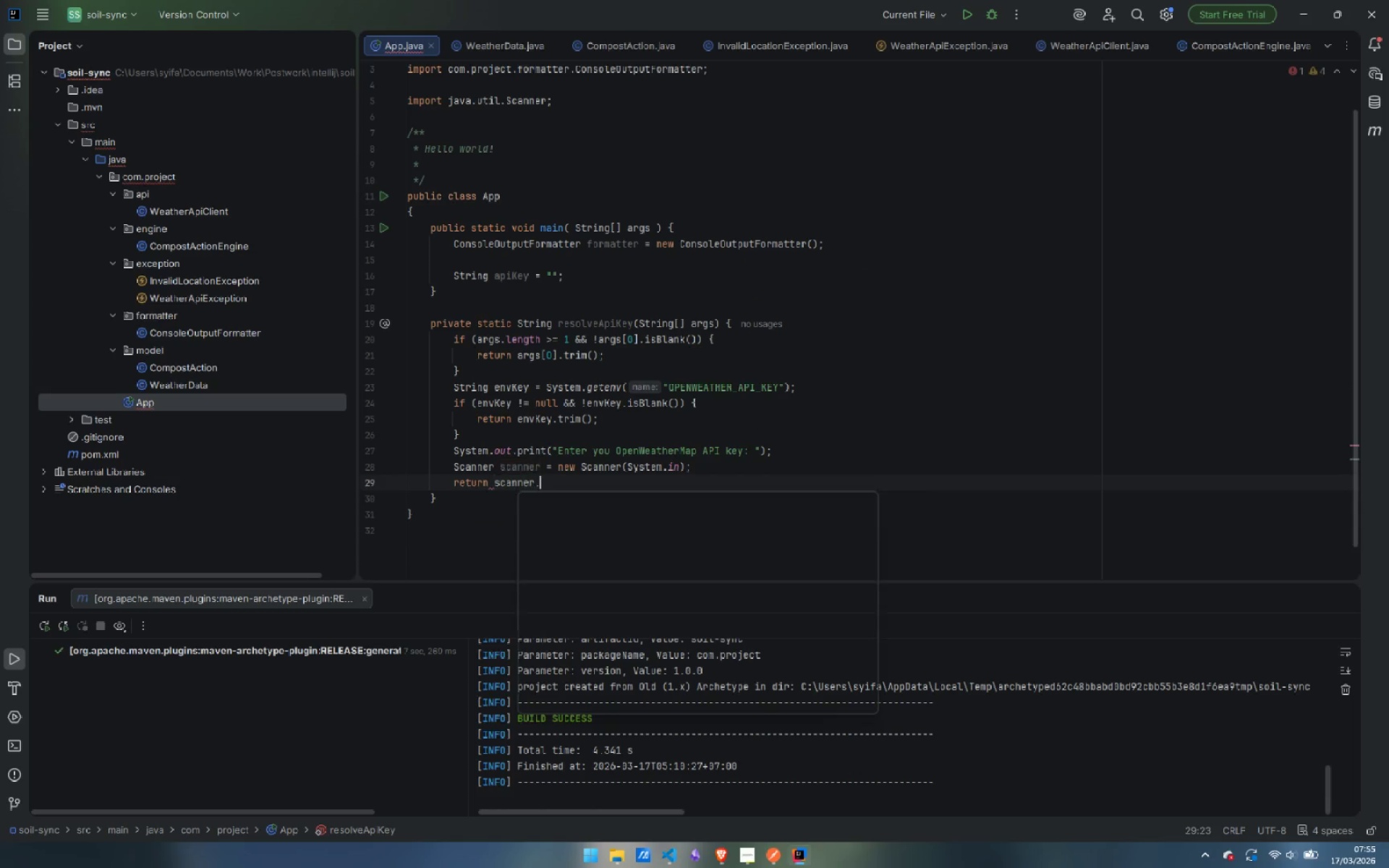 
type(.ne)
 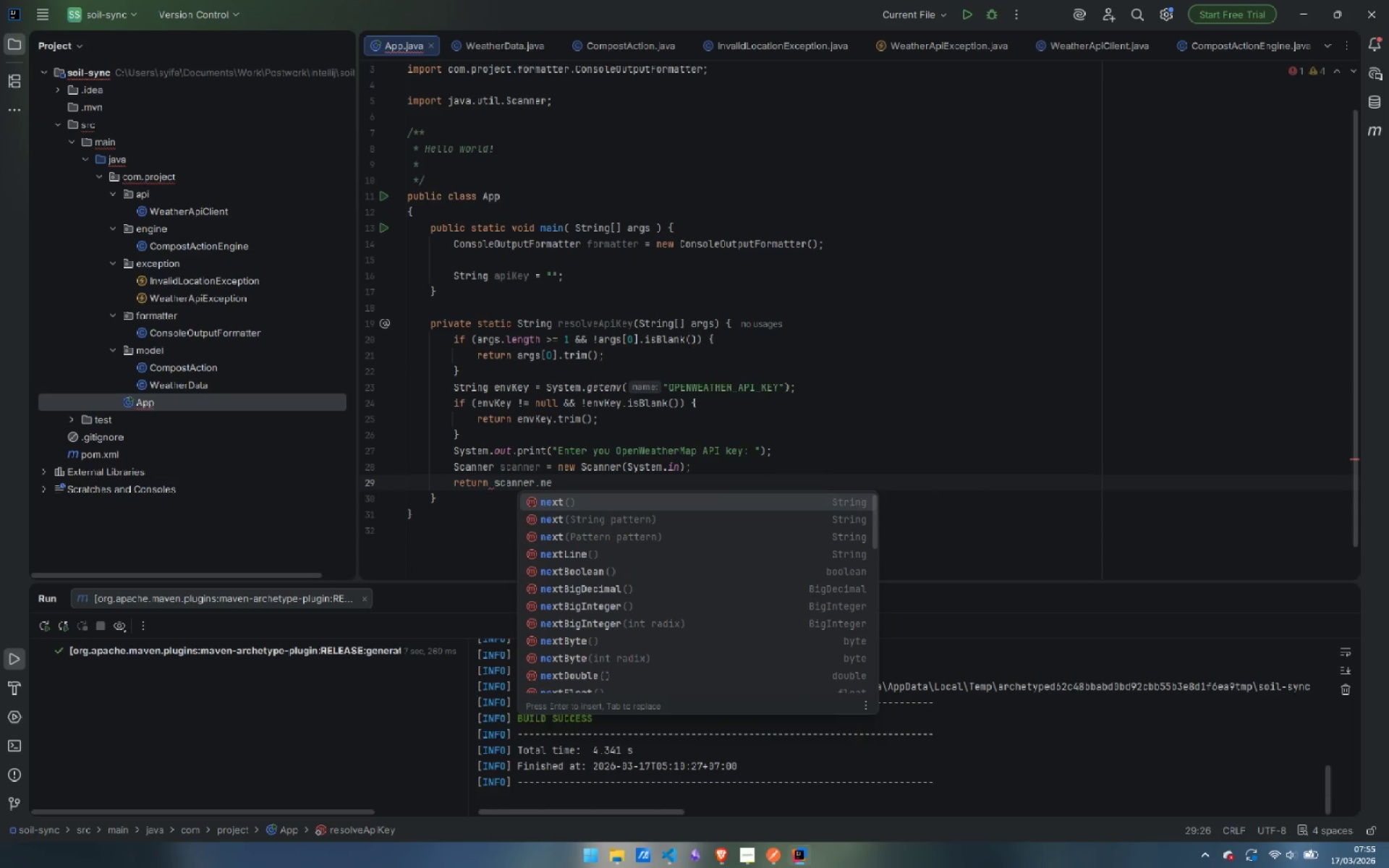 
key(ArrowDown)
 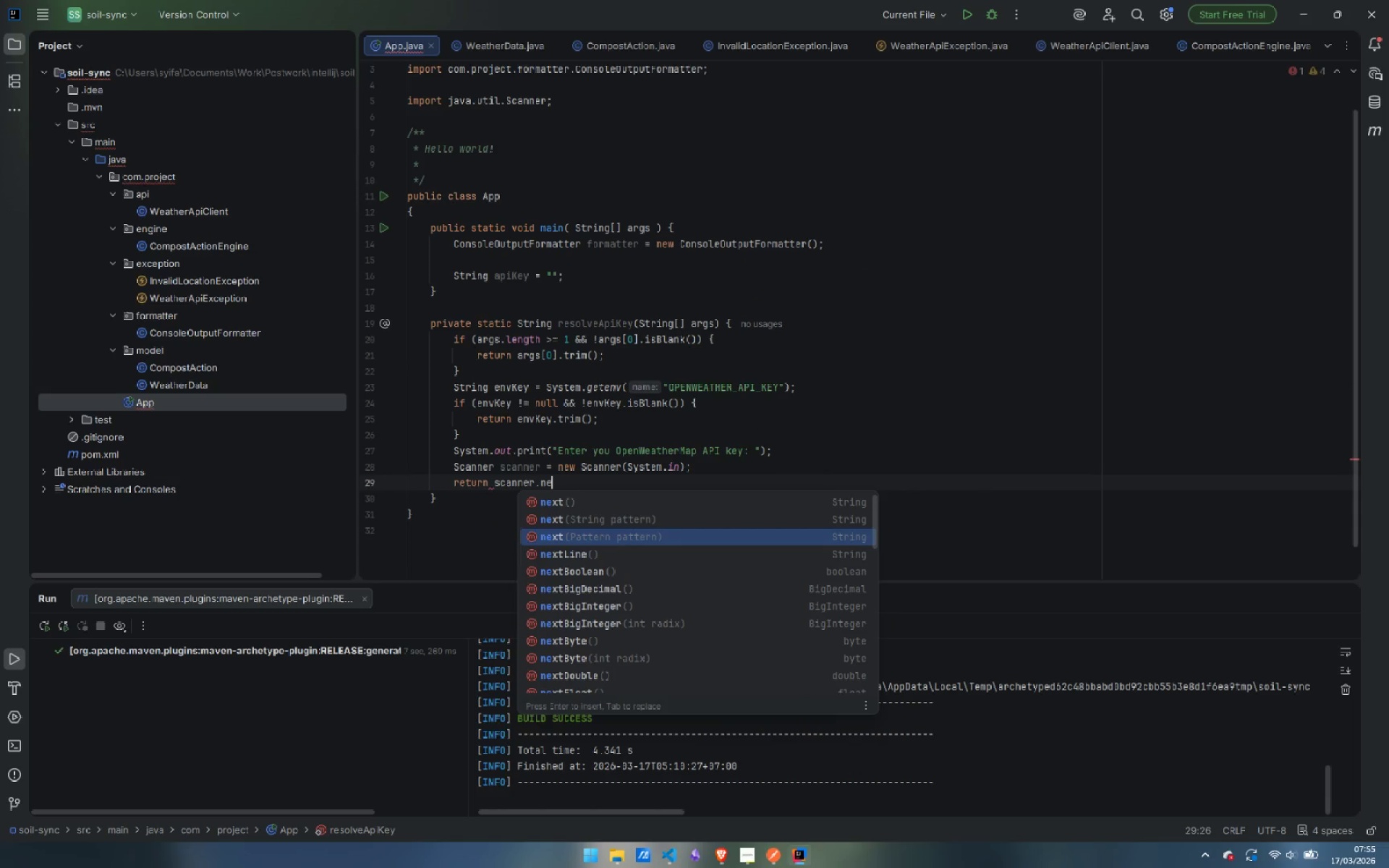 
key(ArrowDown)
 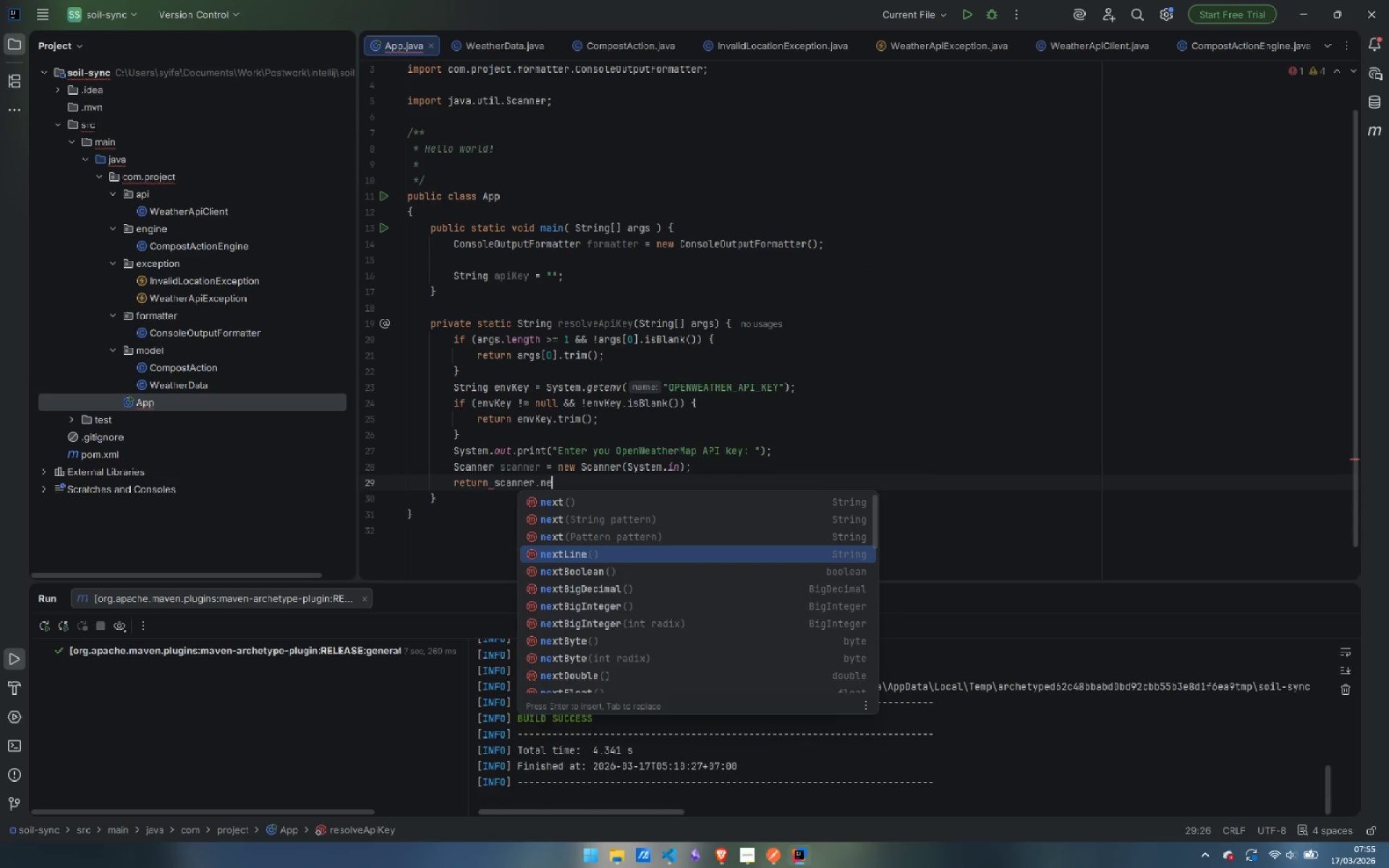 
key(ArrowDown)
 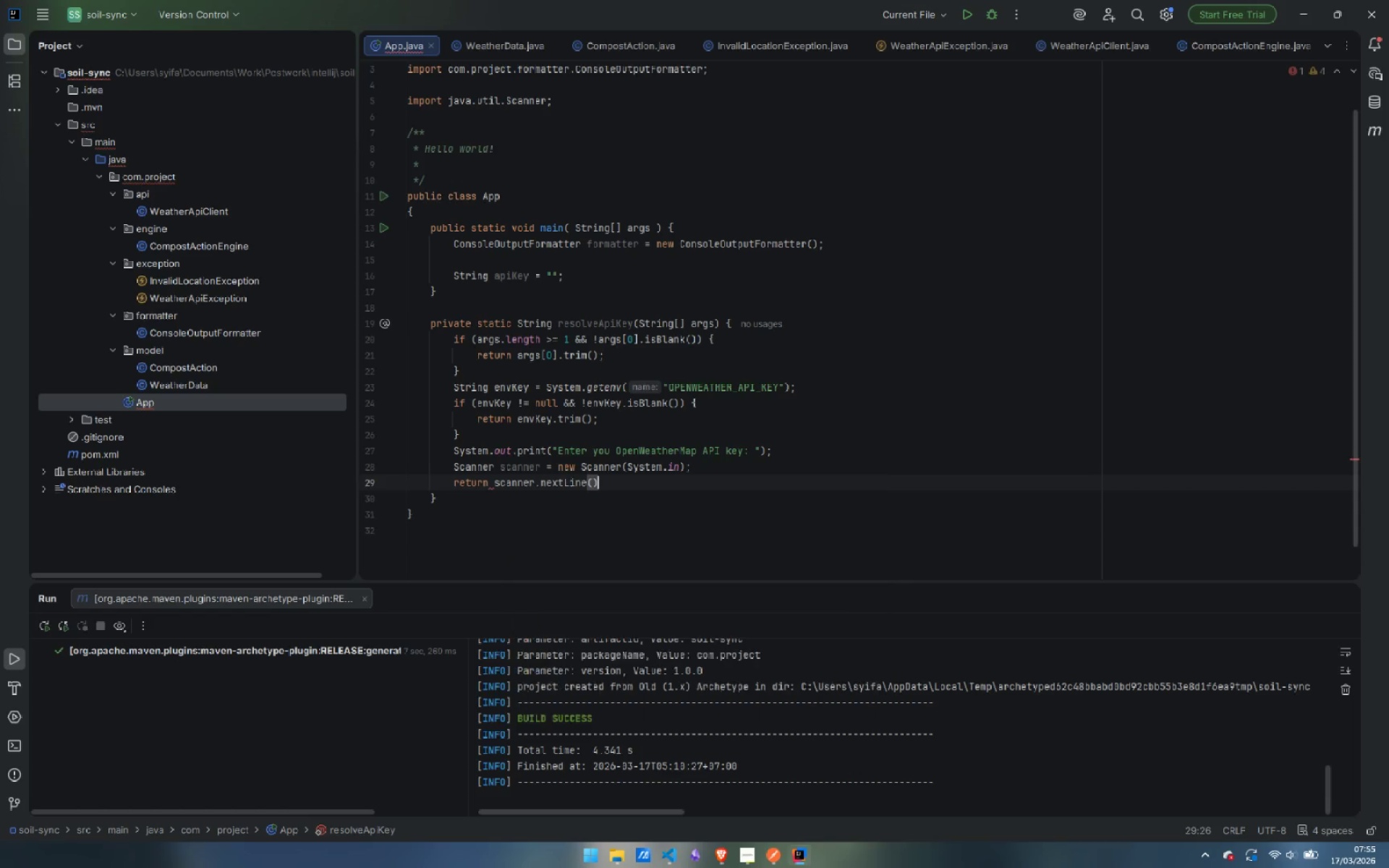 
key(Enter)
 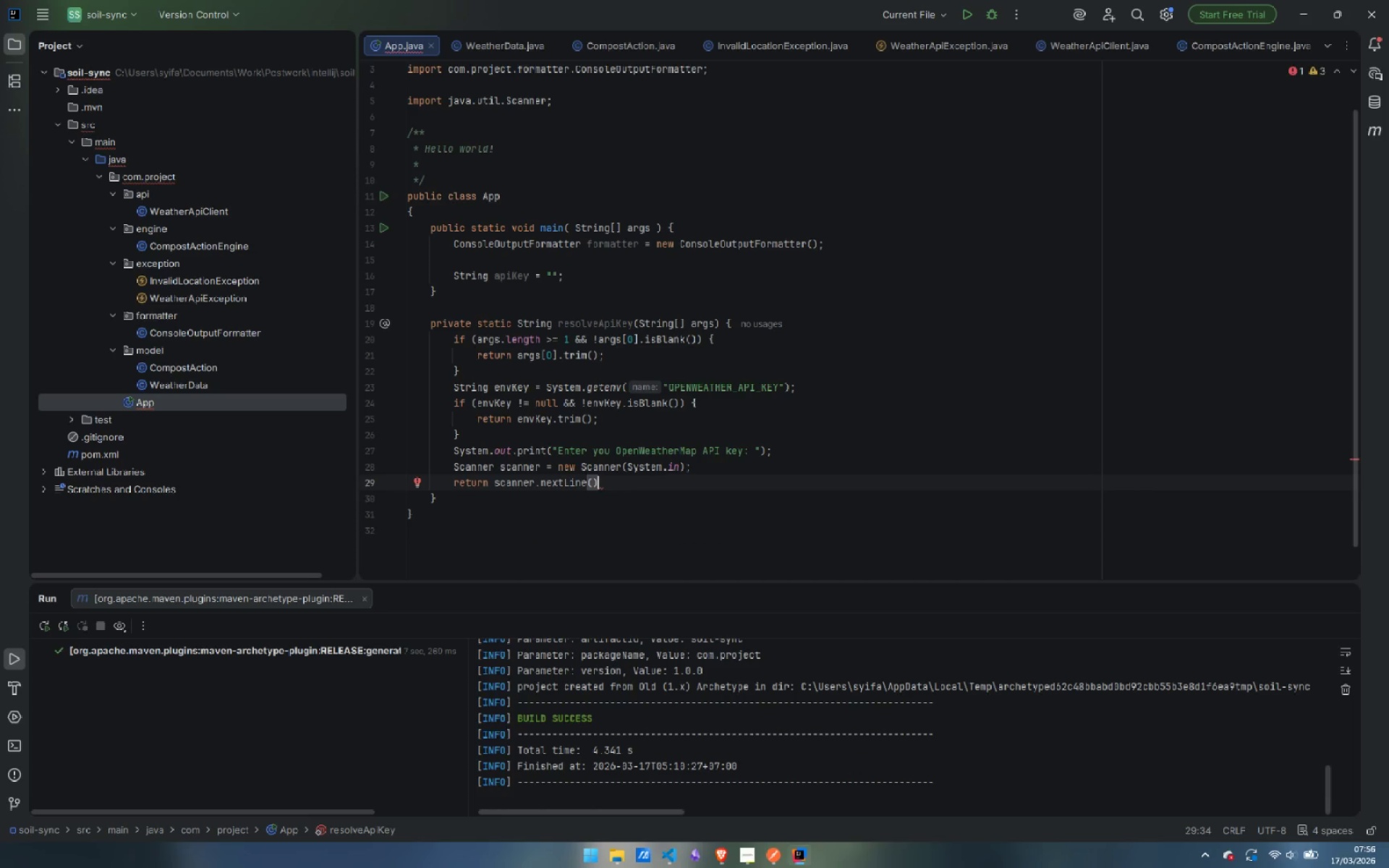 
type(.tri)
 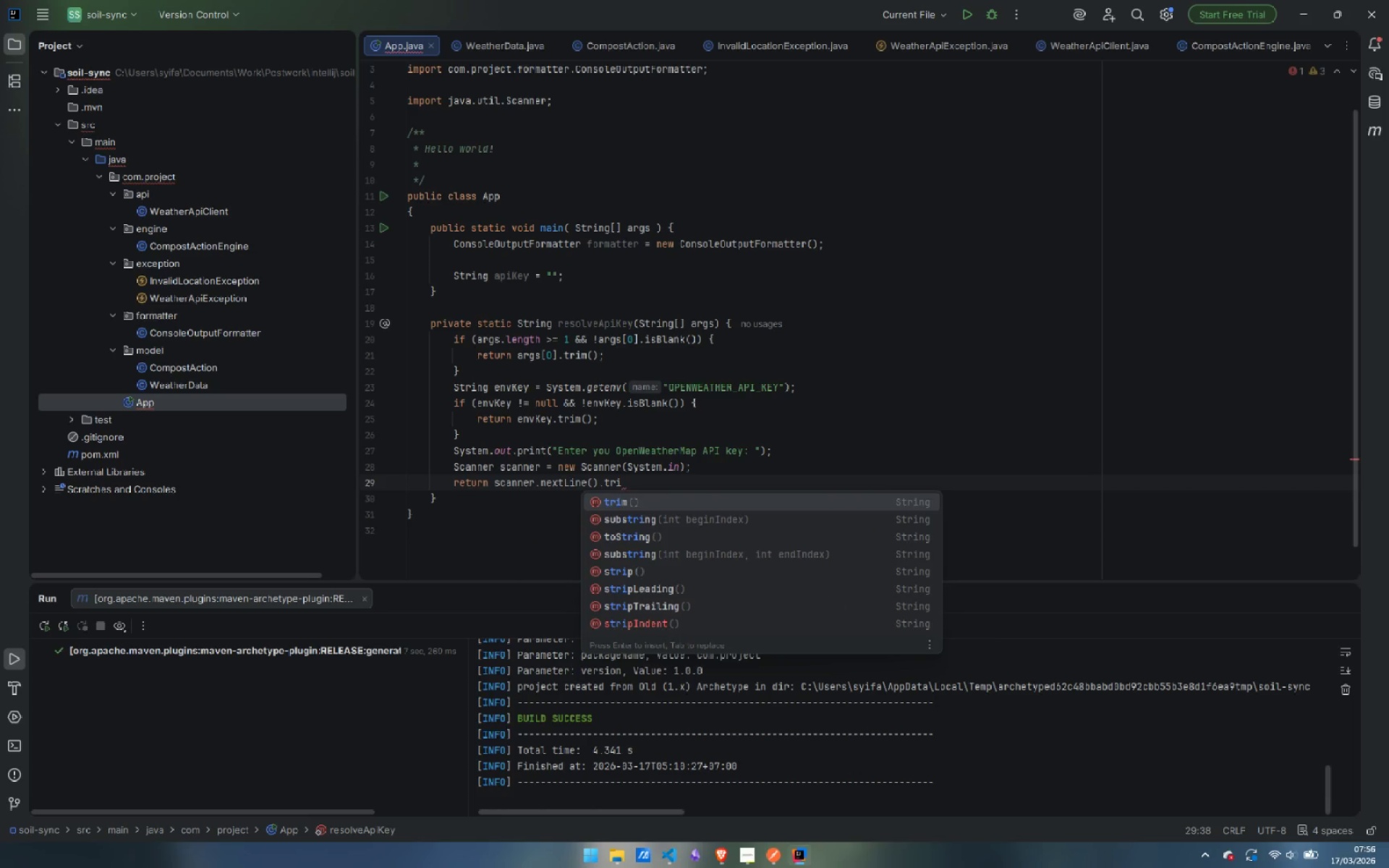 
key(Enter)
 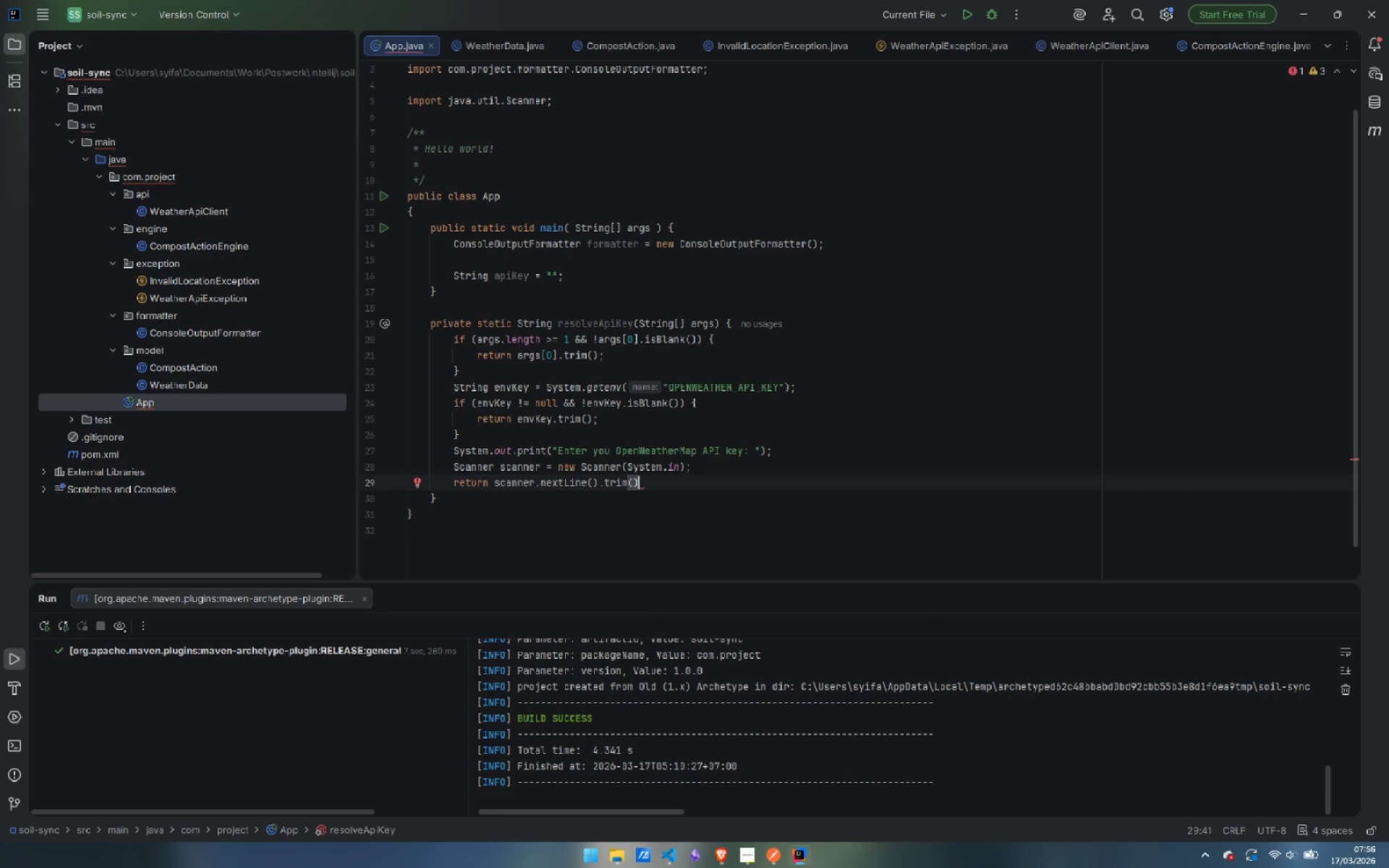 
key(Semicolon)
 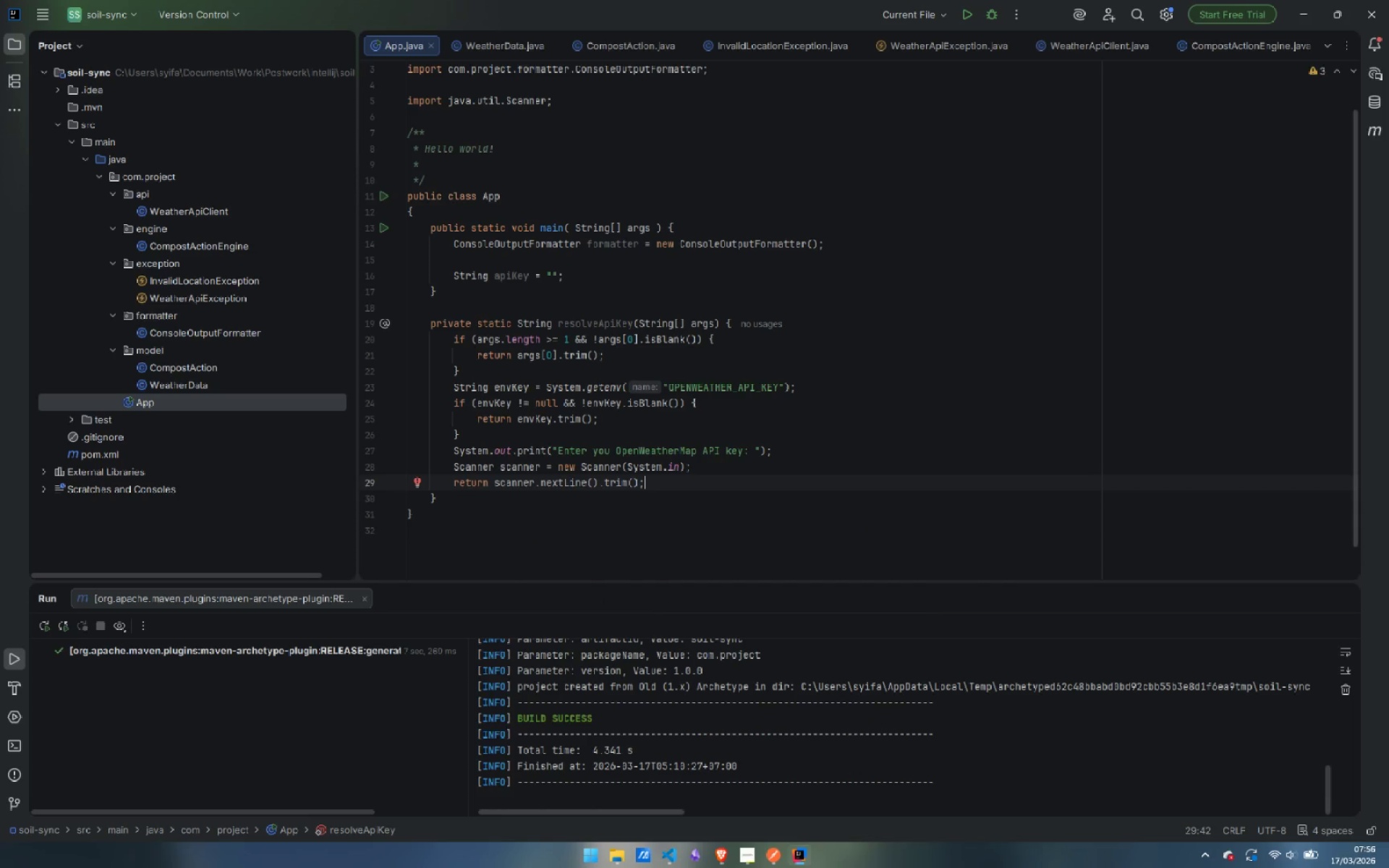 
key(ArrowDown)
 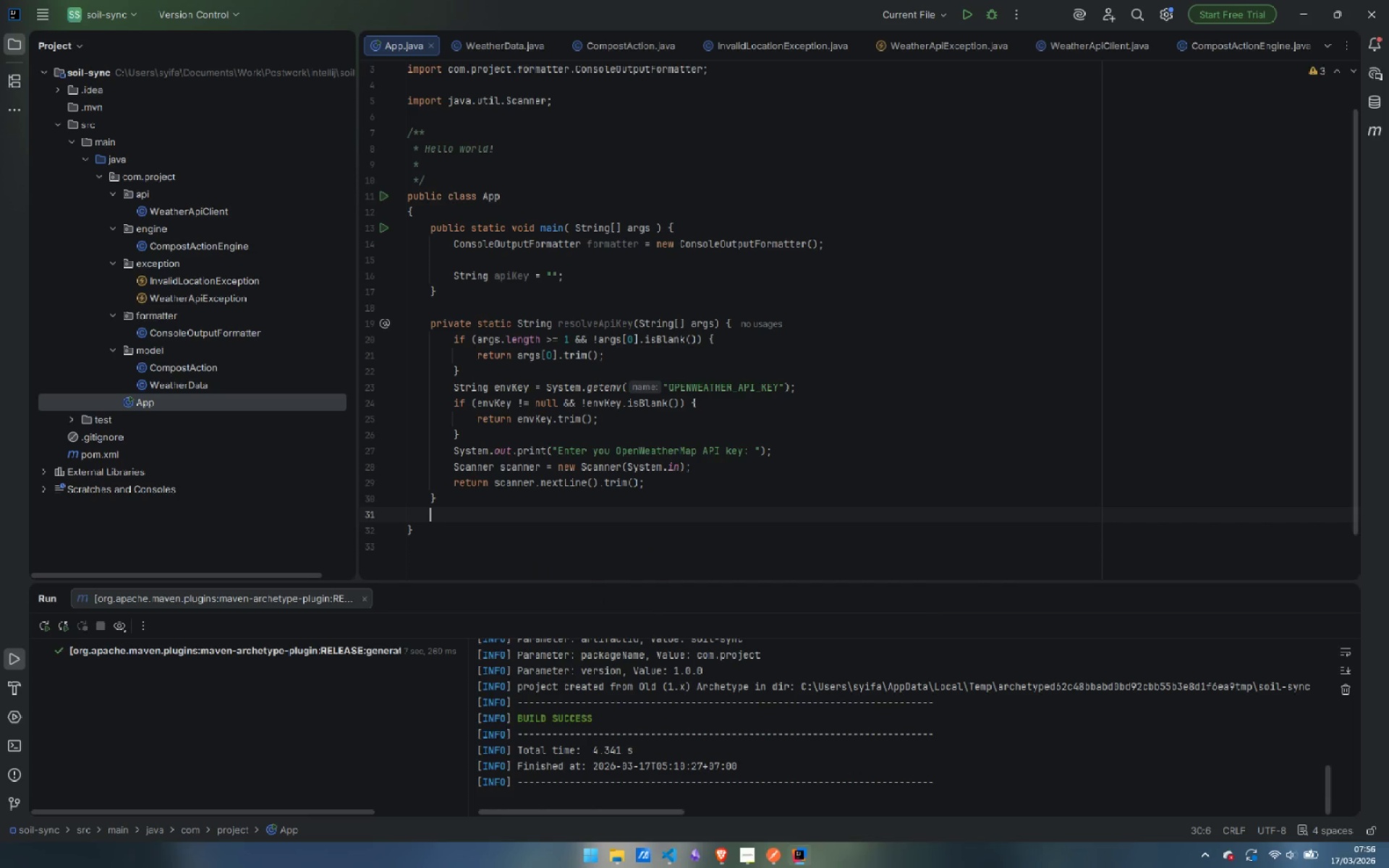 
key(Enter)
 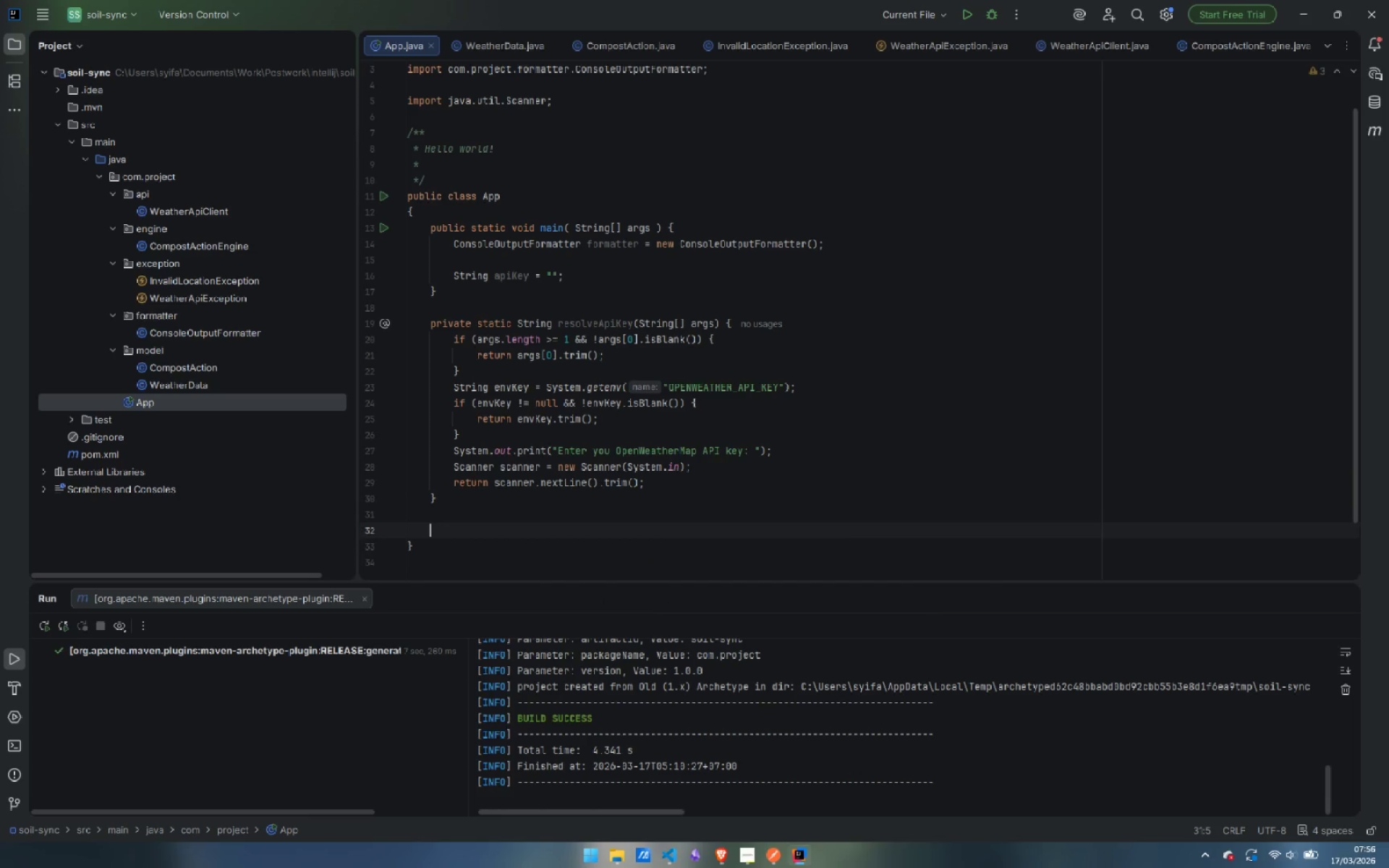 
key(Enter)
 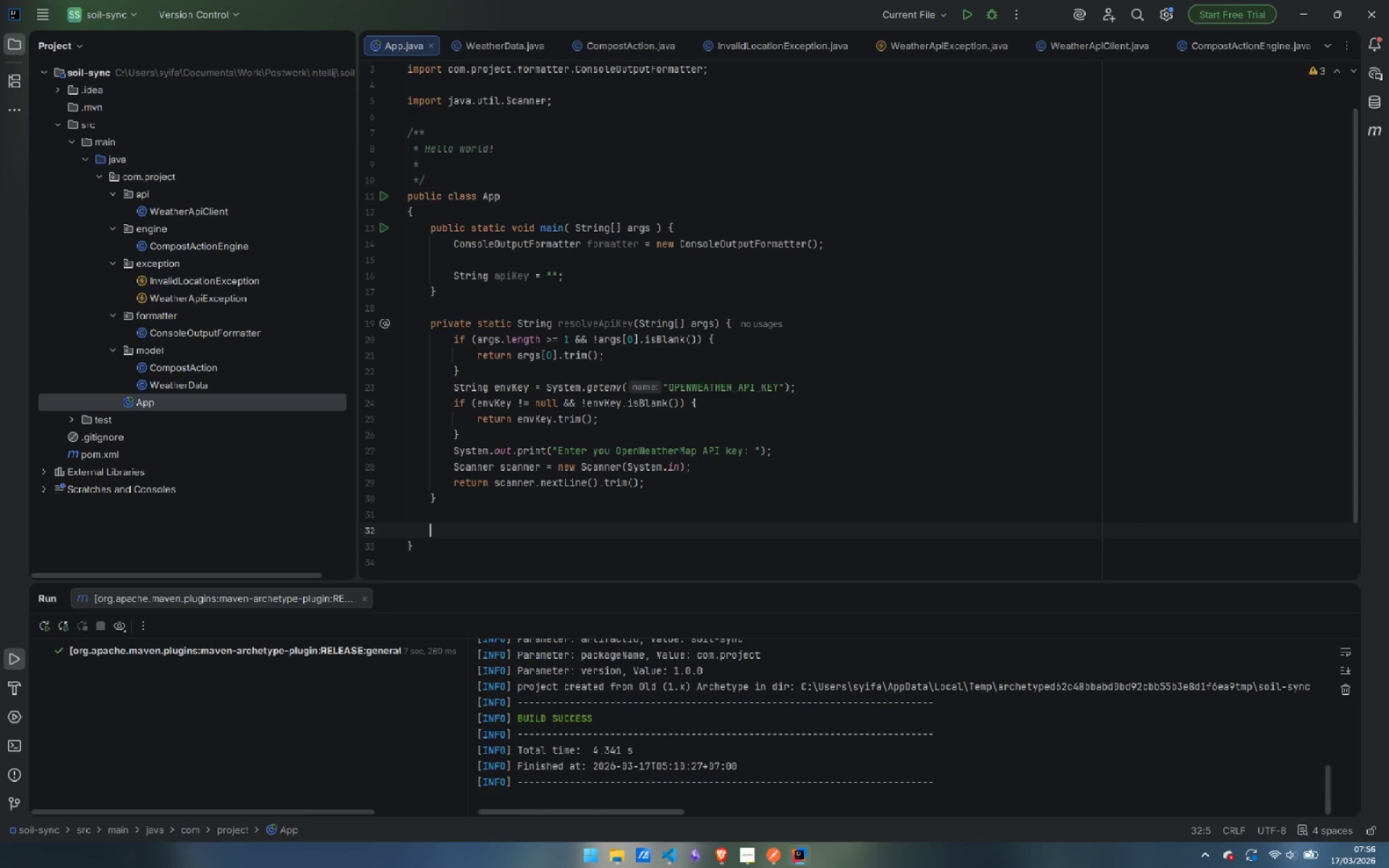 
wait(5.14)
 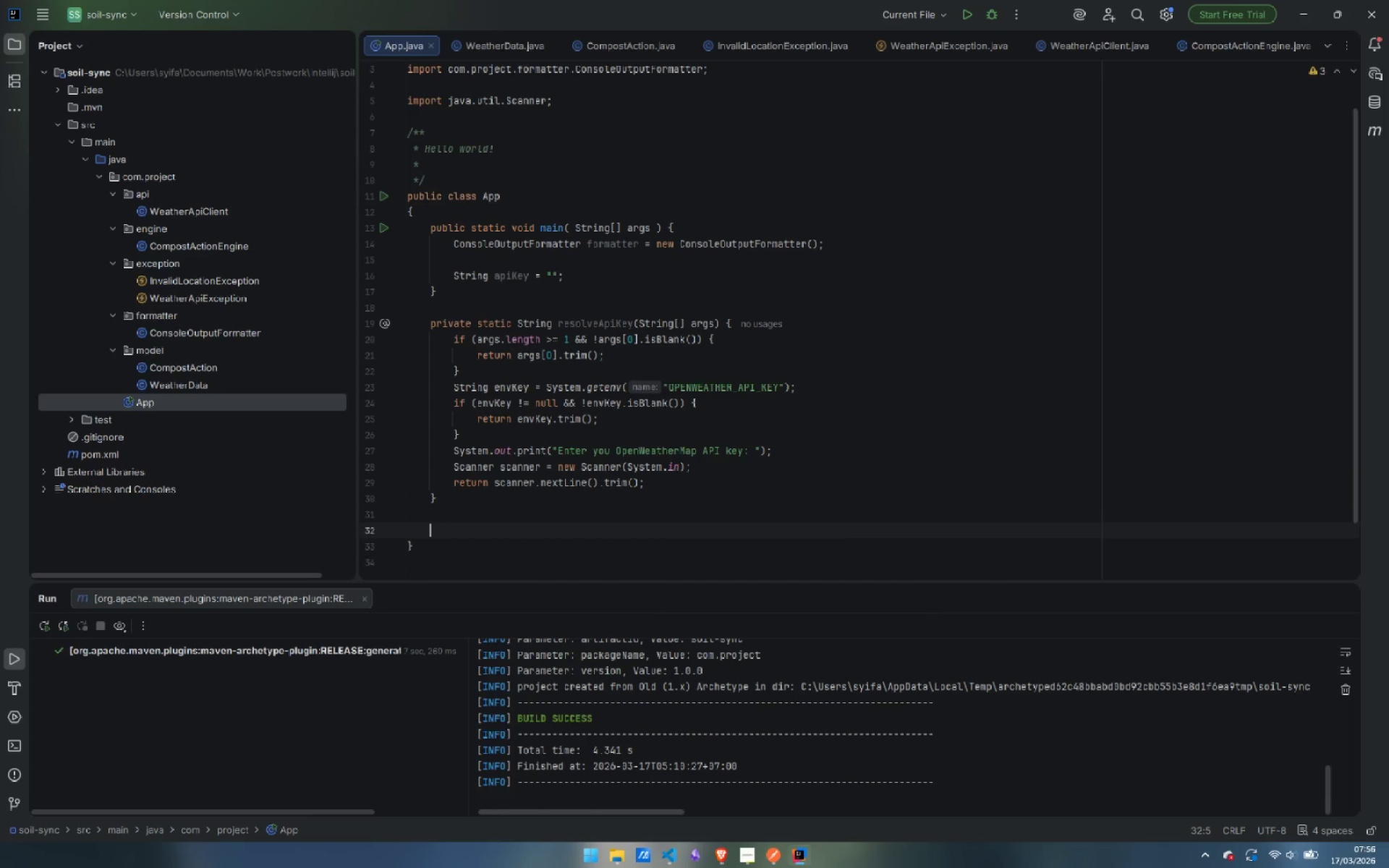 
type(private static String resolveLocal)
key(Backspace)
type(tion(String[] args)
 